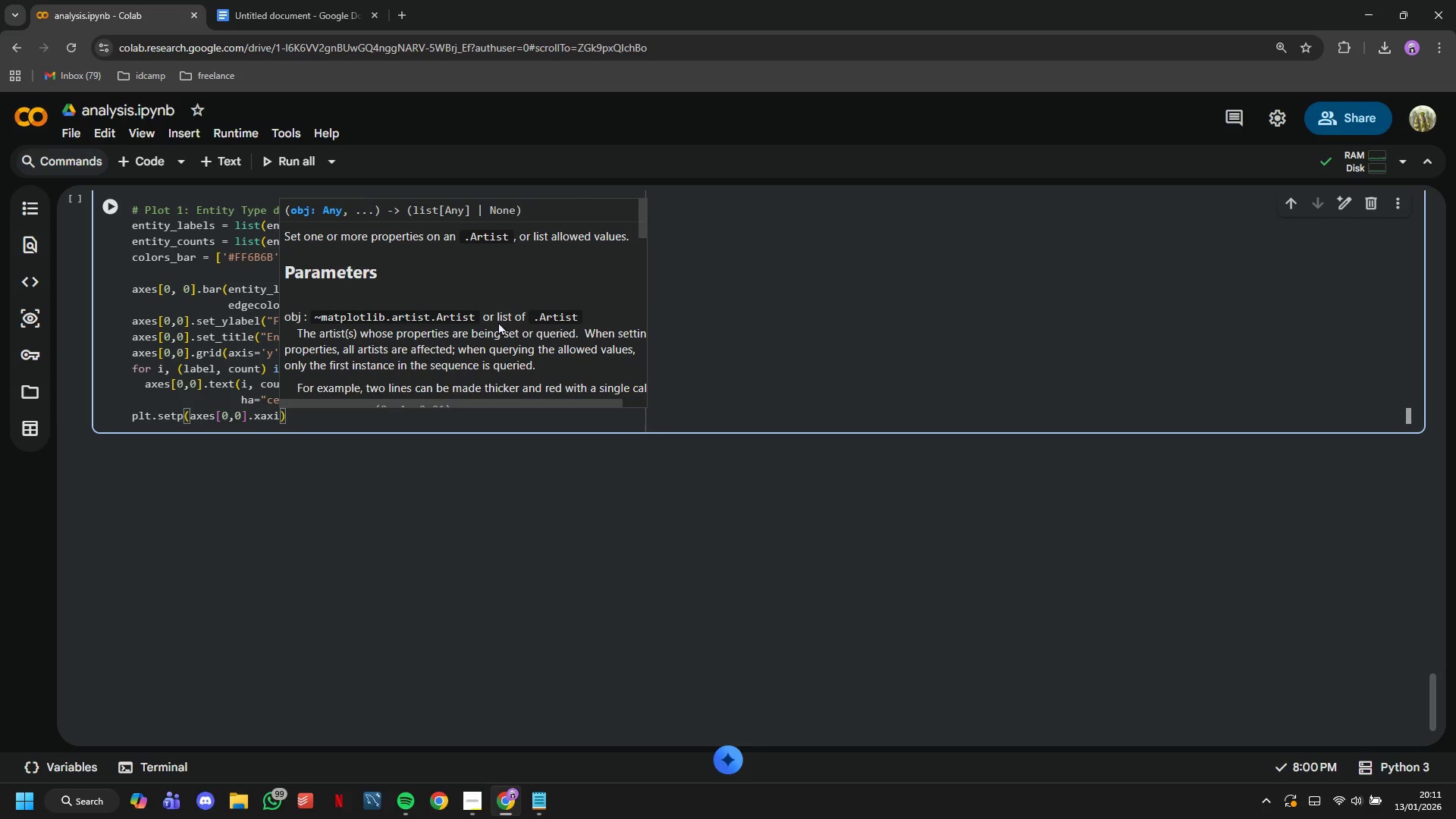 
type(s.get)
 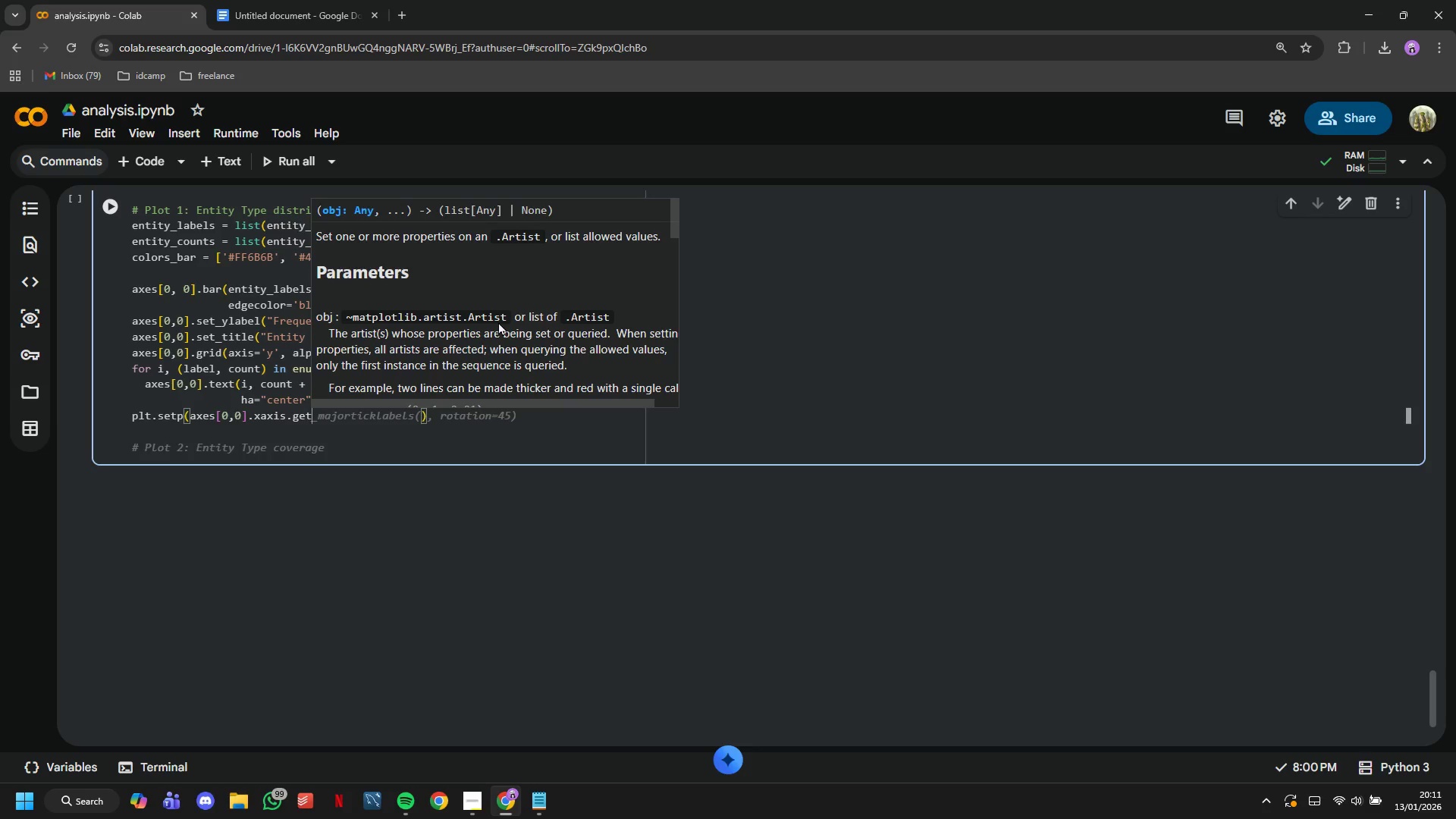 
key(Shift+Minus)
 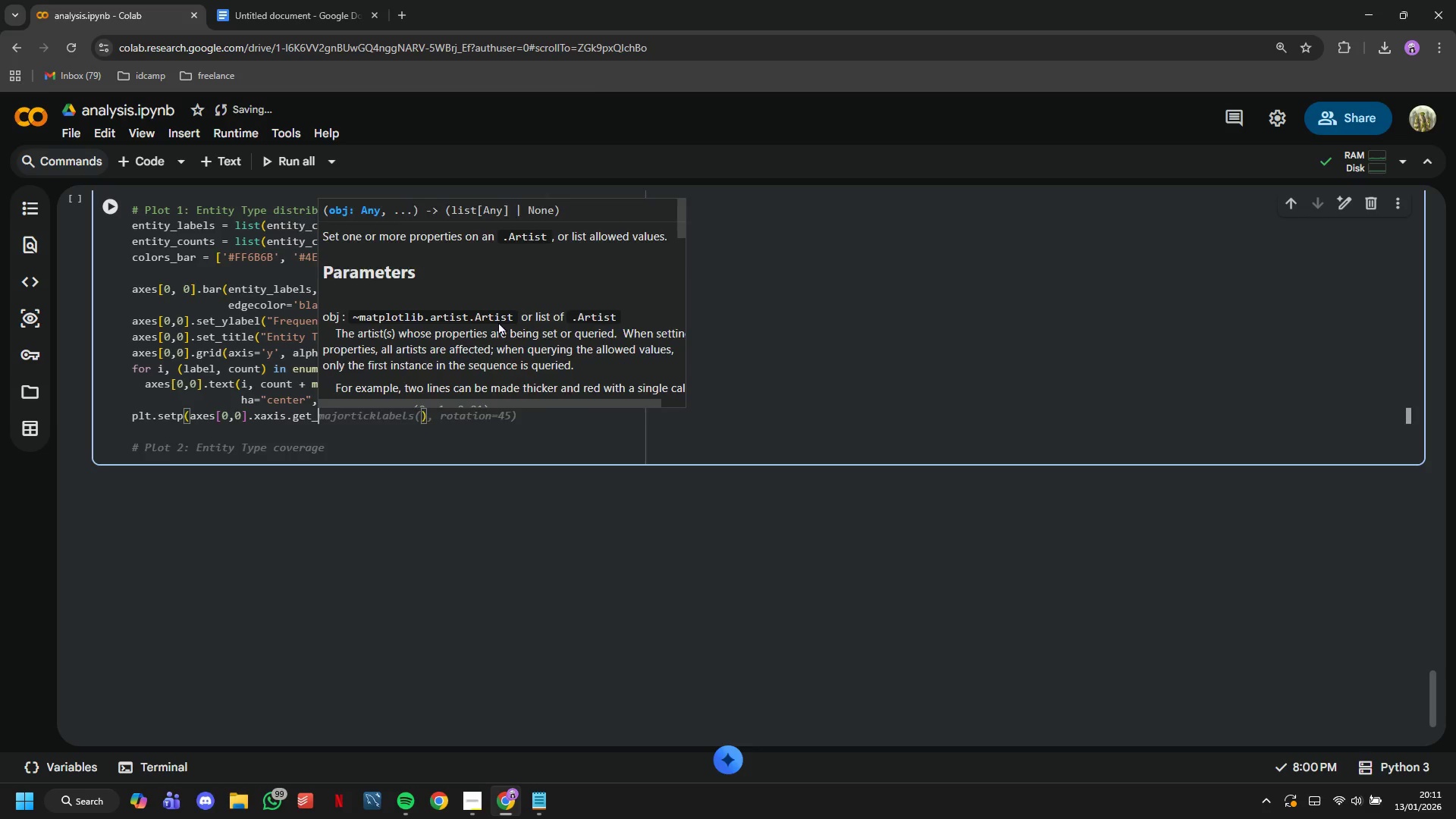 
key(Tab)
 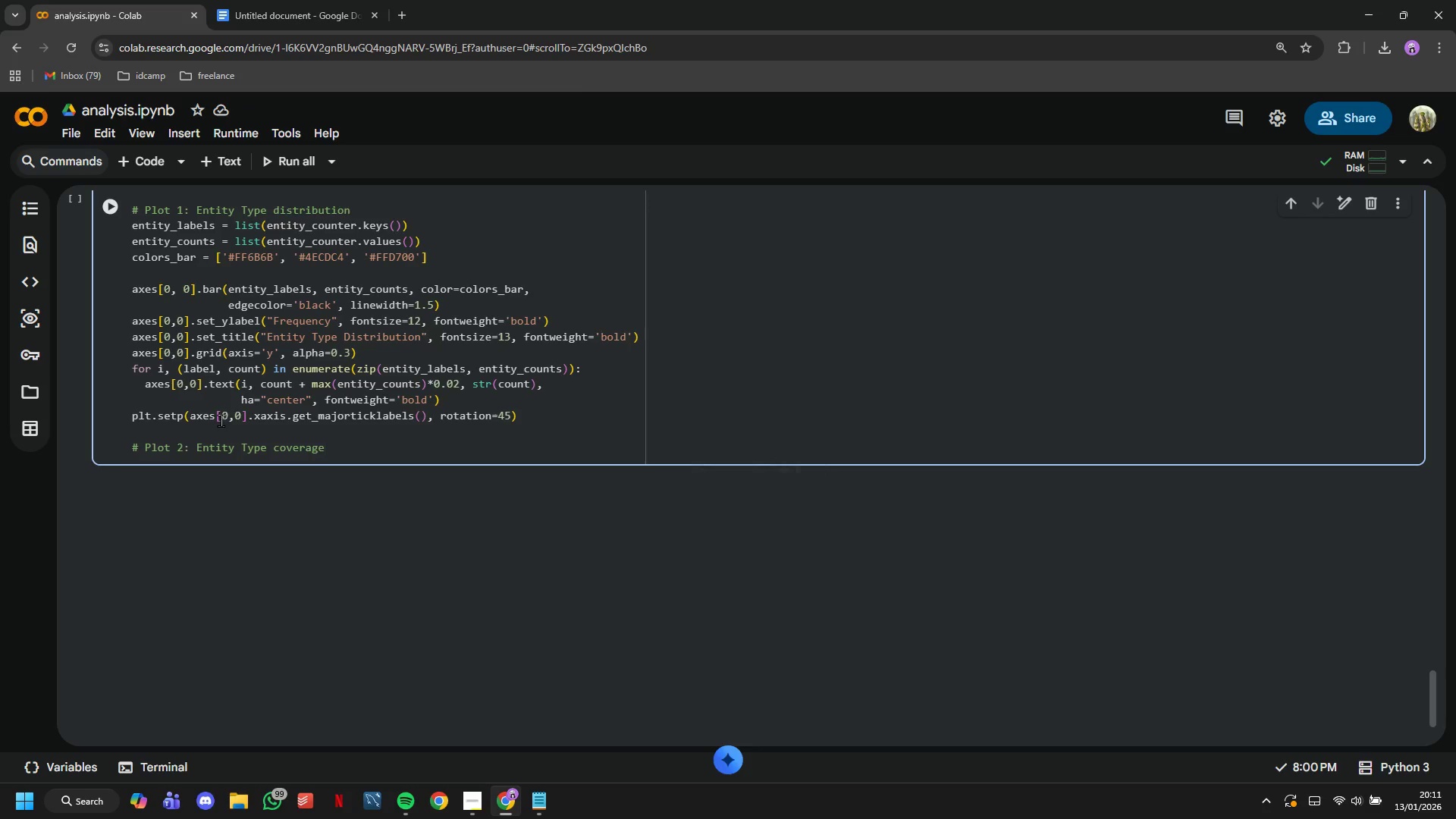 
left_click_drag(start_coordinate=[395, 448], to_coordinate=[98, 460])
 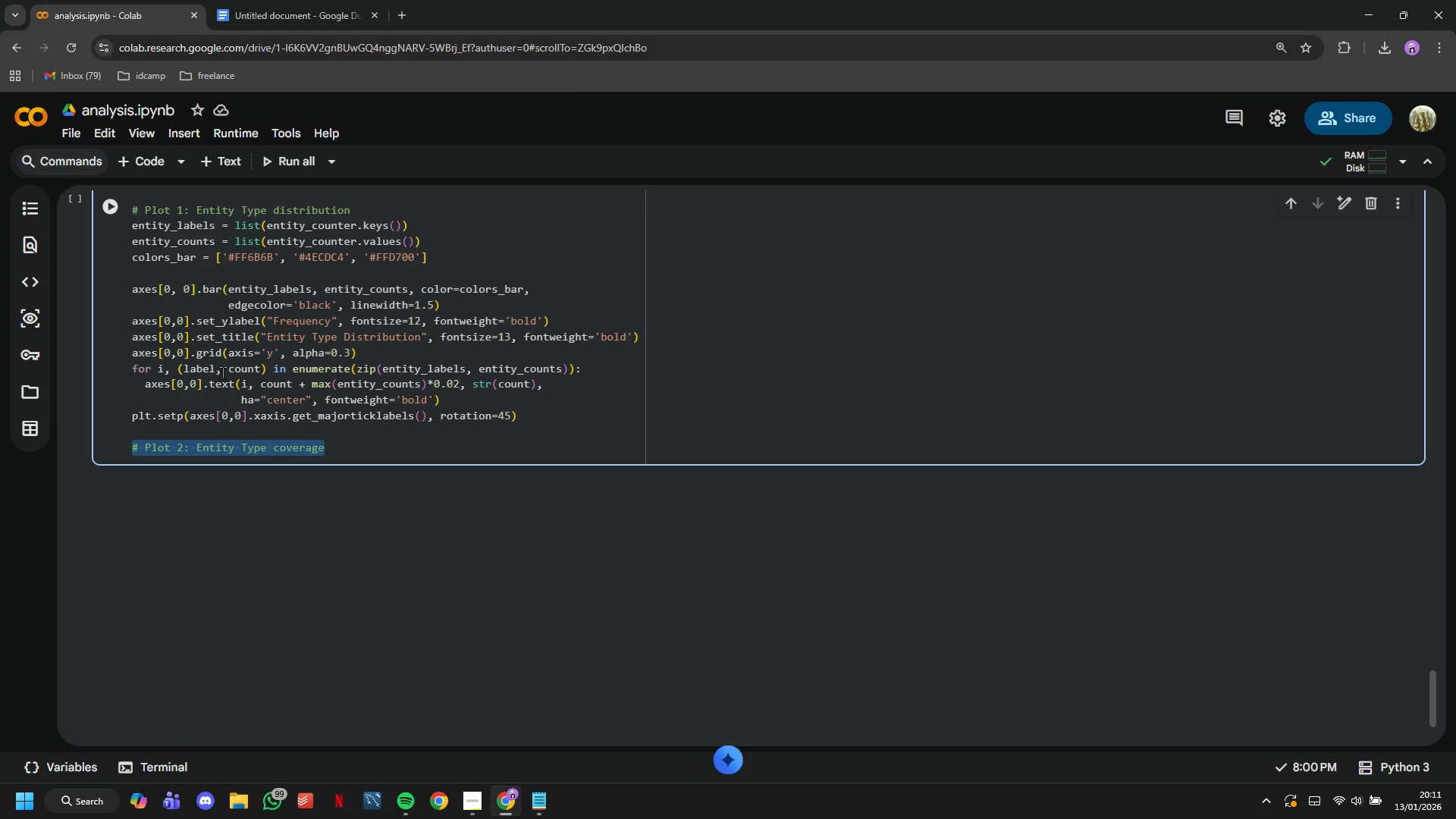 
key(Backspace)
 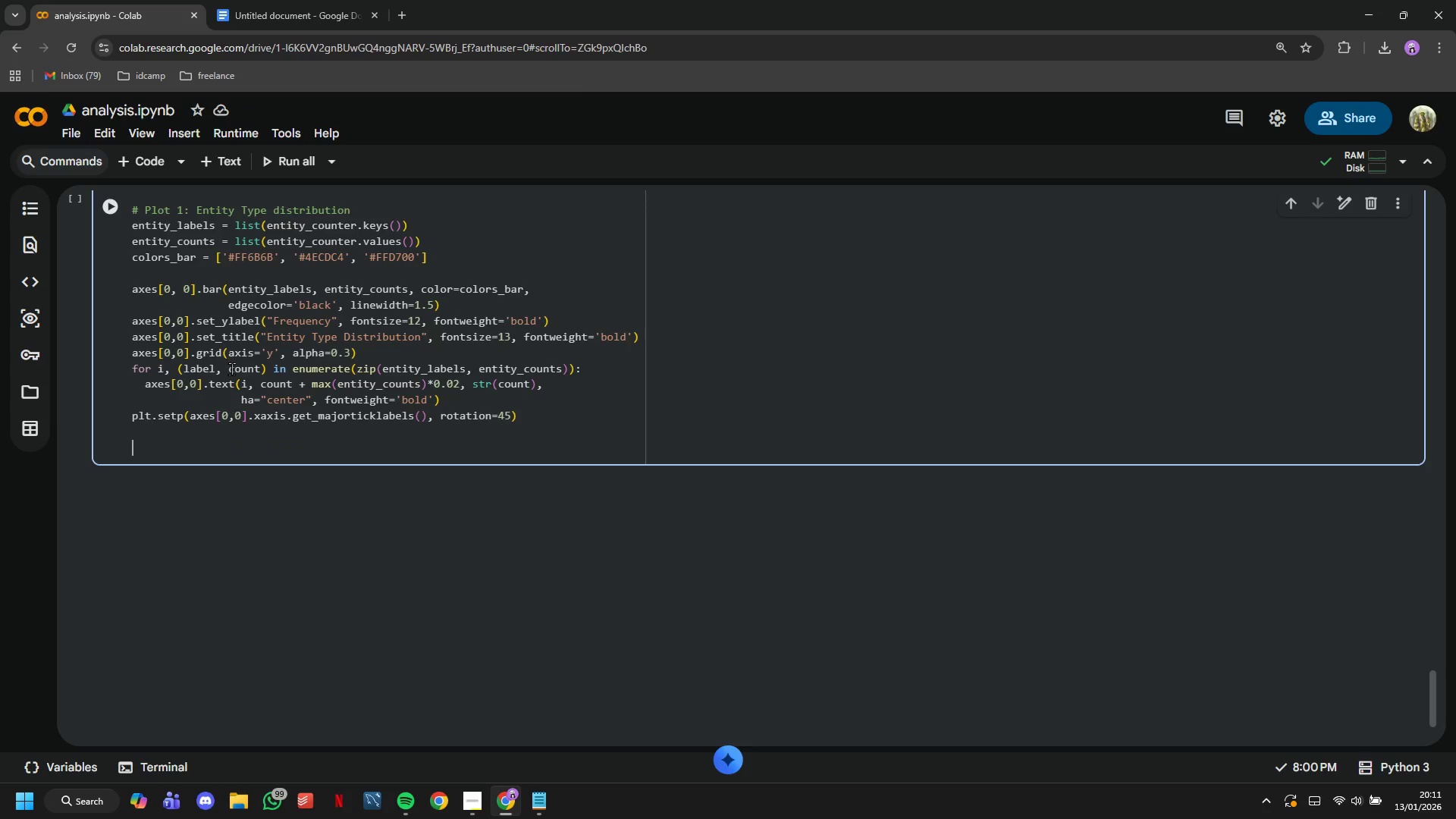 
key(Backspace)
 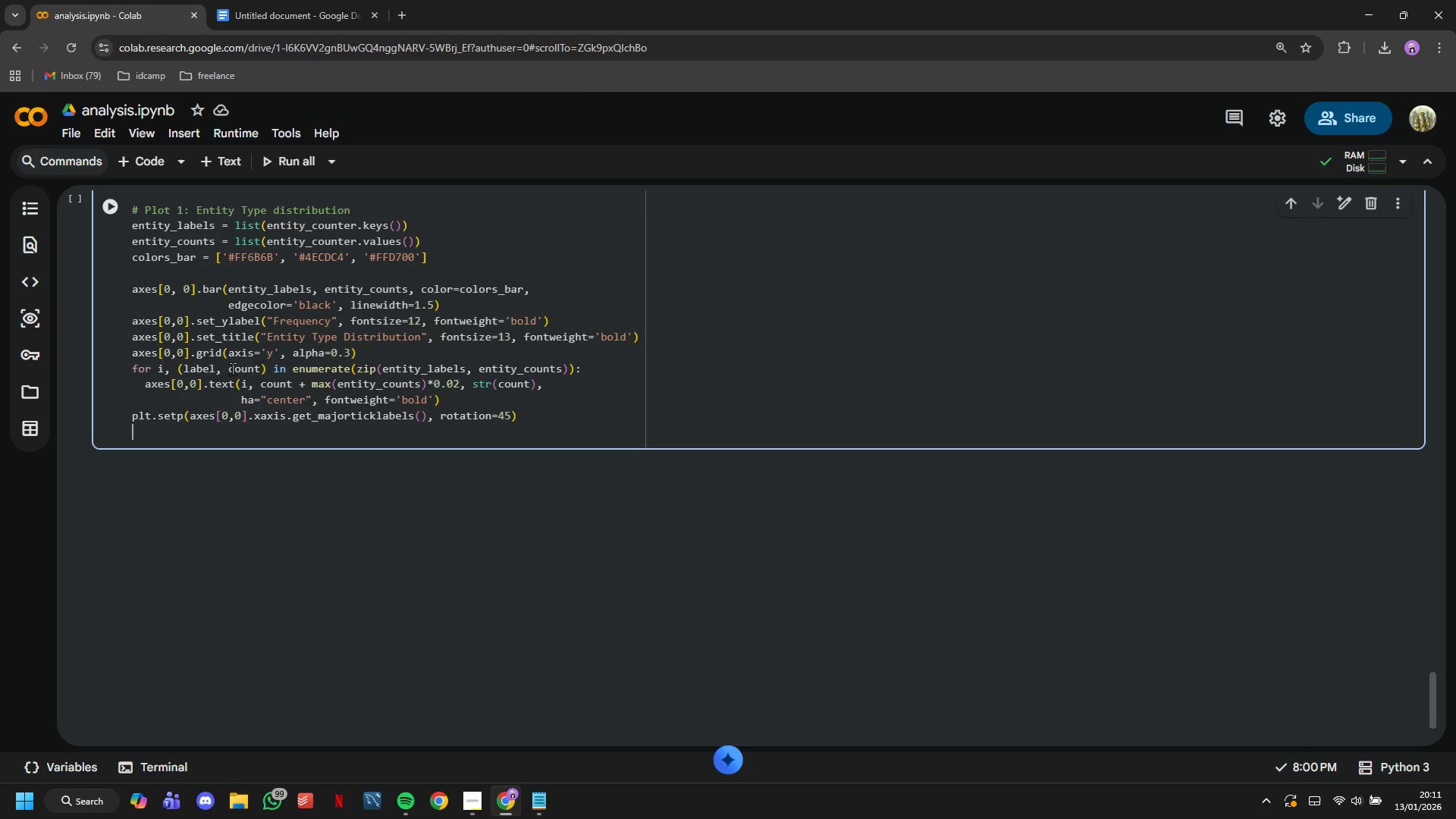 
key(Backspace)
 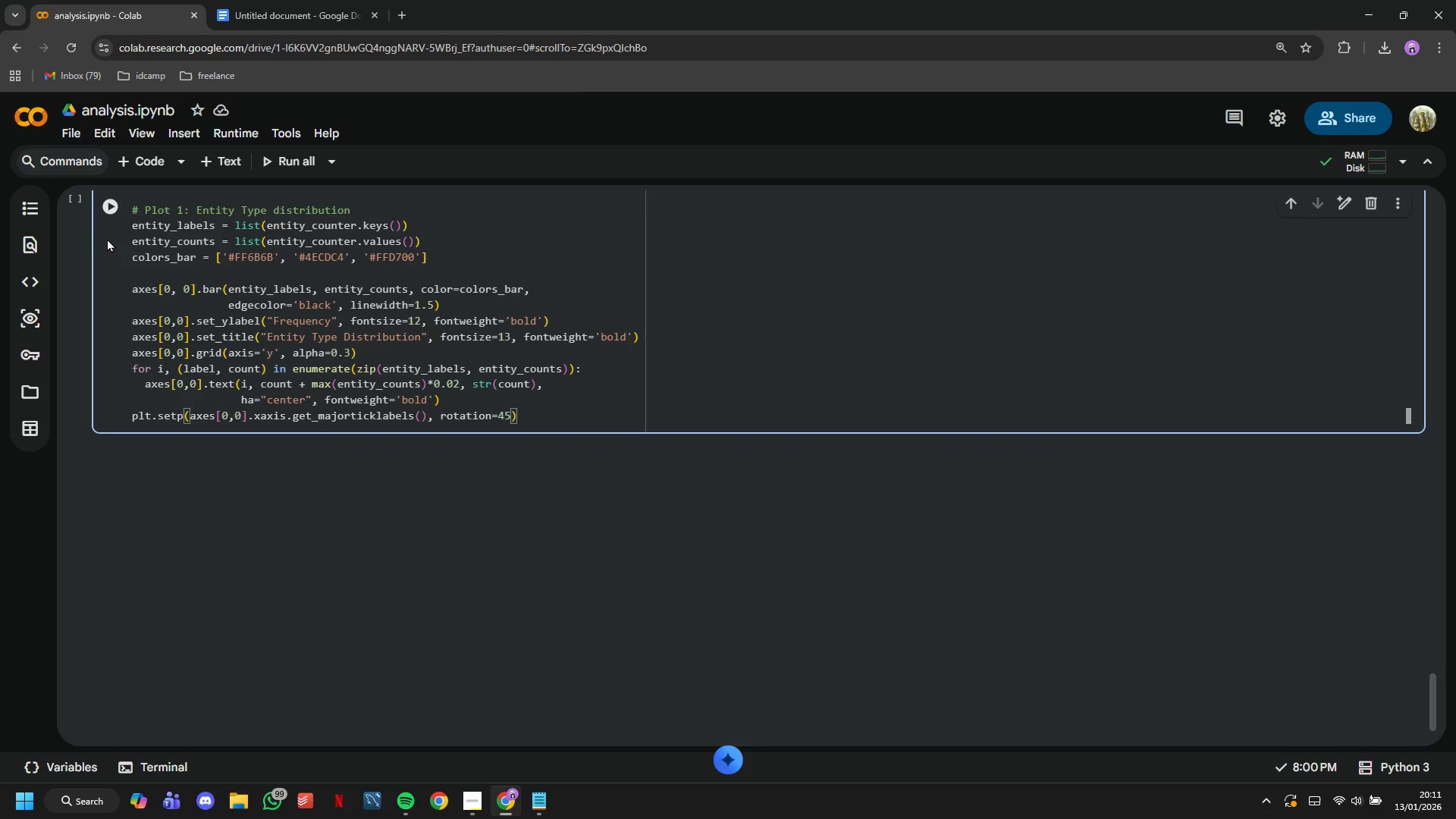 
left_click([110, 219])
 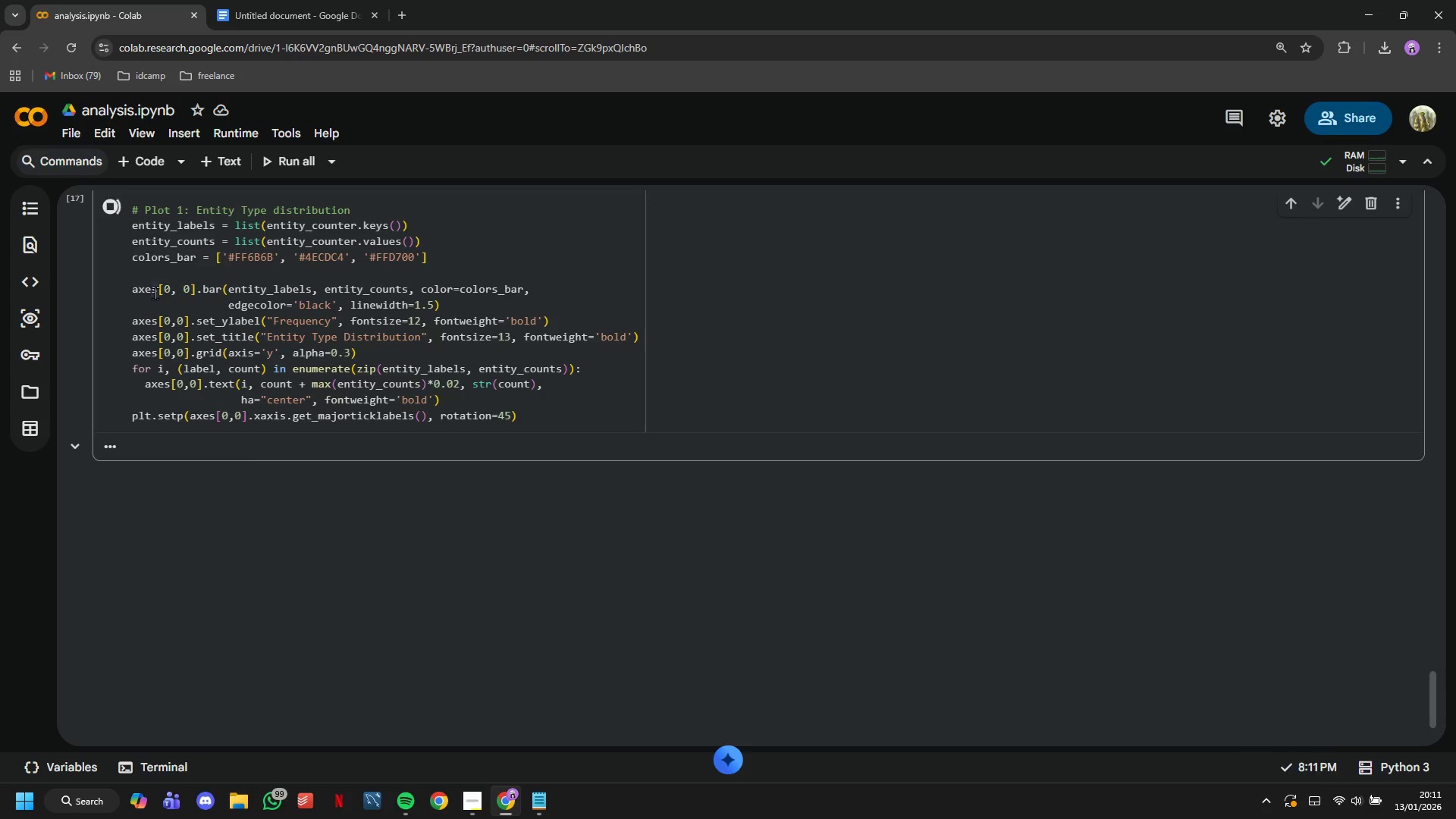 
scroll: coordinate [387, 317], scroll_direction: down, amount: 3.0
 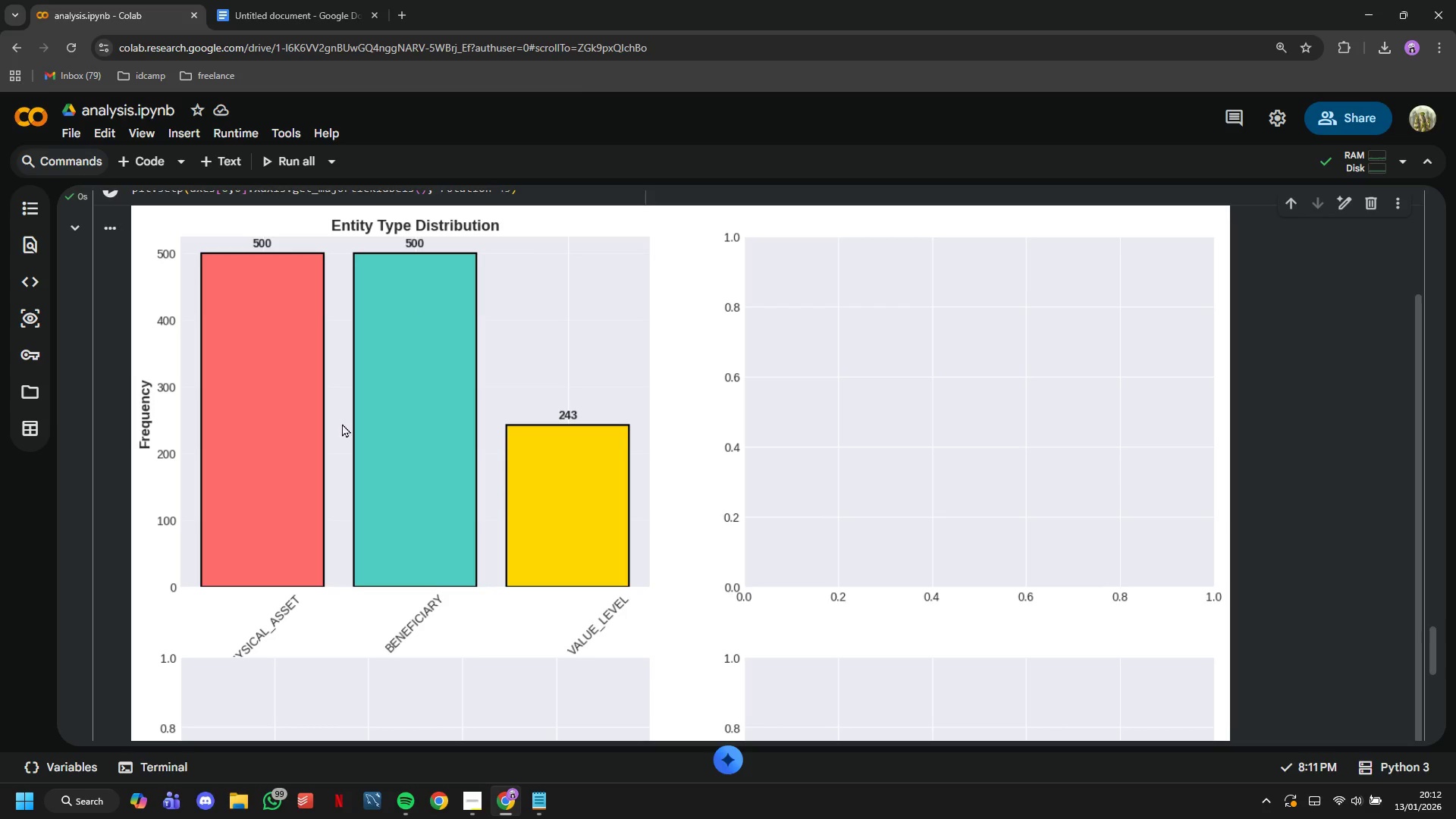 
wait(7.08)
 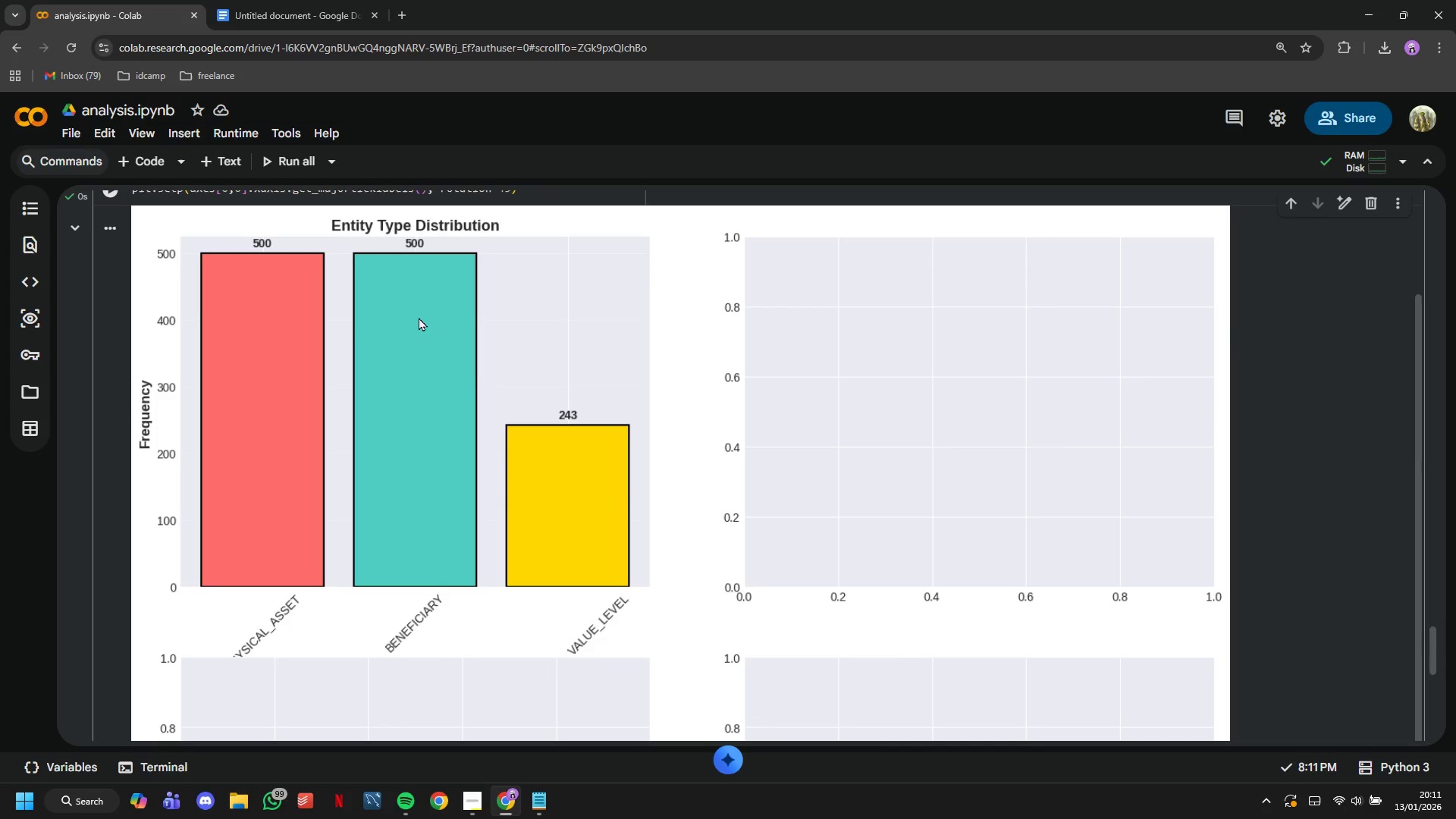 
scroll: coordinate [342, 419], scroll_direction: up, amount: 5.0
 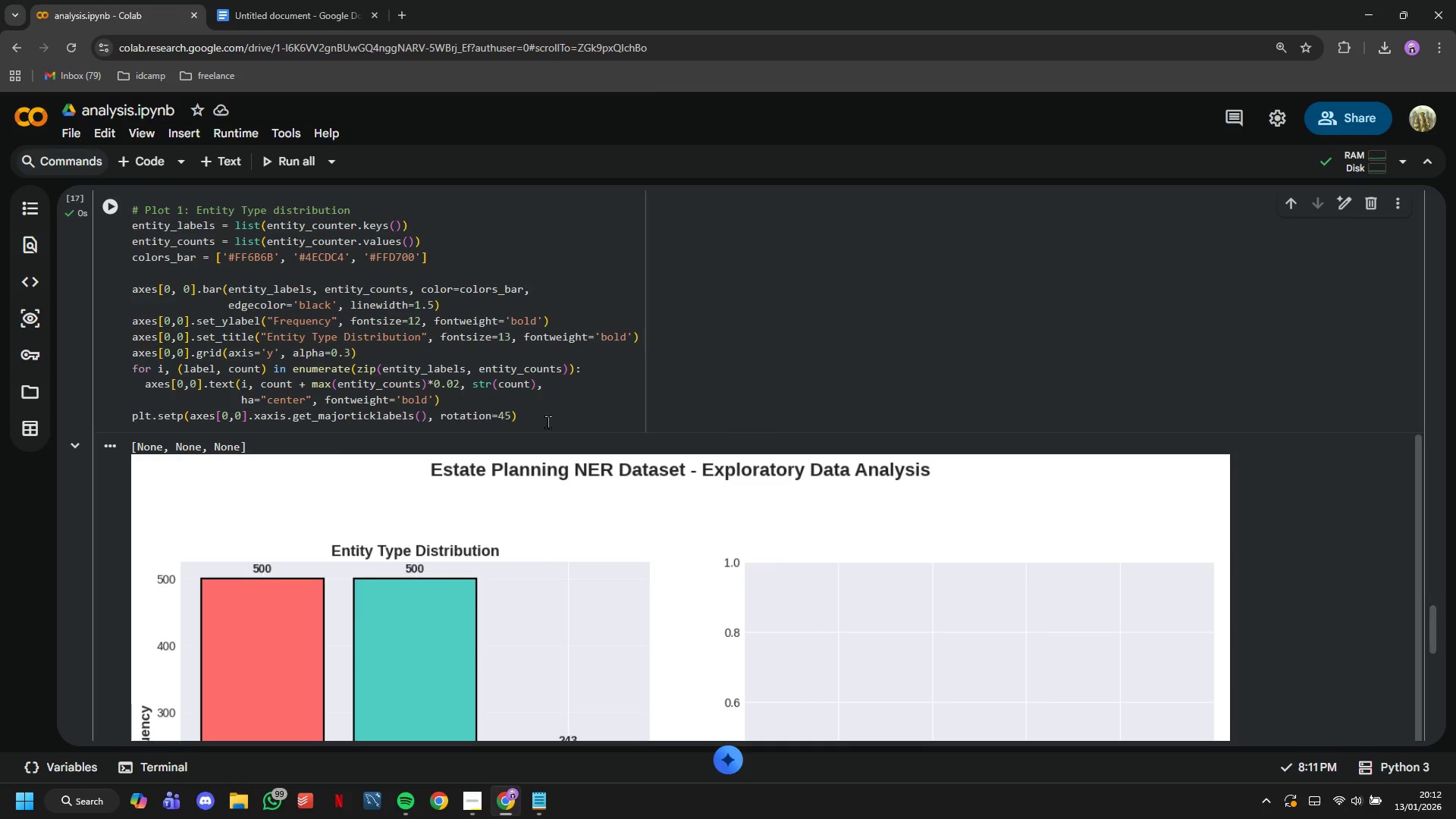 
left_click([548, 422])
 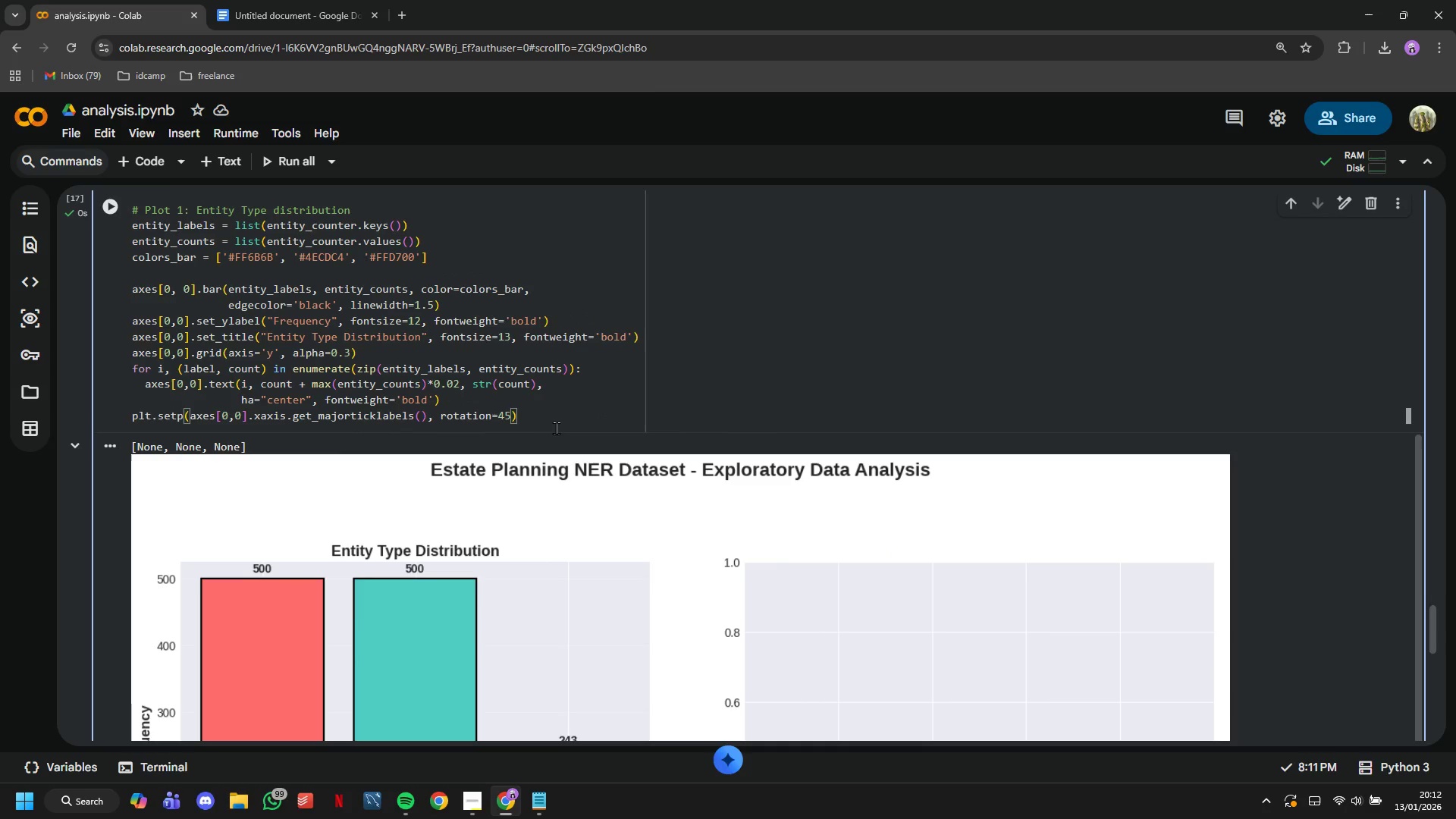 
key(Enter)
 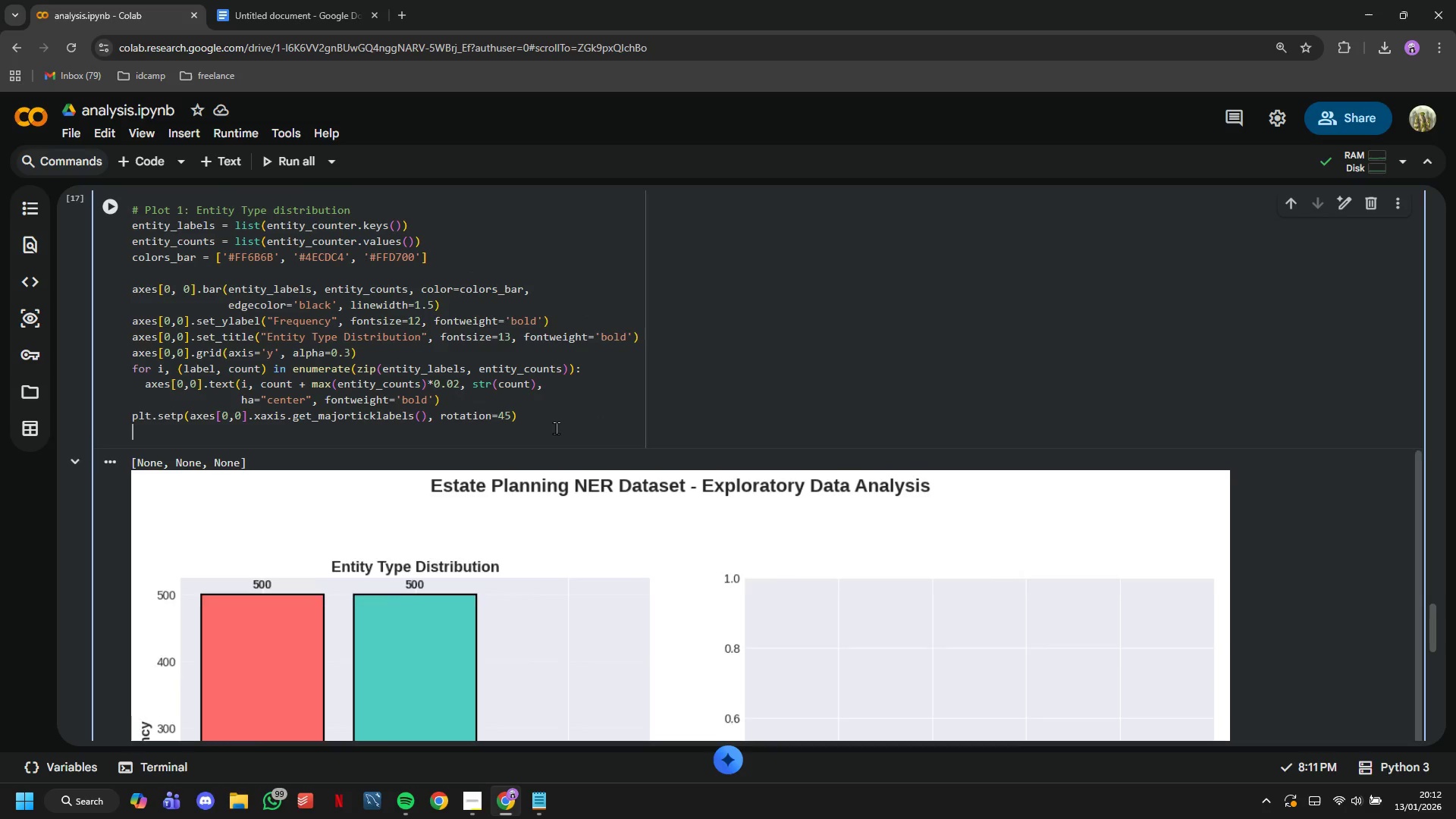 
key(Enter)
 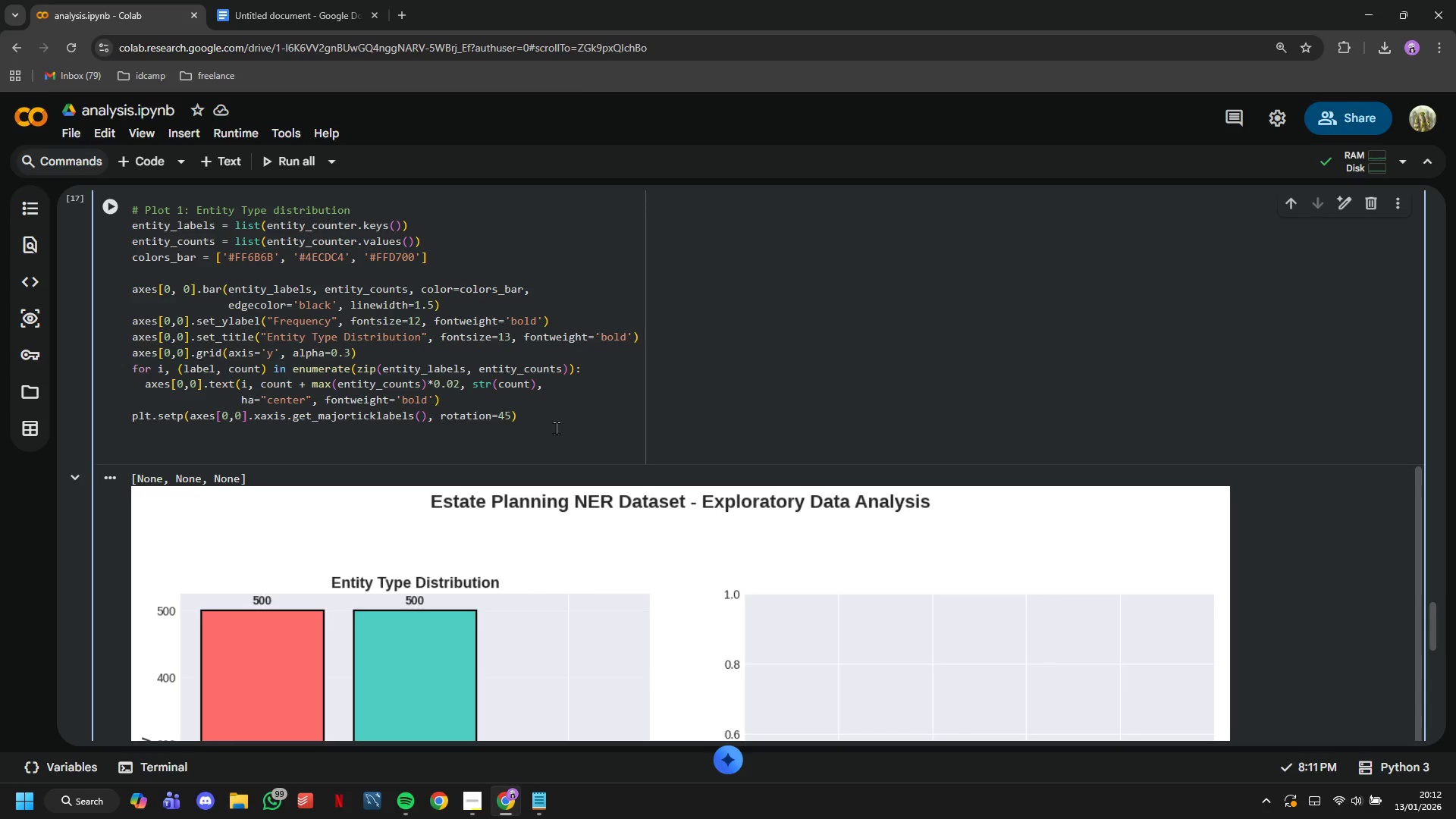 
type(# Plot 2: Entities)
 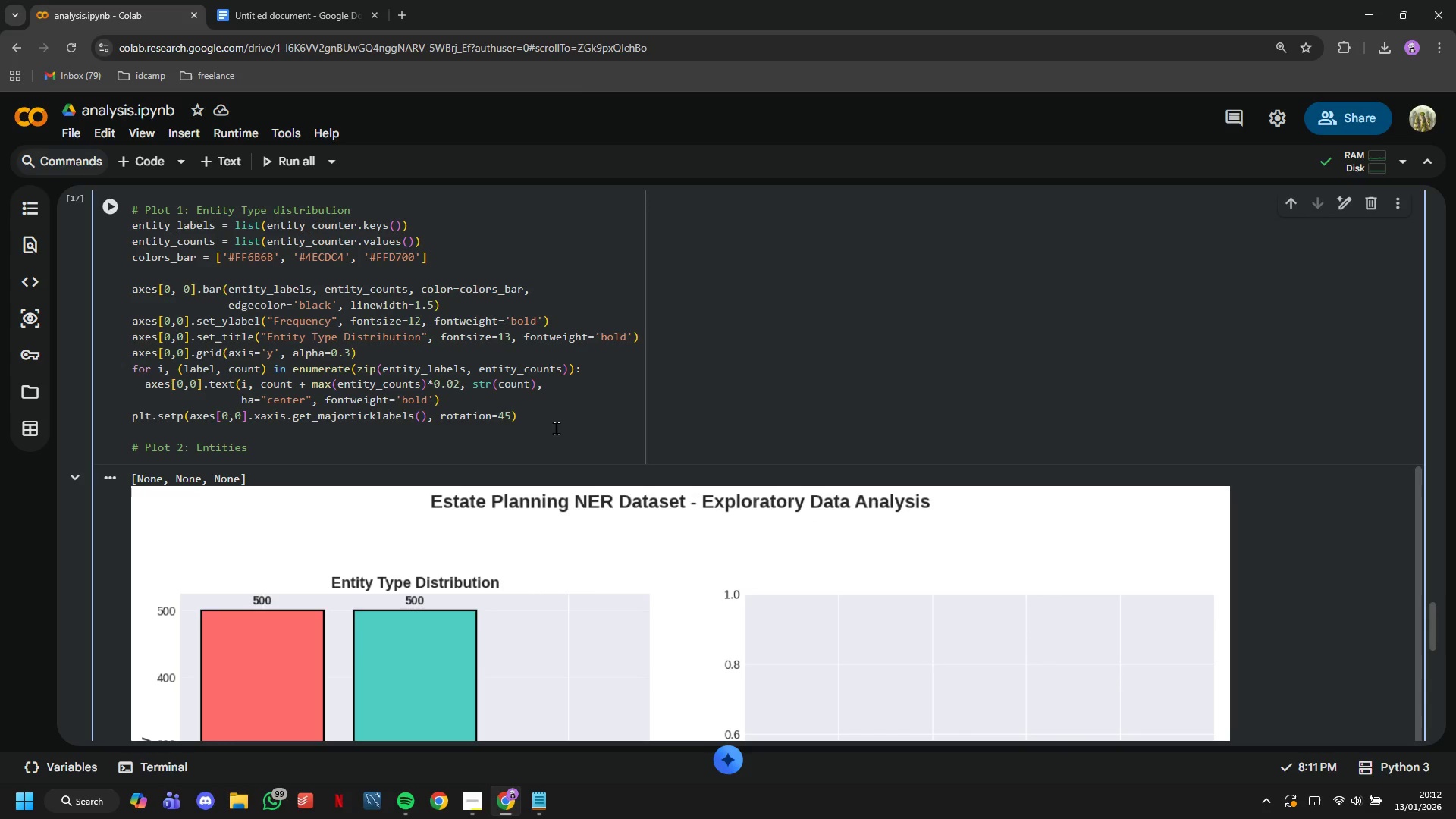 
wait(23.8)
 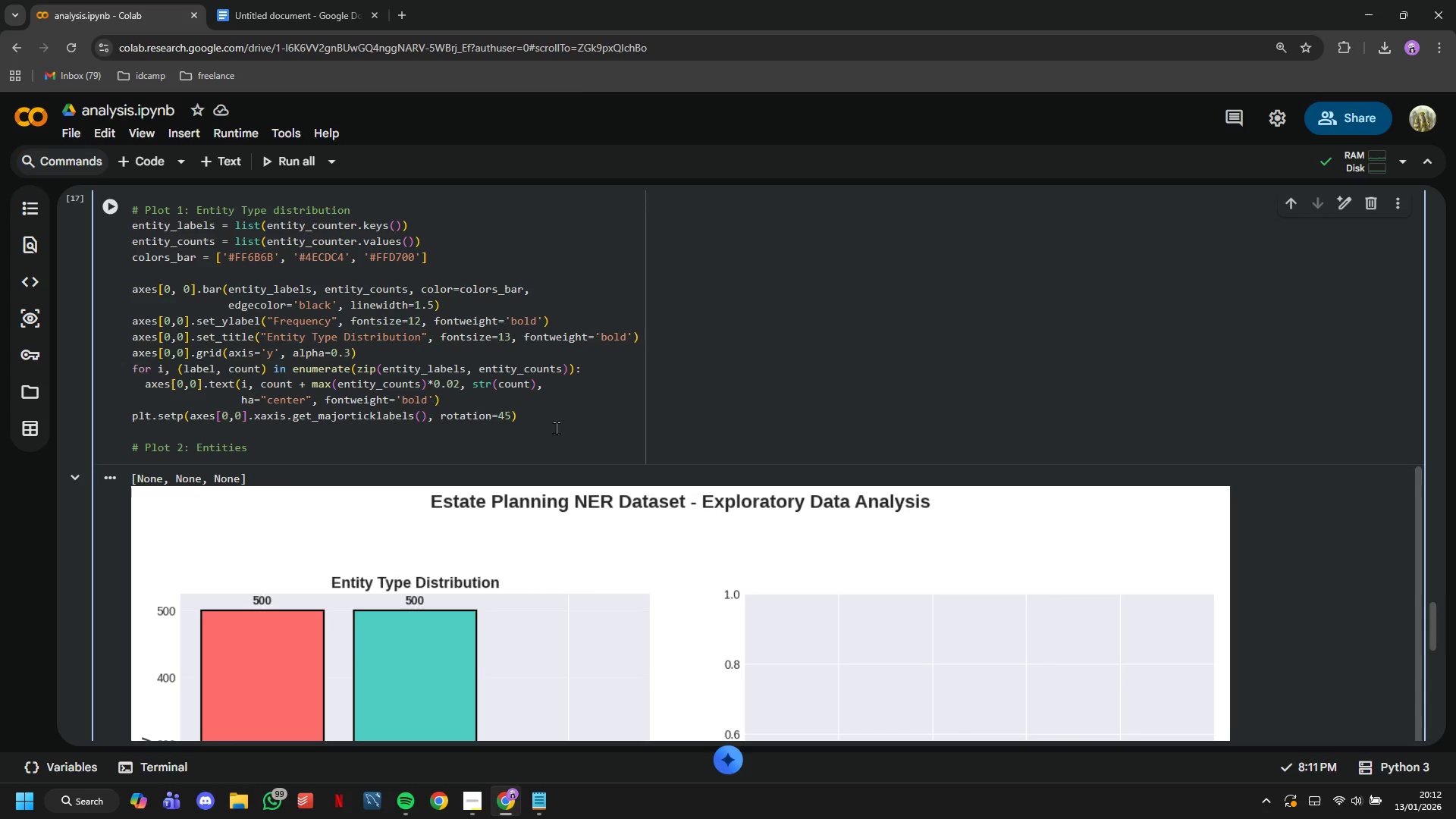 
type( per sentencr\)
key(Backspace)
key(Backspace)
type(e)
 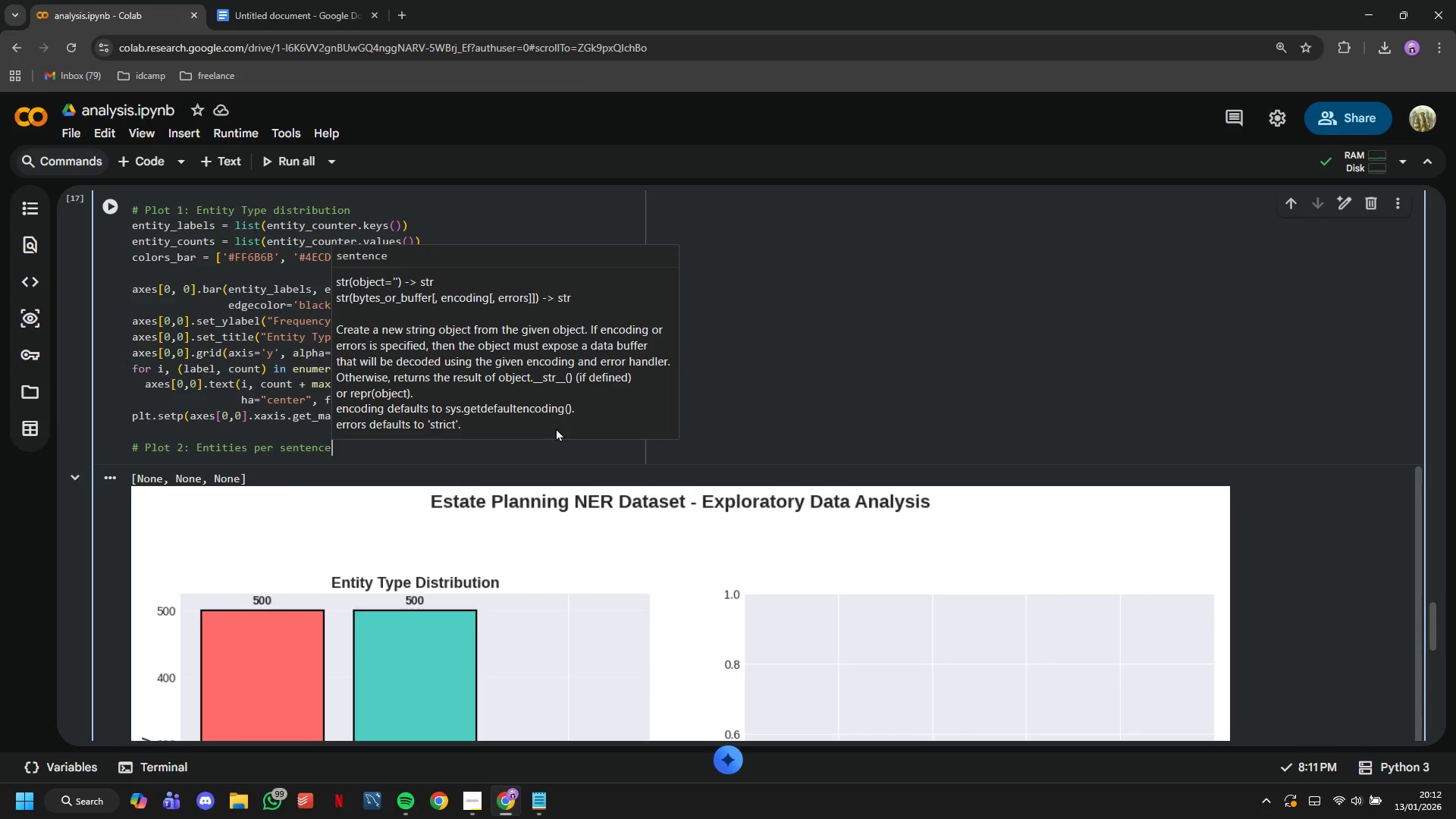 
wait(8.36)
 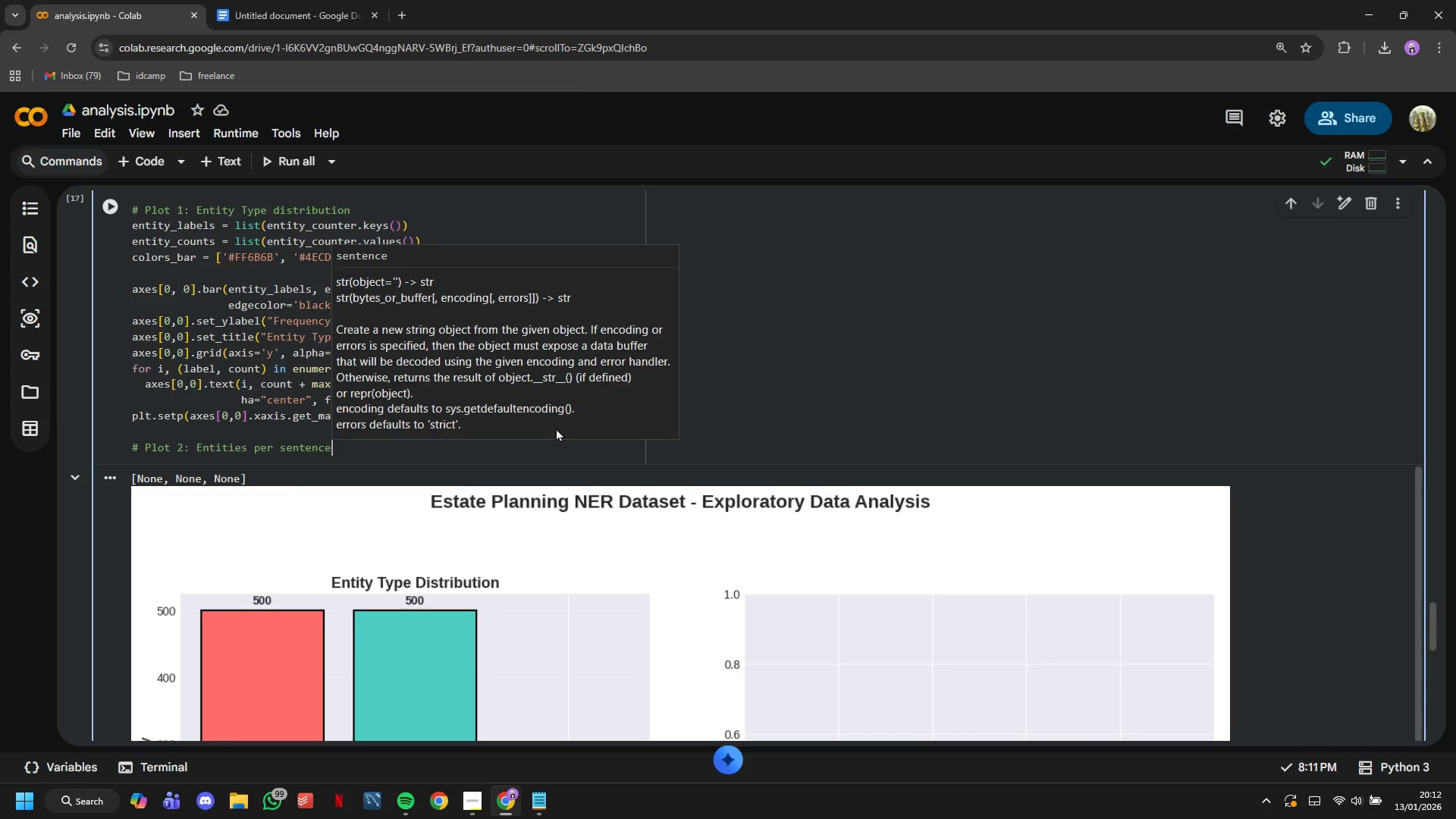 
type( distribution)
 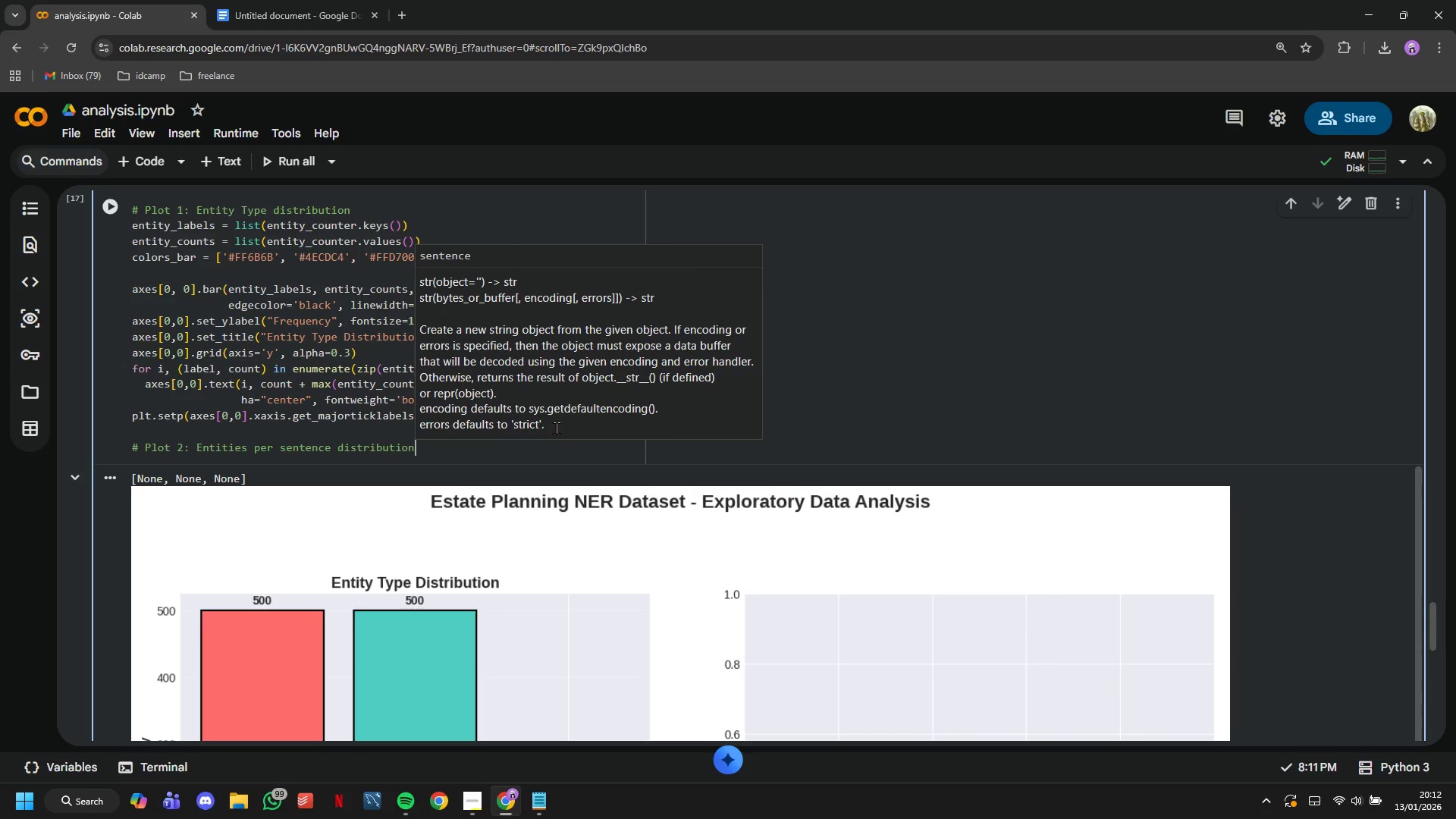 
key(Enter)
 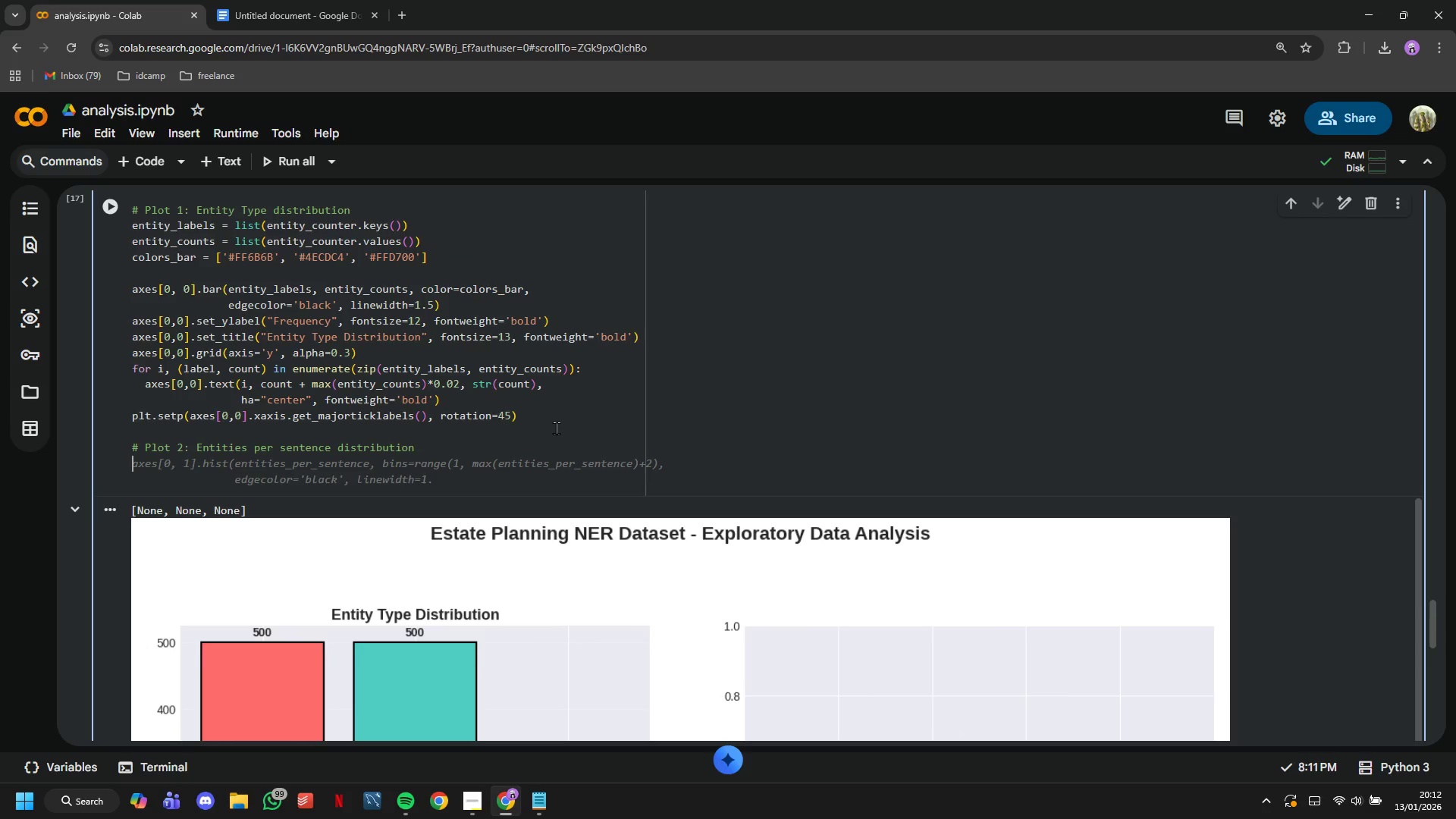 
type(axes)
 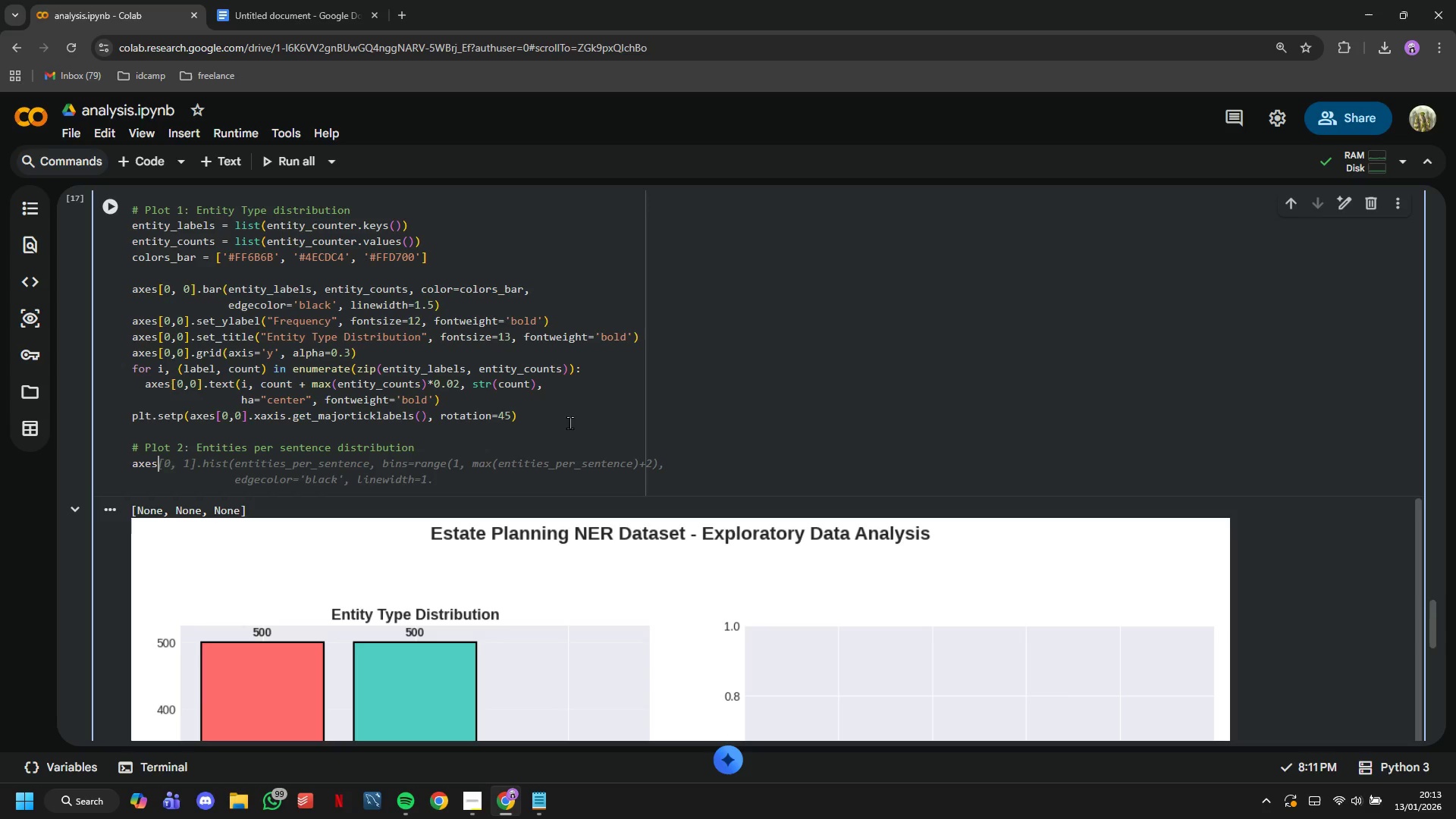 
key(BracketLeft)
 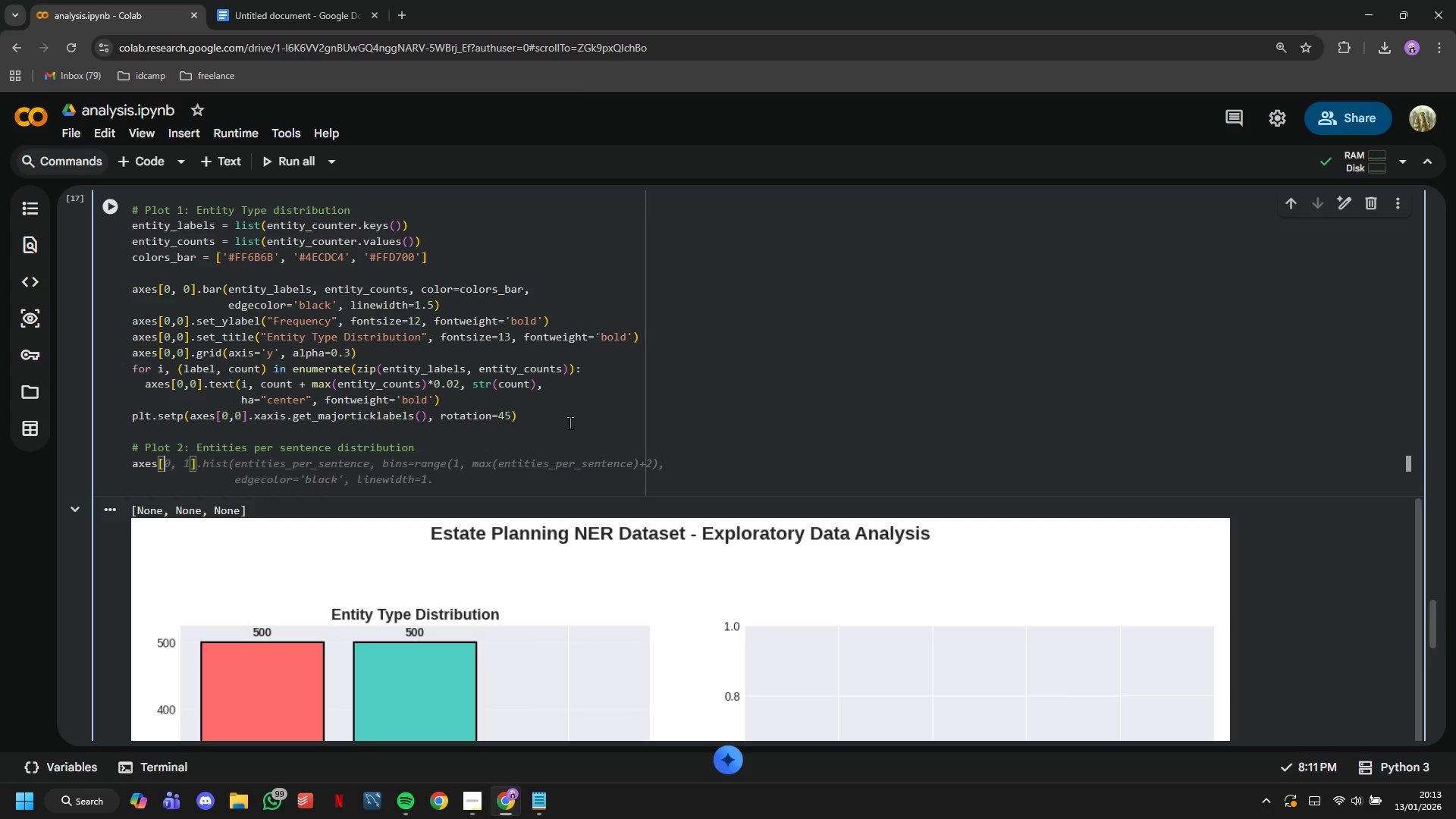 
key(0)
 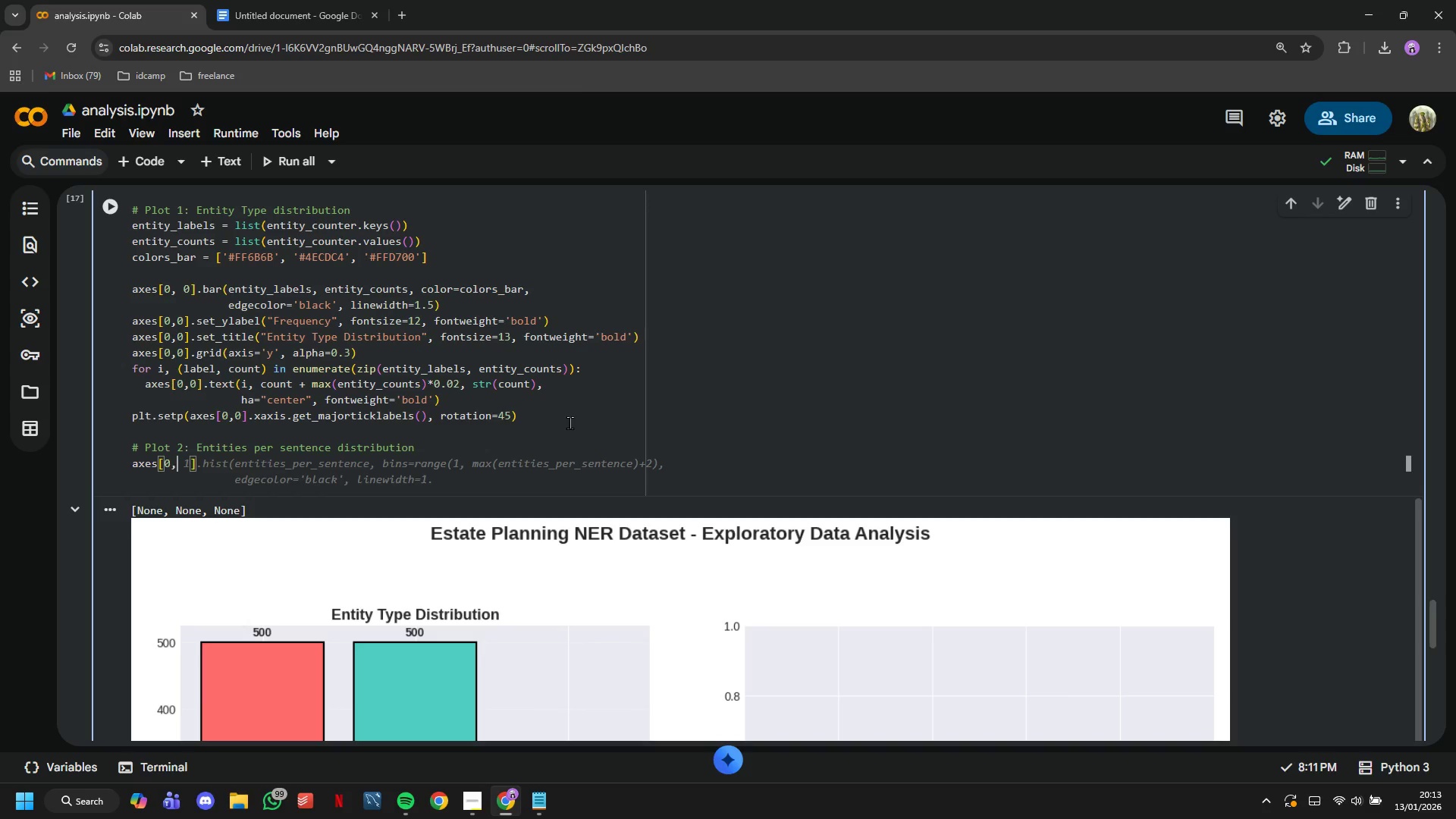 
key(Comma)
 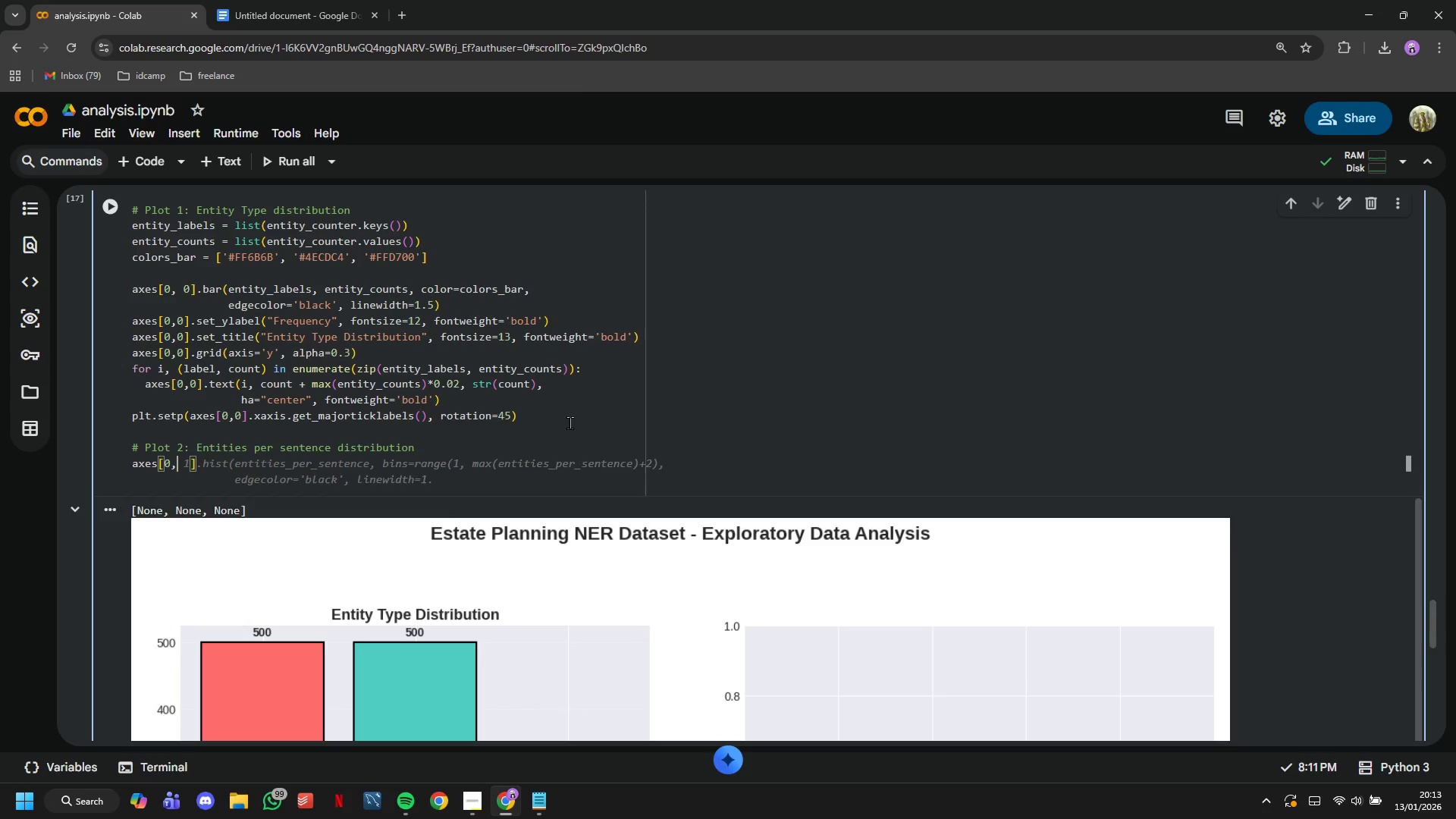 
key(1)
 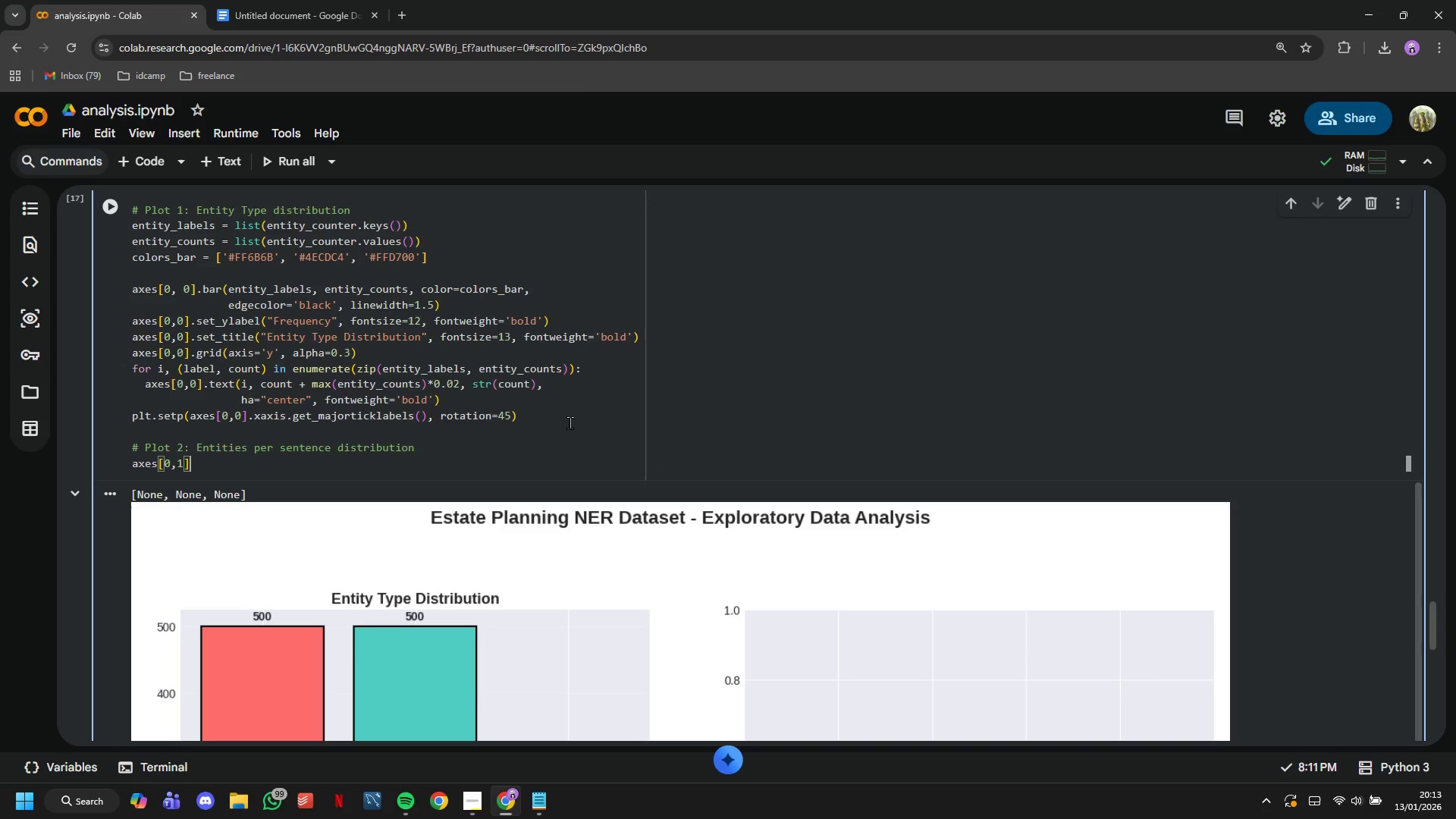 
key(ArrowRight)
 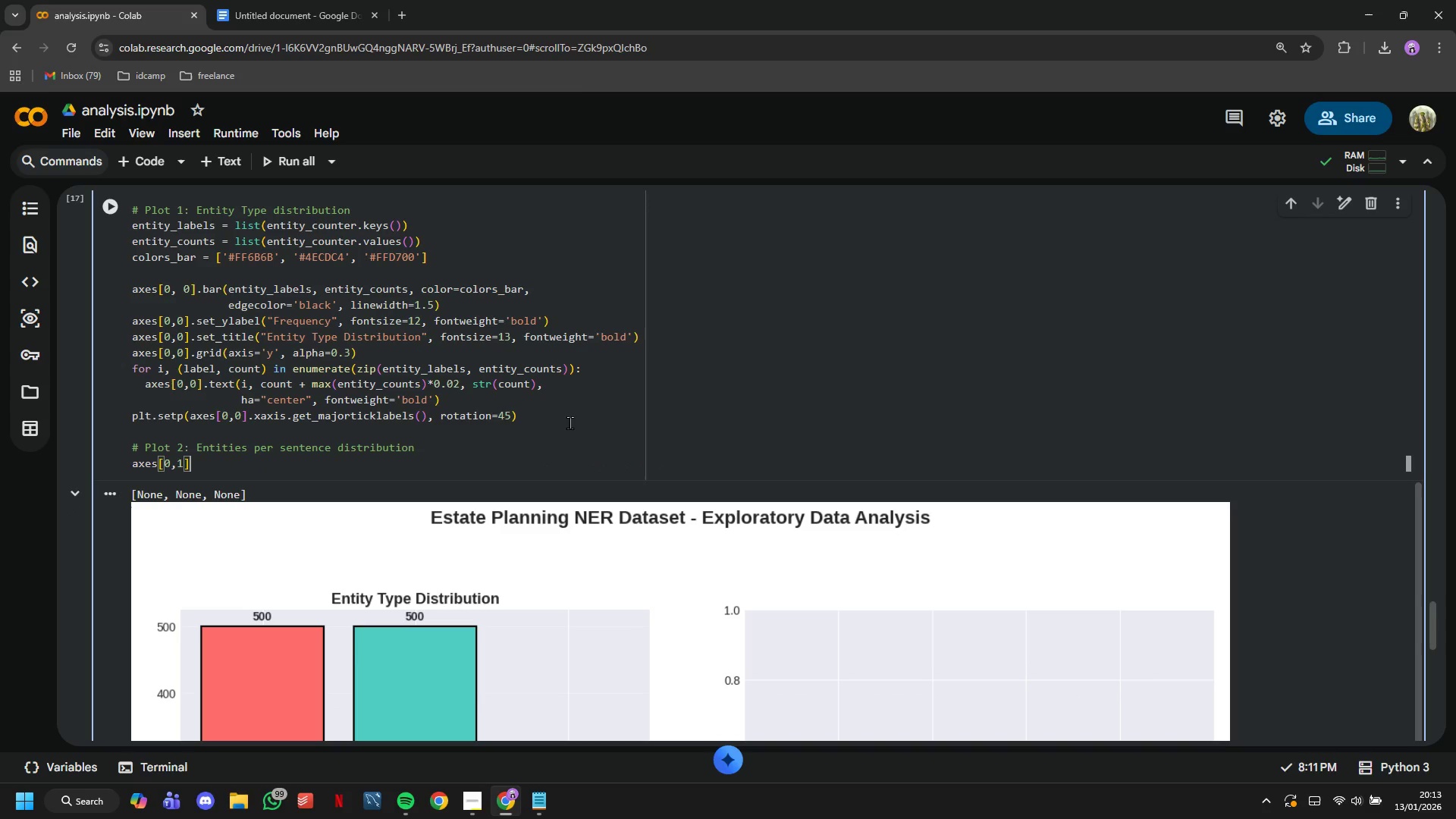 
type(.hist(entities_per_sentence, bins=range)
 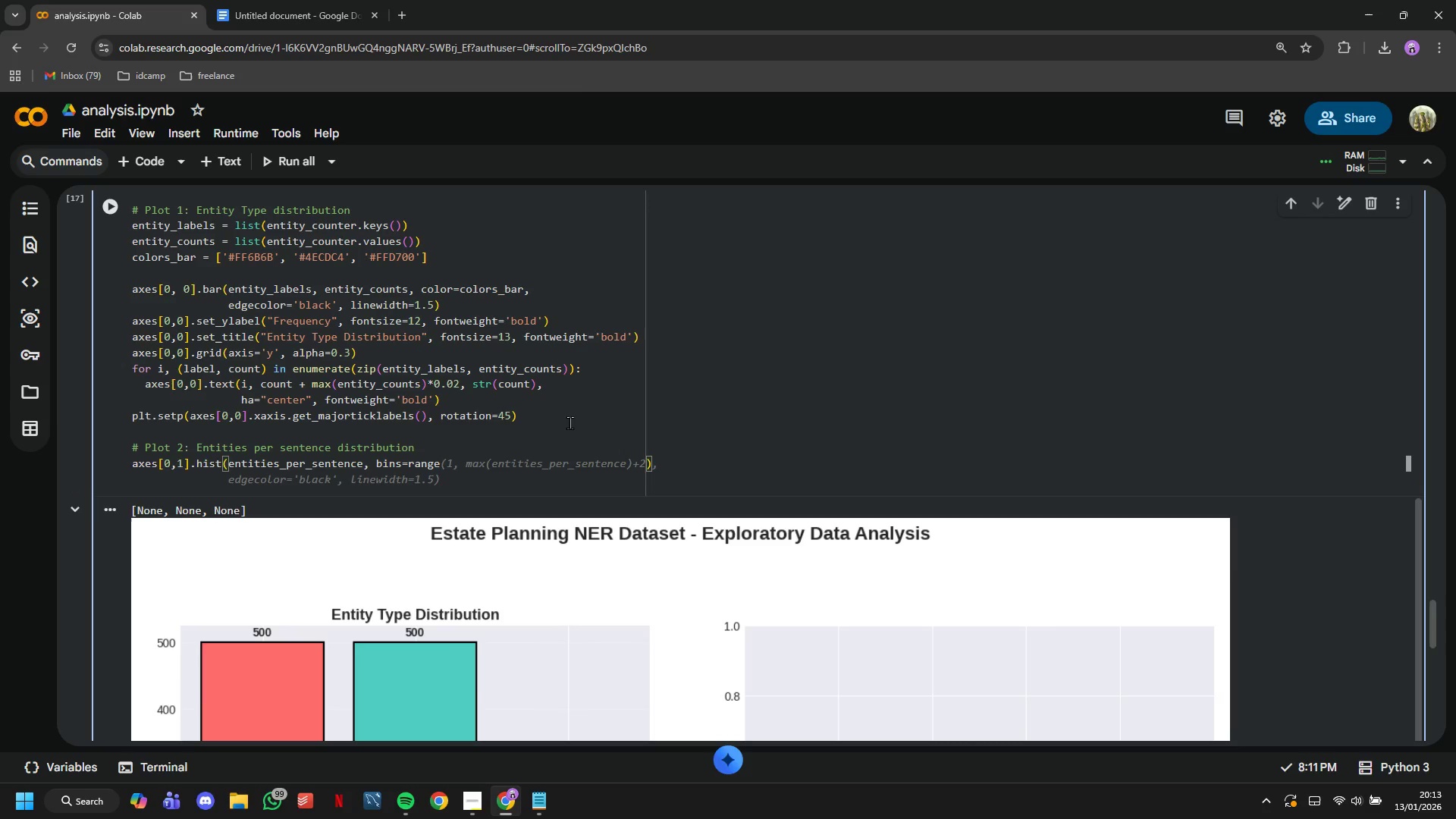 
hold_key(key=ShiftLeft, duration=1.51)
 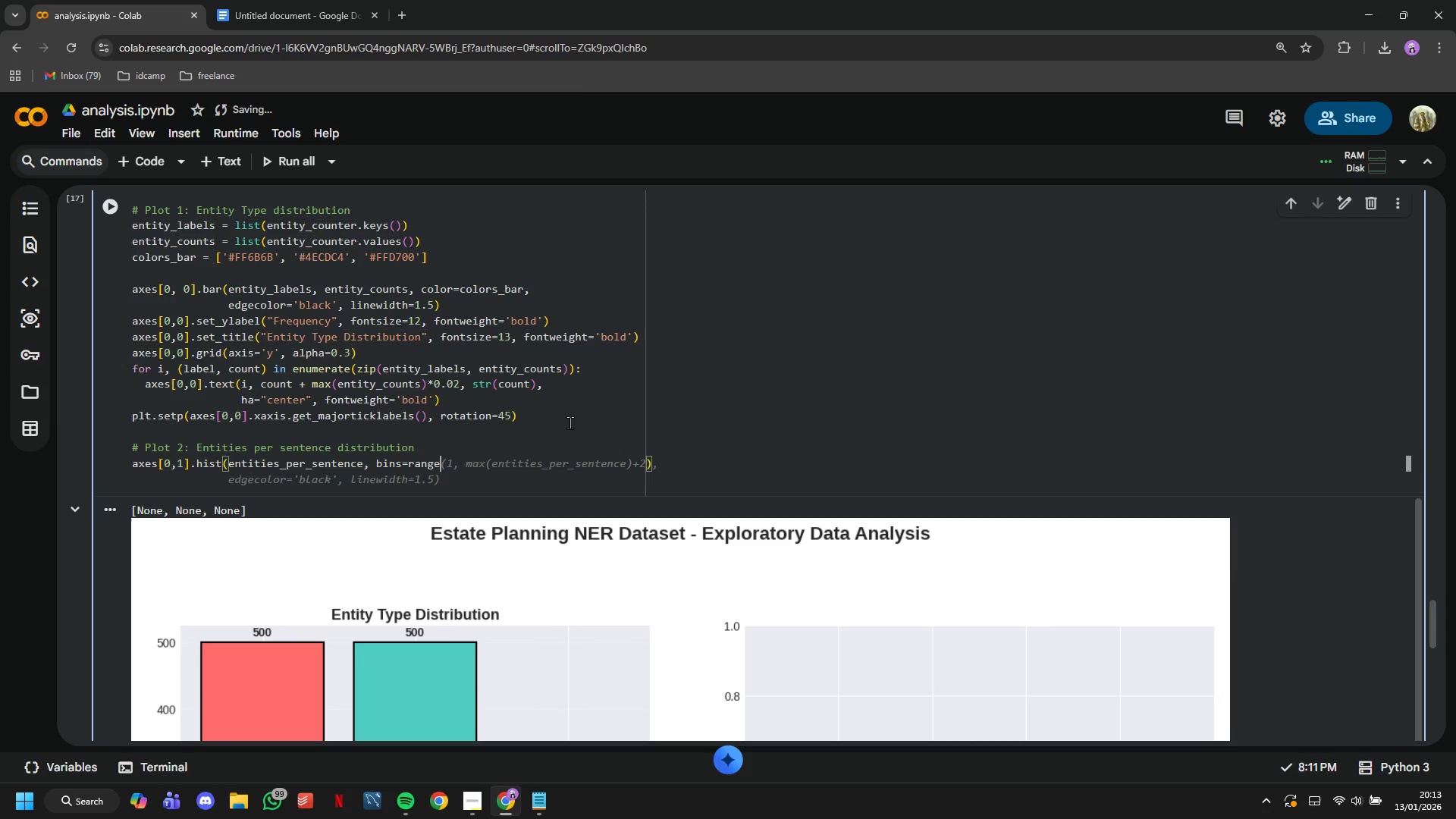 
hold_key(key=ShiftLeft, duration=1.52)
 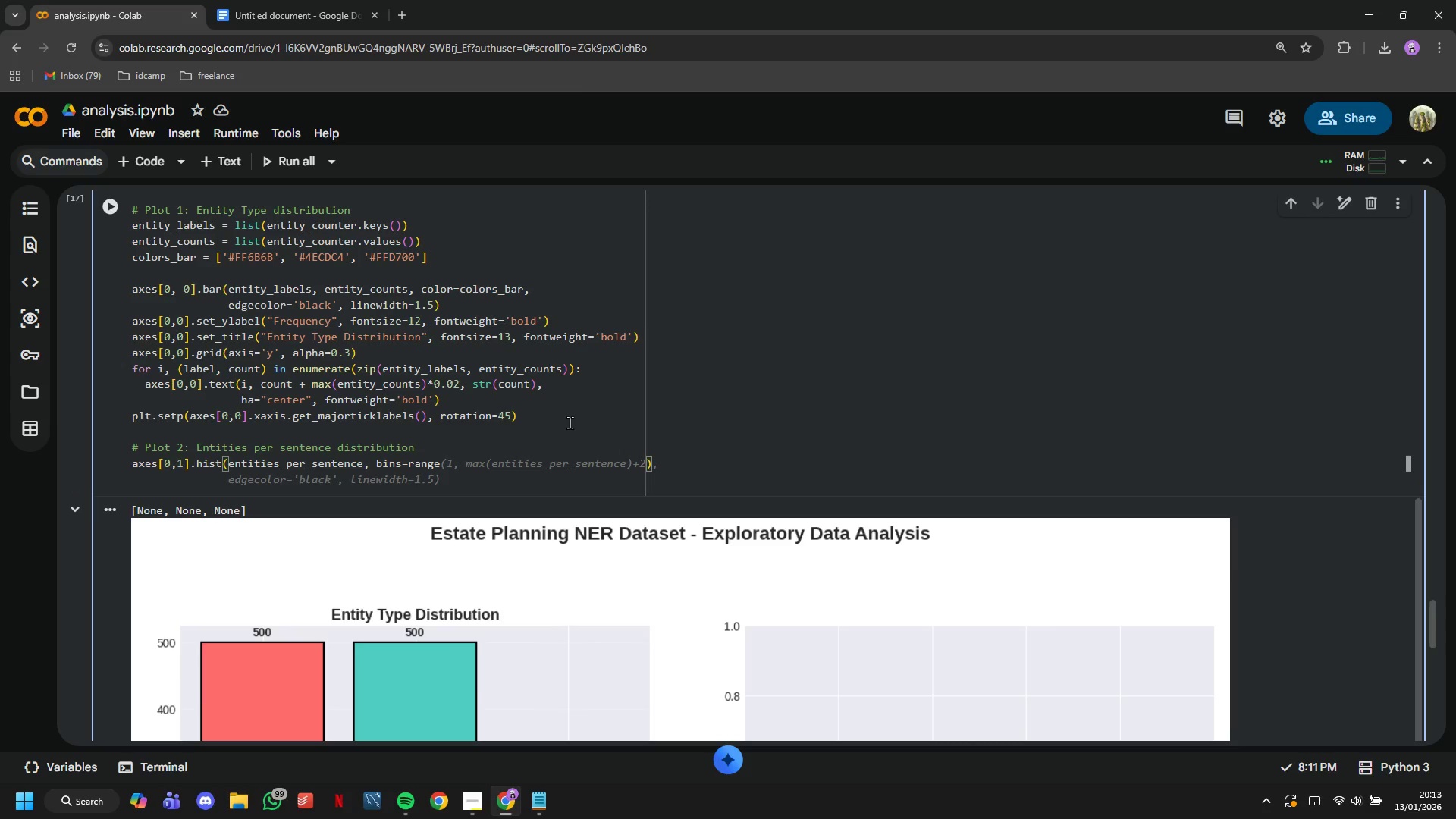 
hold_key(key=ShiftLeft, duration=1.52)
 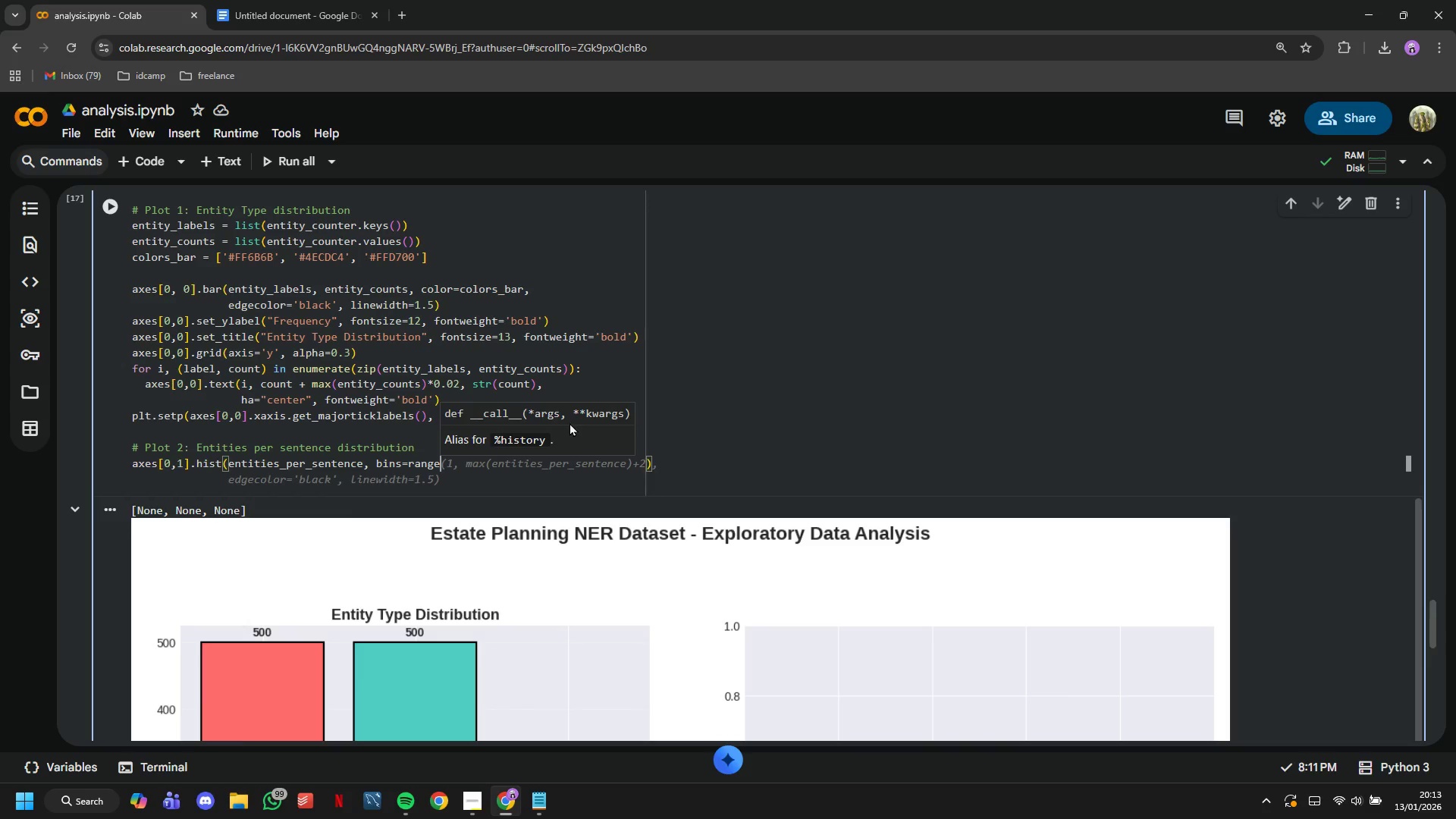 
key(Shift+ShiftLeft)
 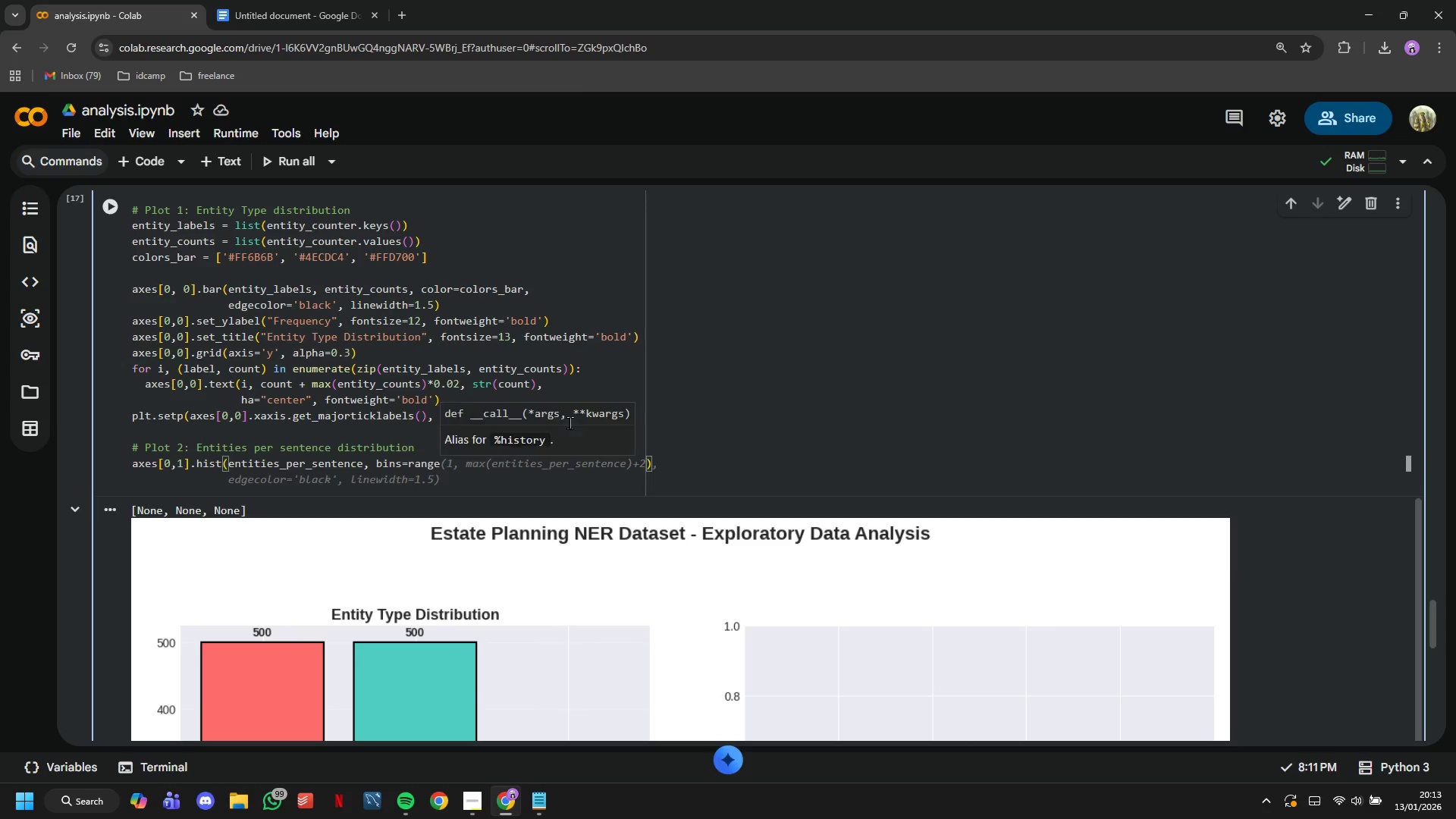 
key(Shift+ShiftLeft)
 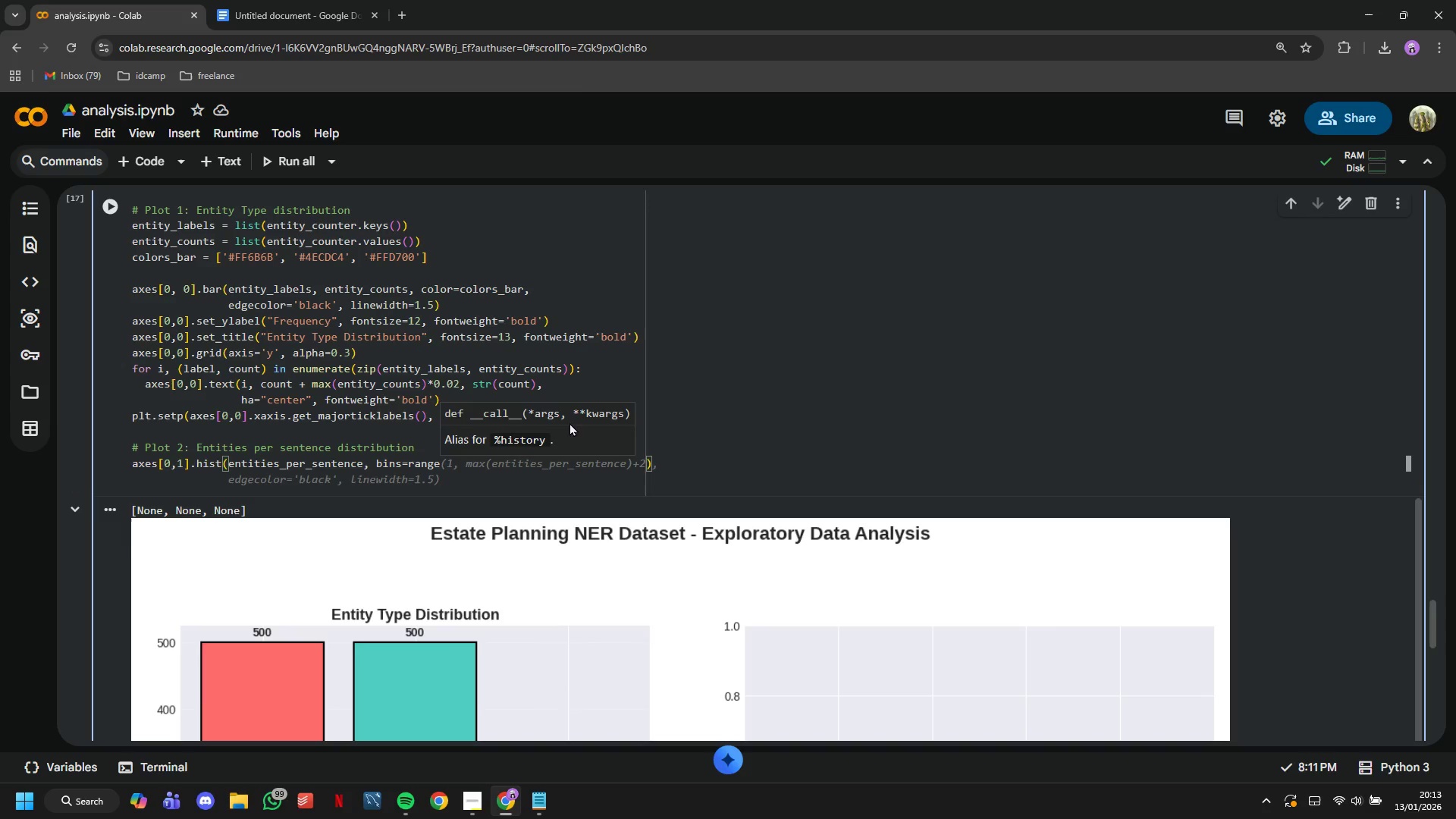 
key(Shift+ShiftLeft)
 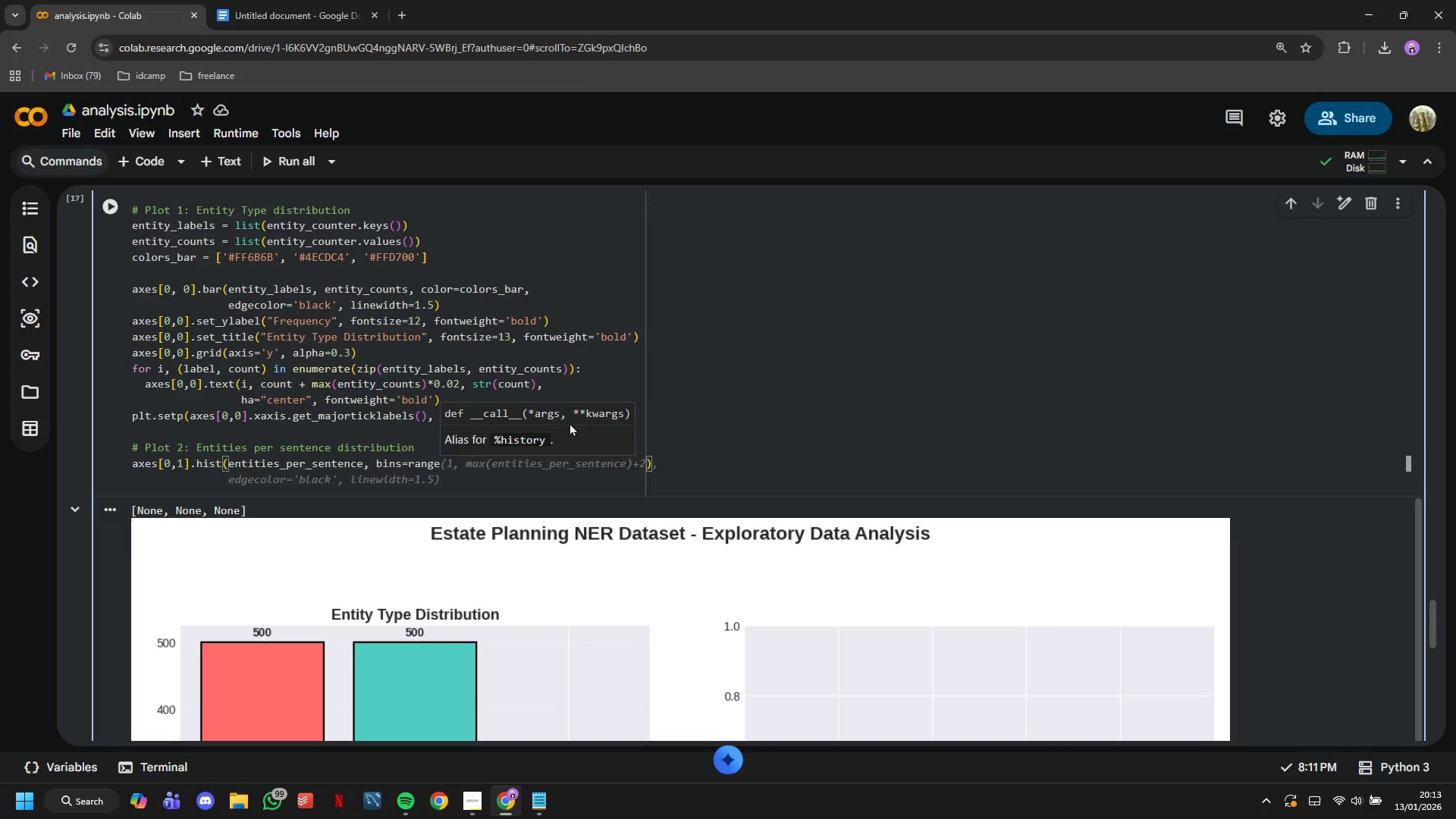 
key(Shift+ShiftLeft)
 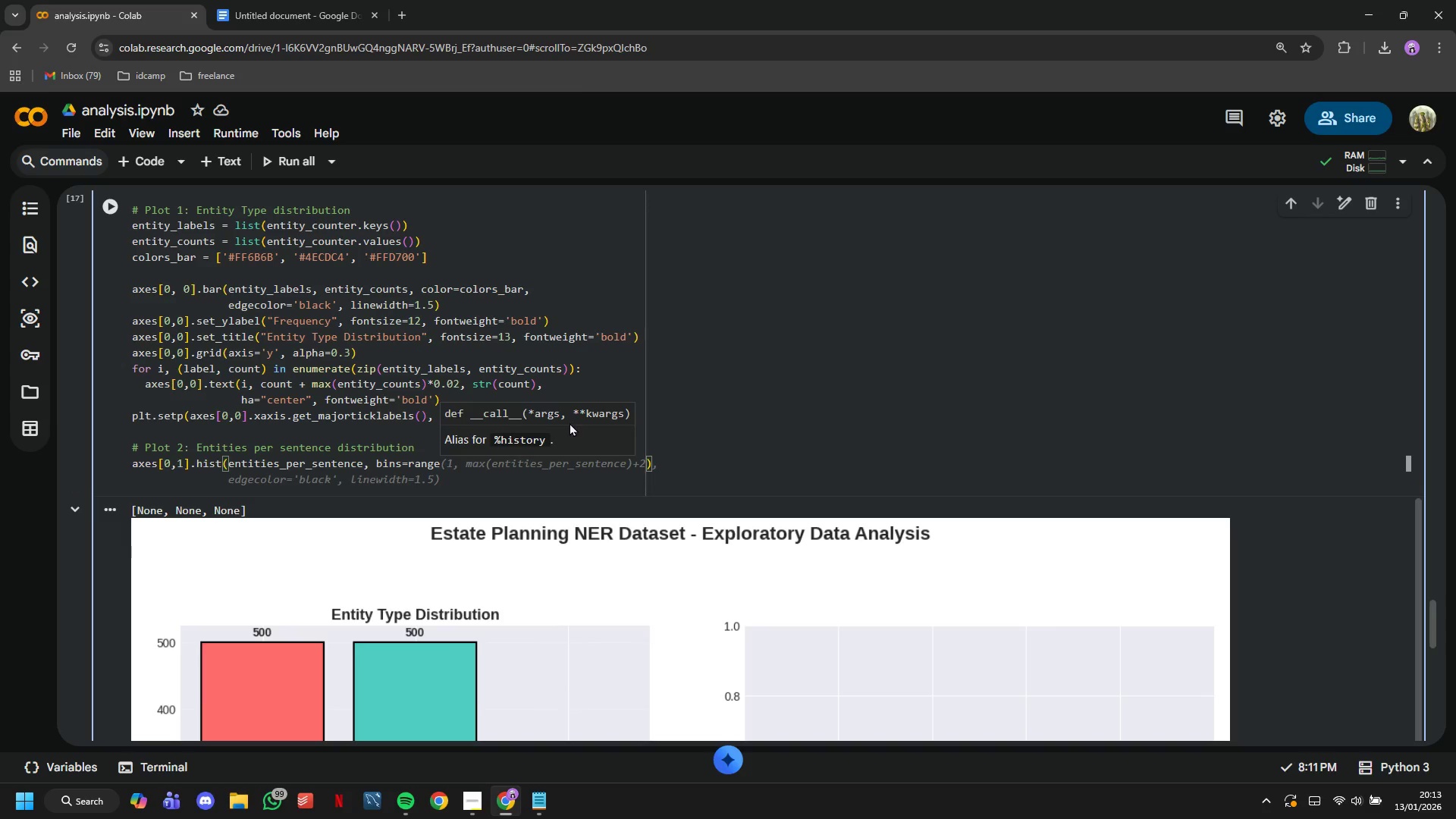 
key(Shift+ShiftLeft)
 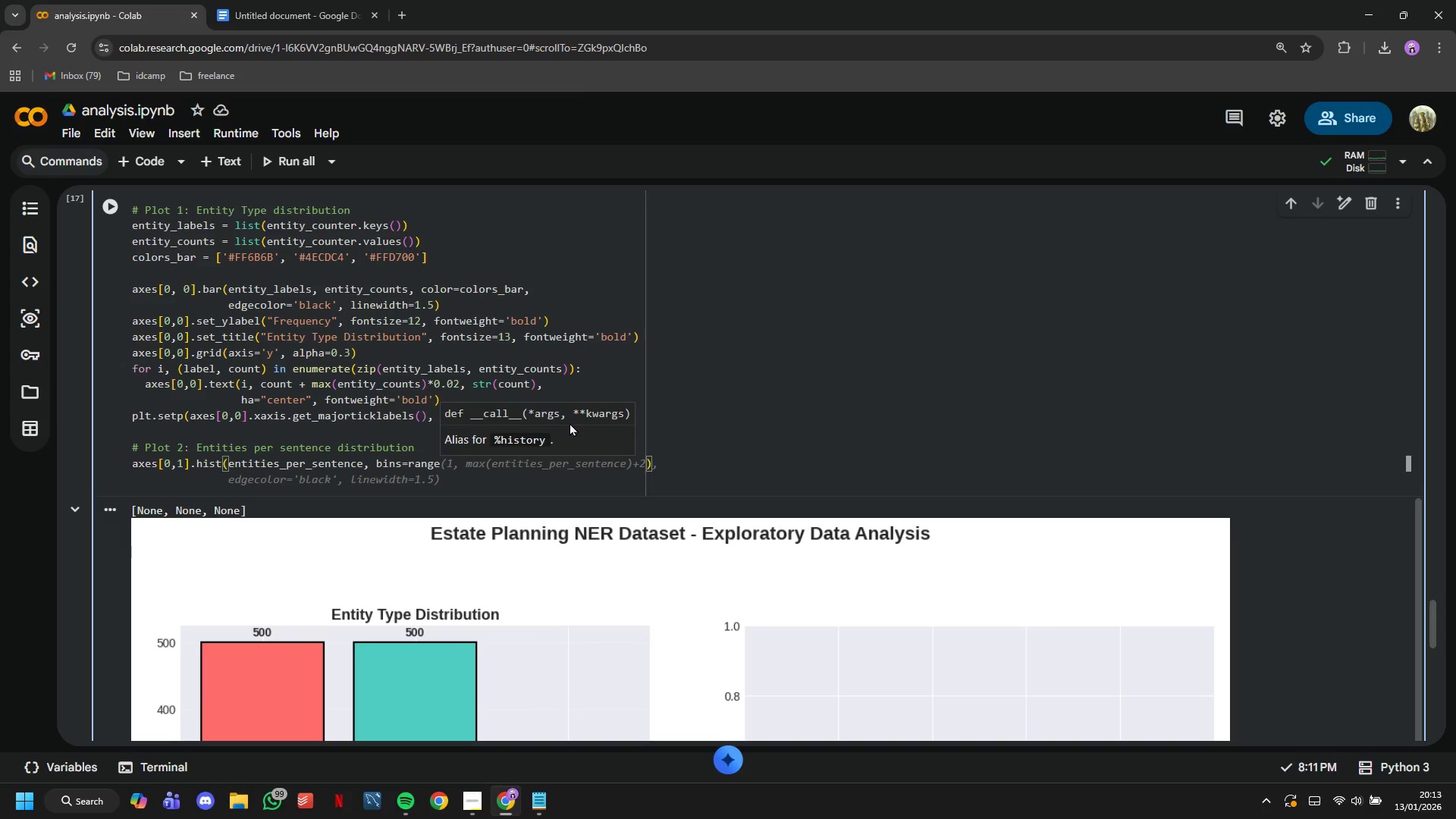 
key(Shift+ShiftLeft)
 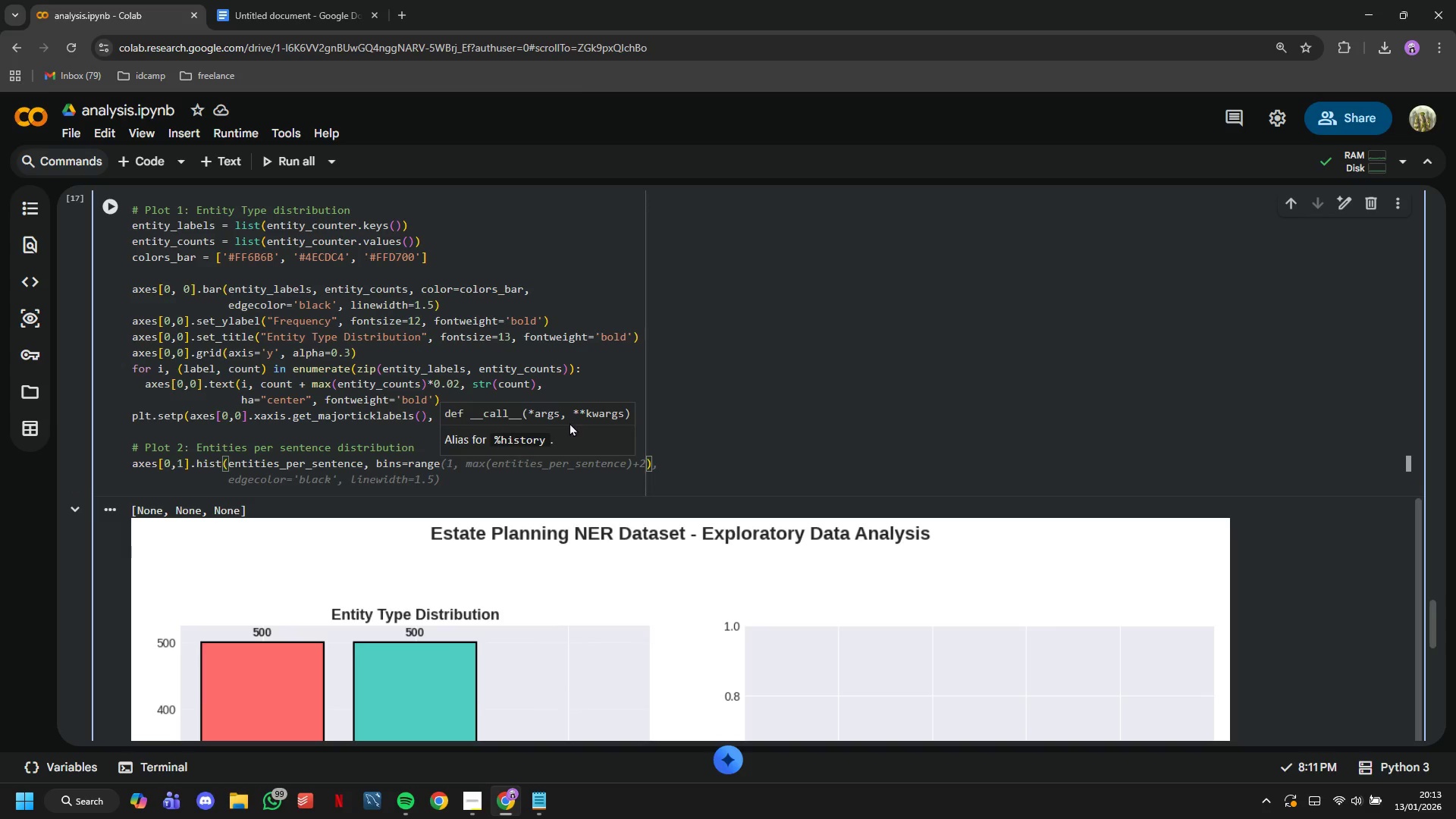 
key(Shift+ShiftLeft)
 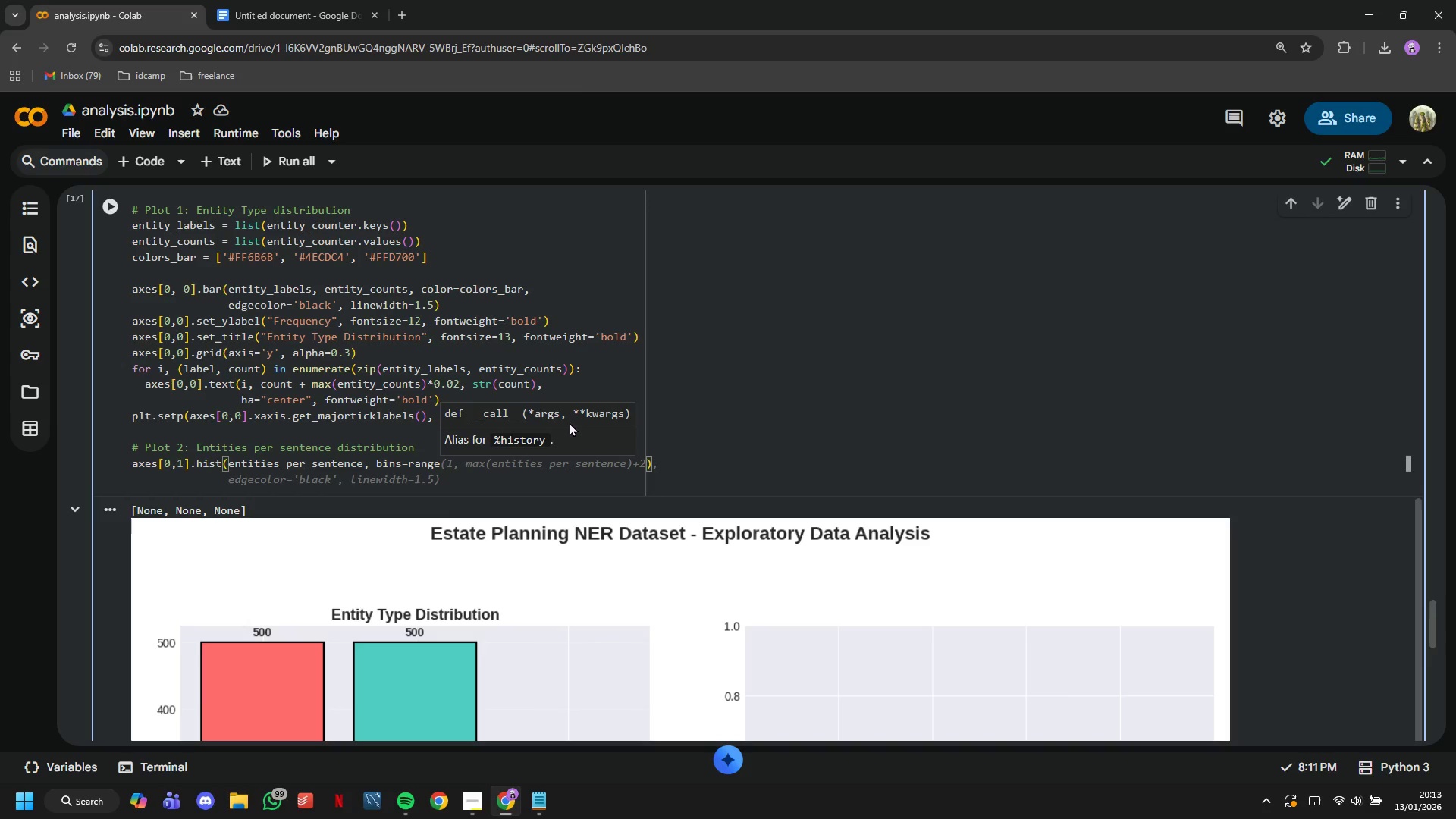 
wait(6.7)
 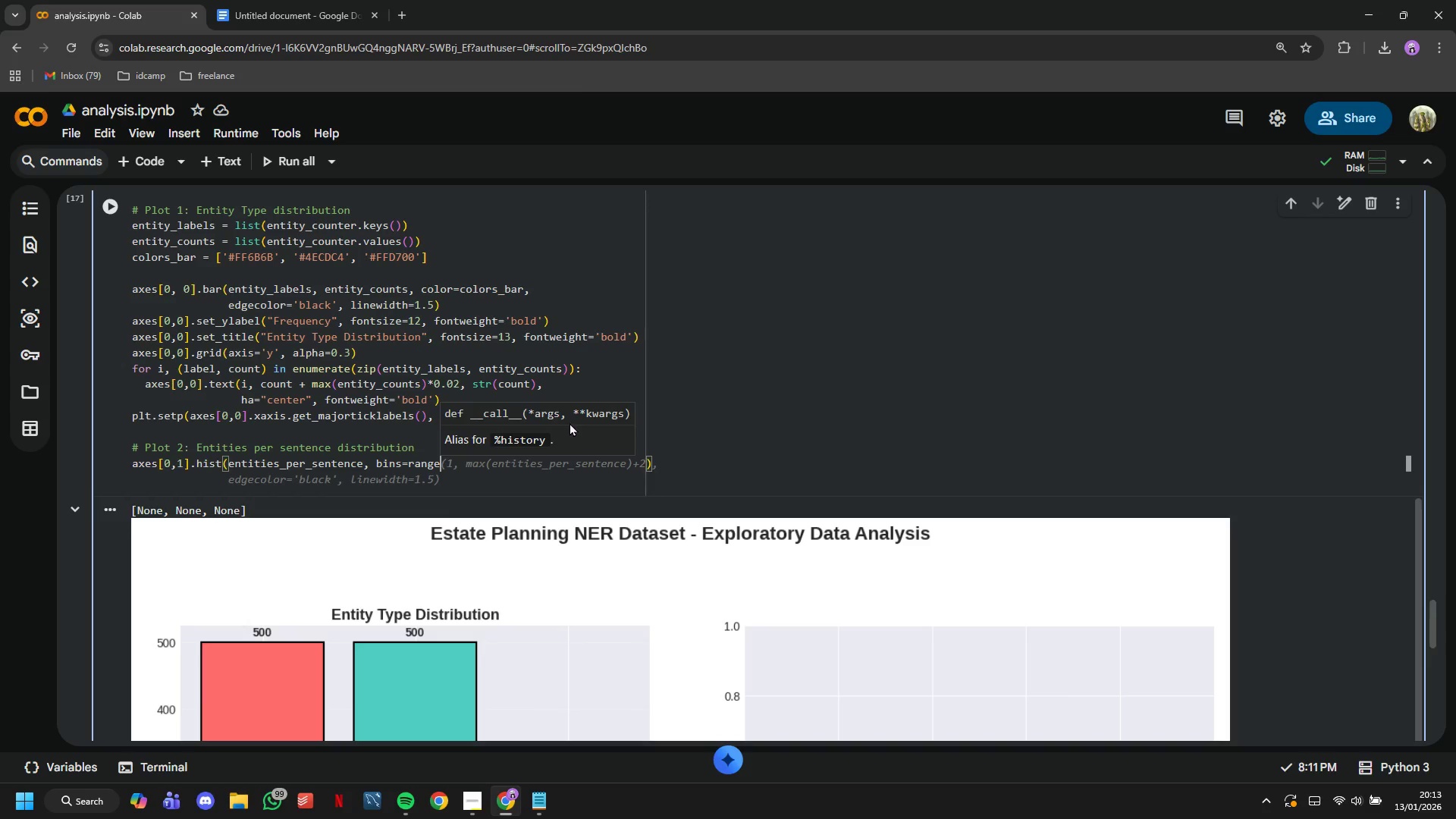 
hold_key(key=ShiftRight, duration=1.52)
 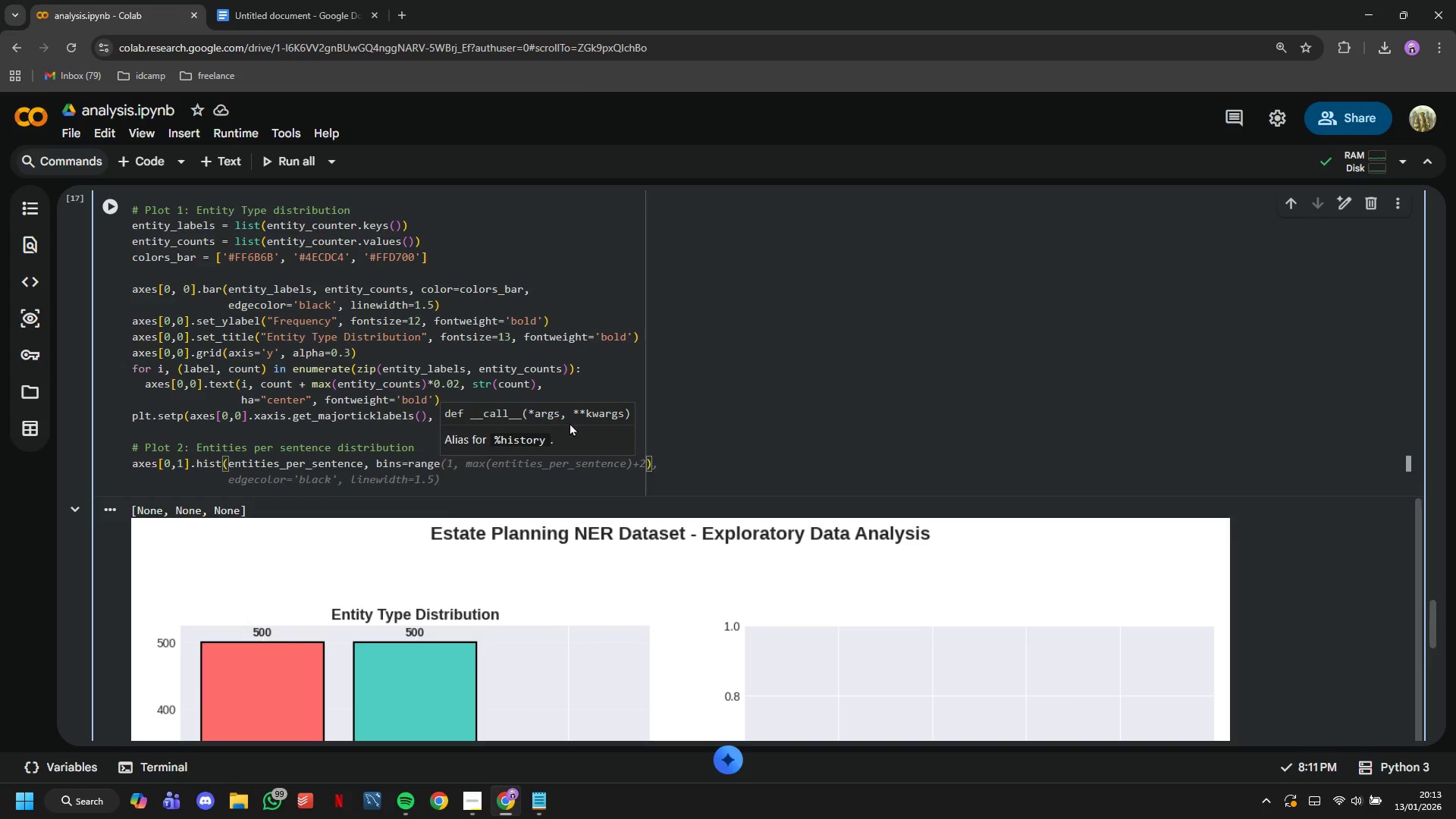 
type((min_ent)
key(Tab)
 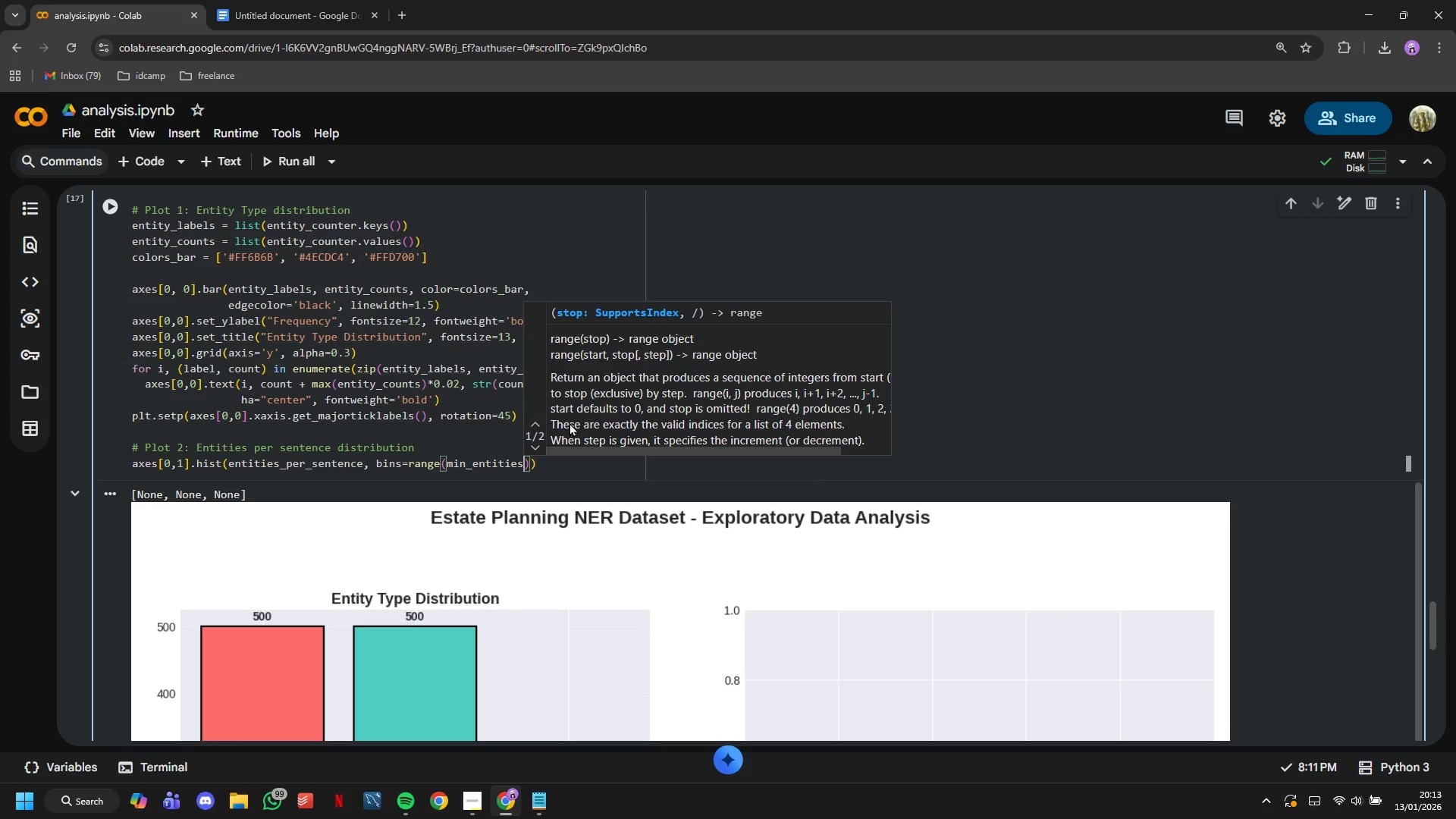 
wait(5.59)
 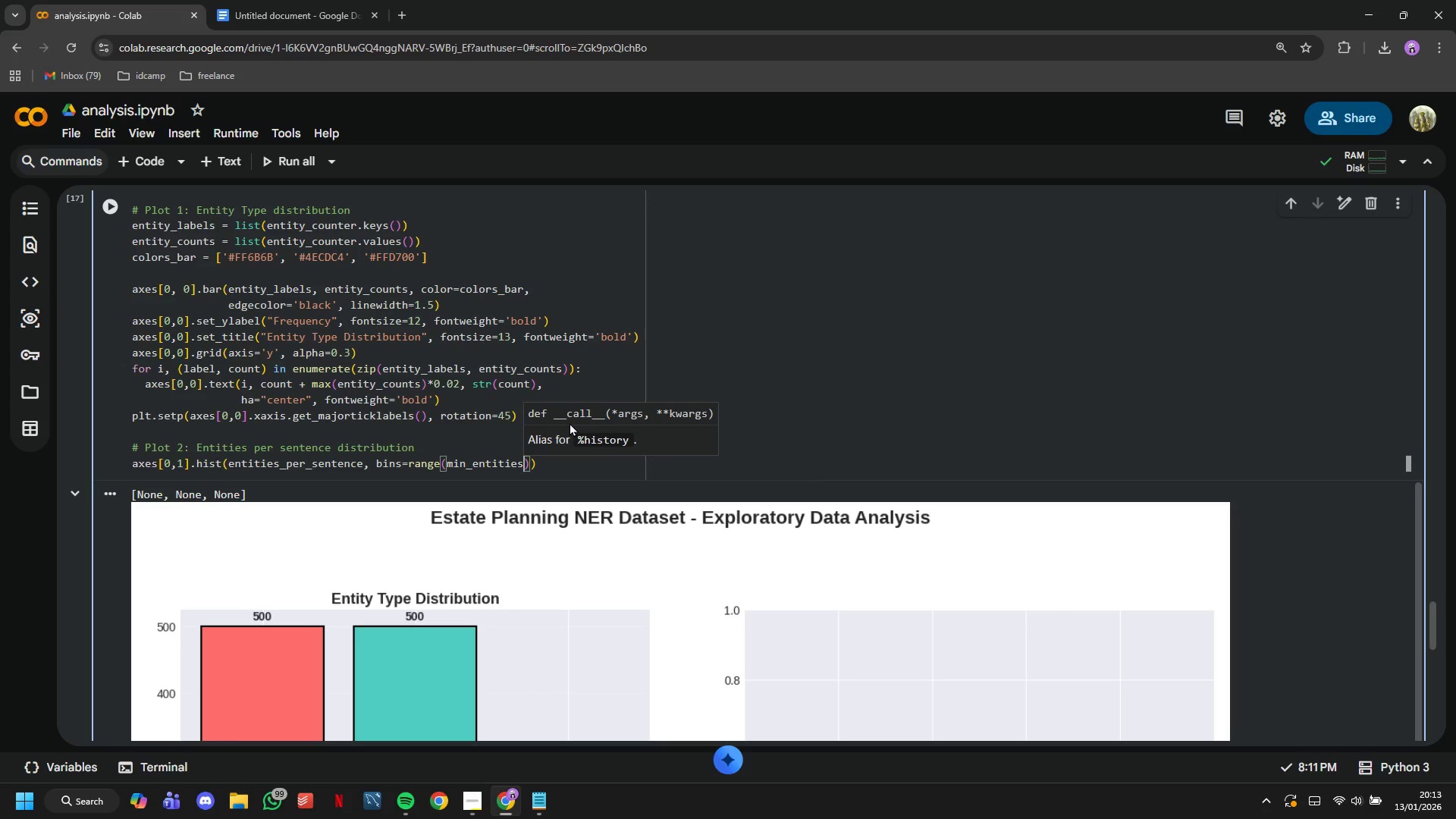 
type(, max_entities)
 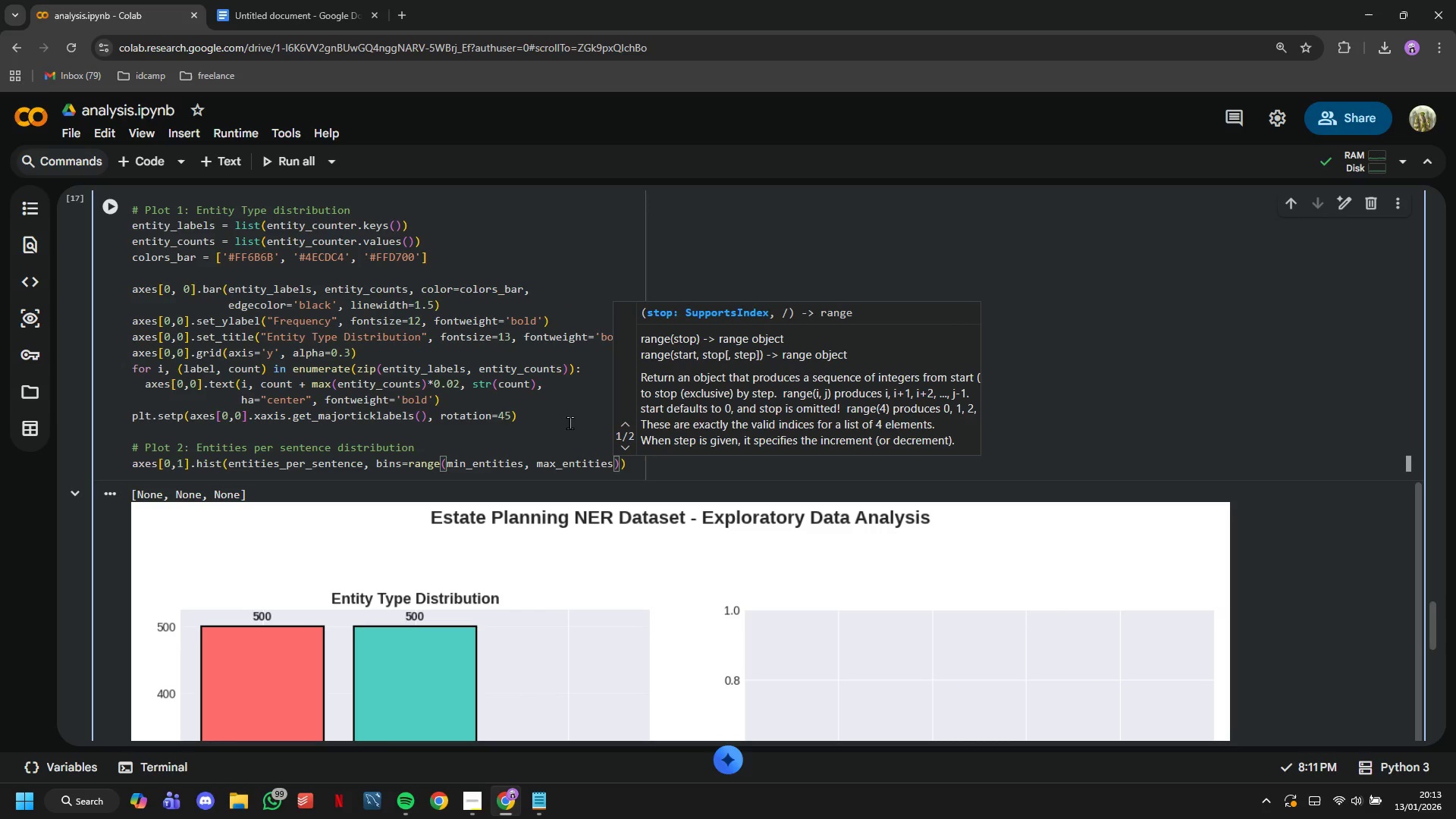 
key(Shift+Equal)
 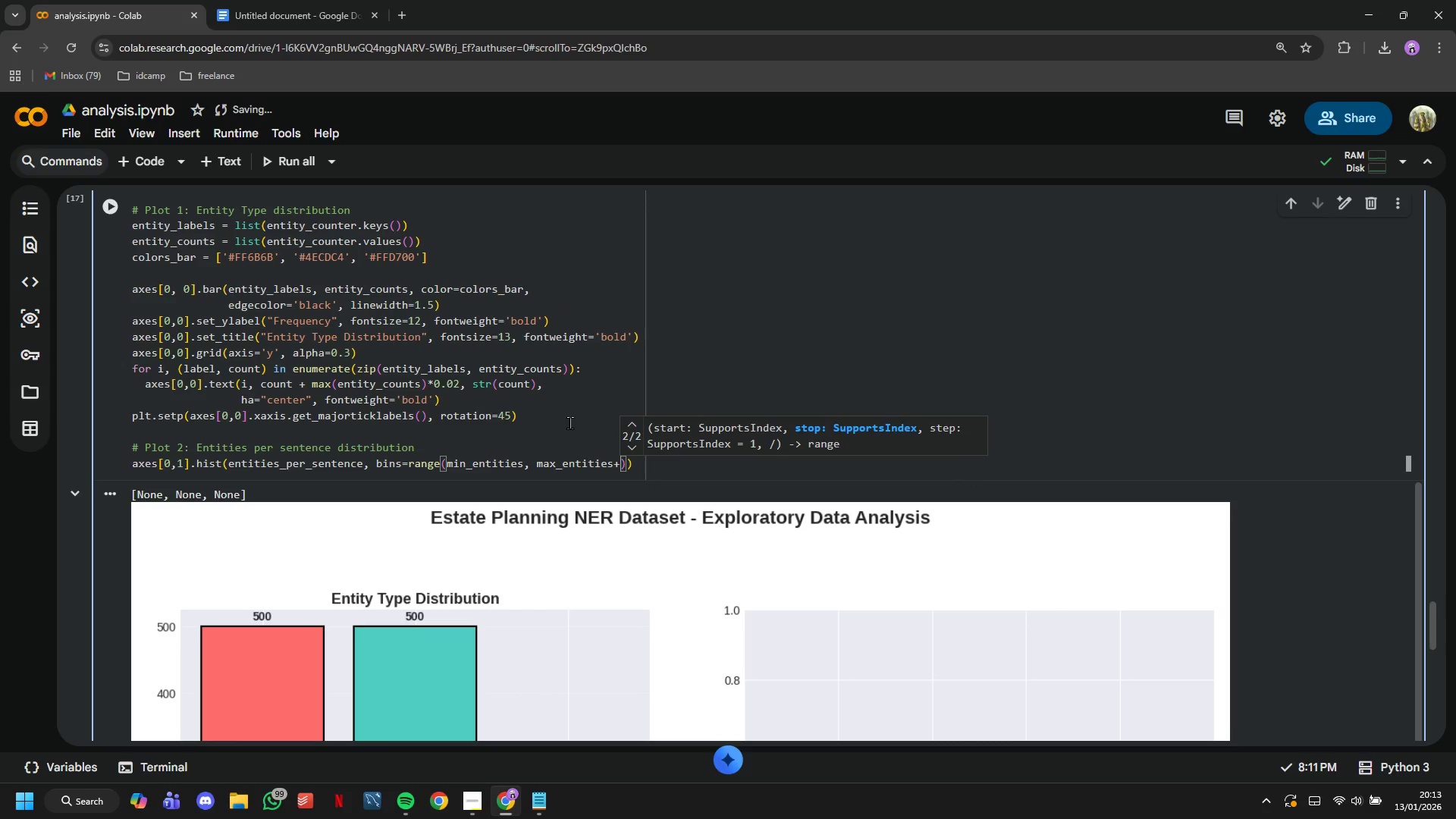 
key(2)
 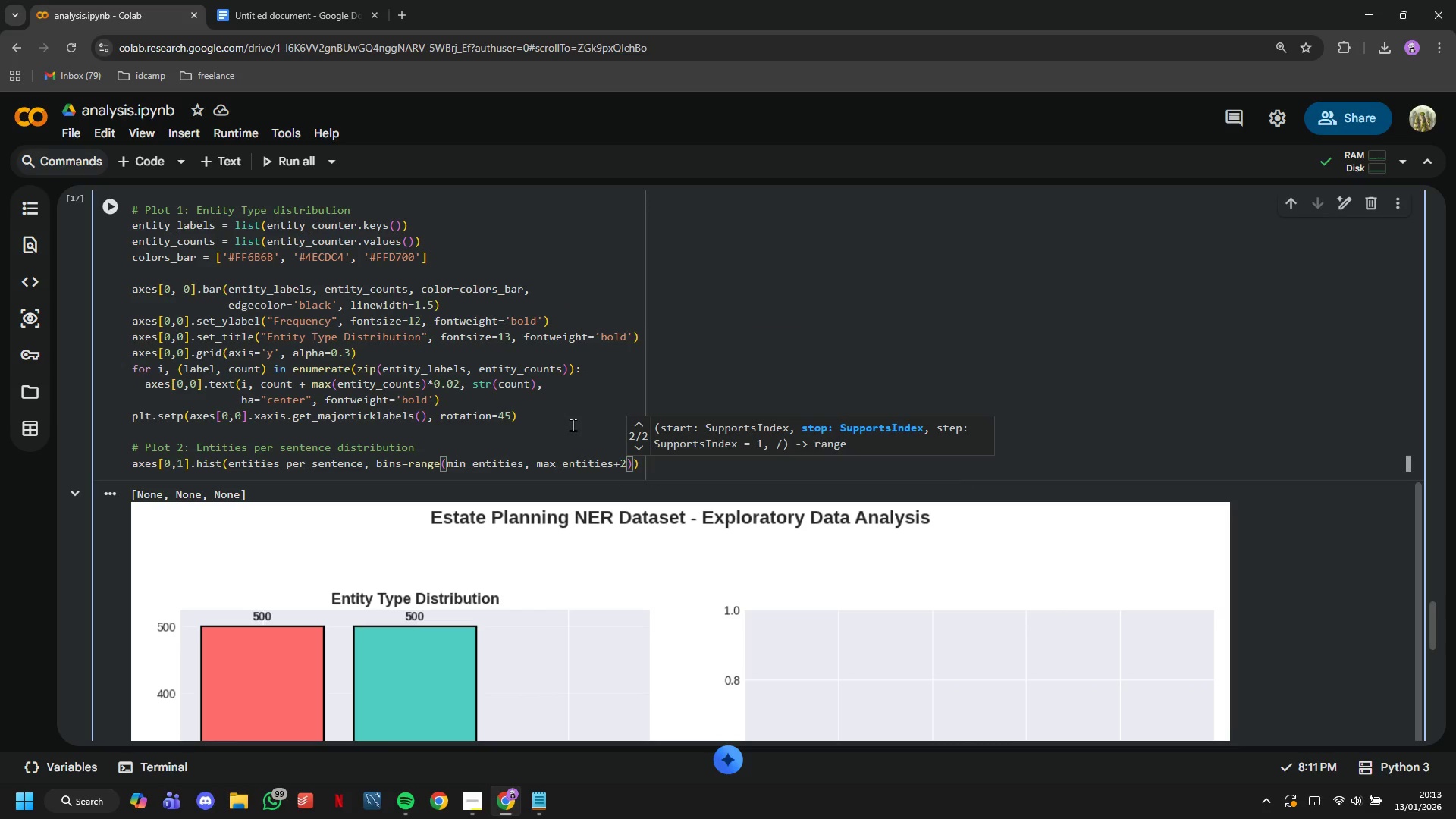 
key(ArrowRight)
 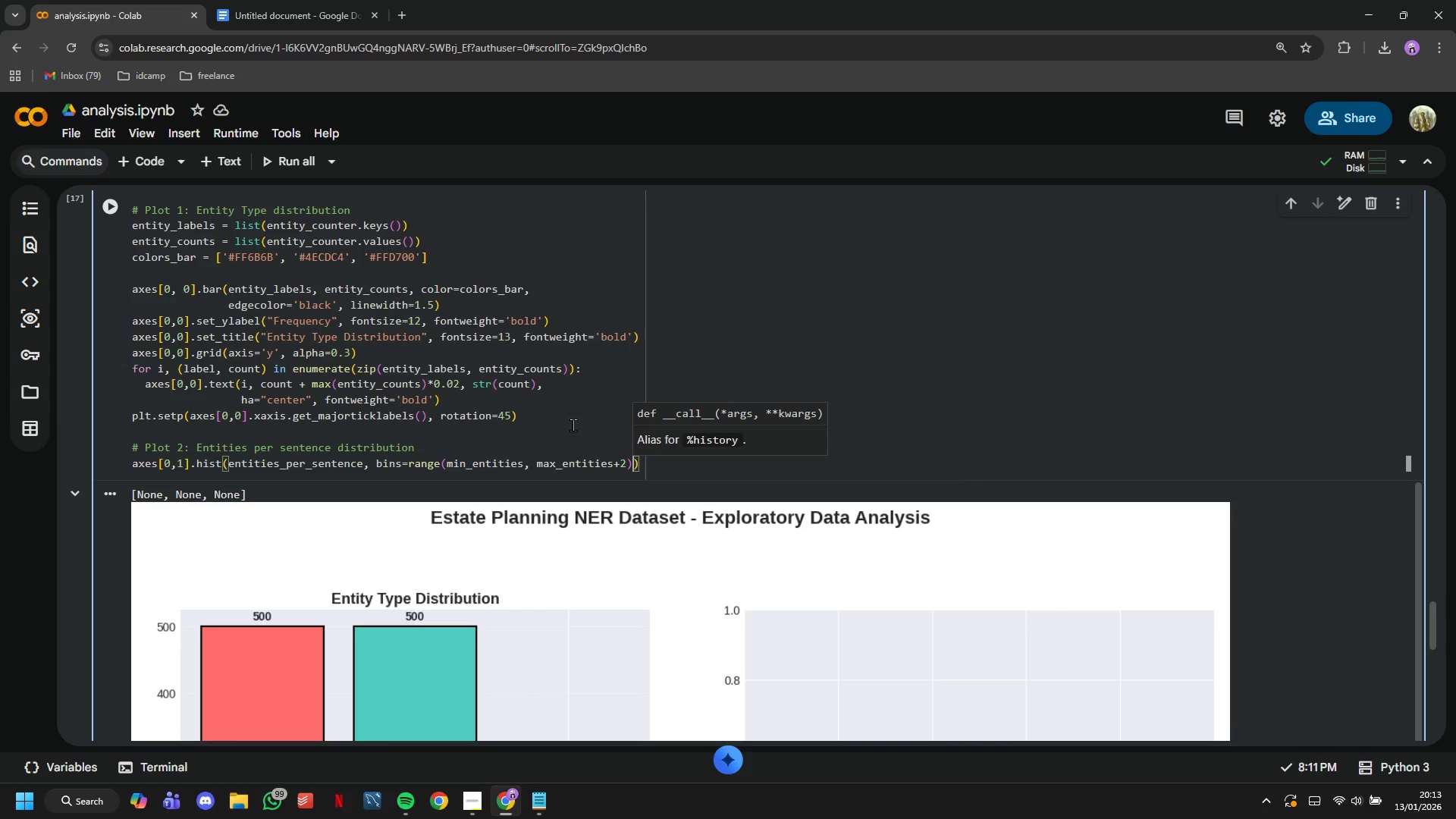 
key(Comma)
 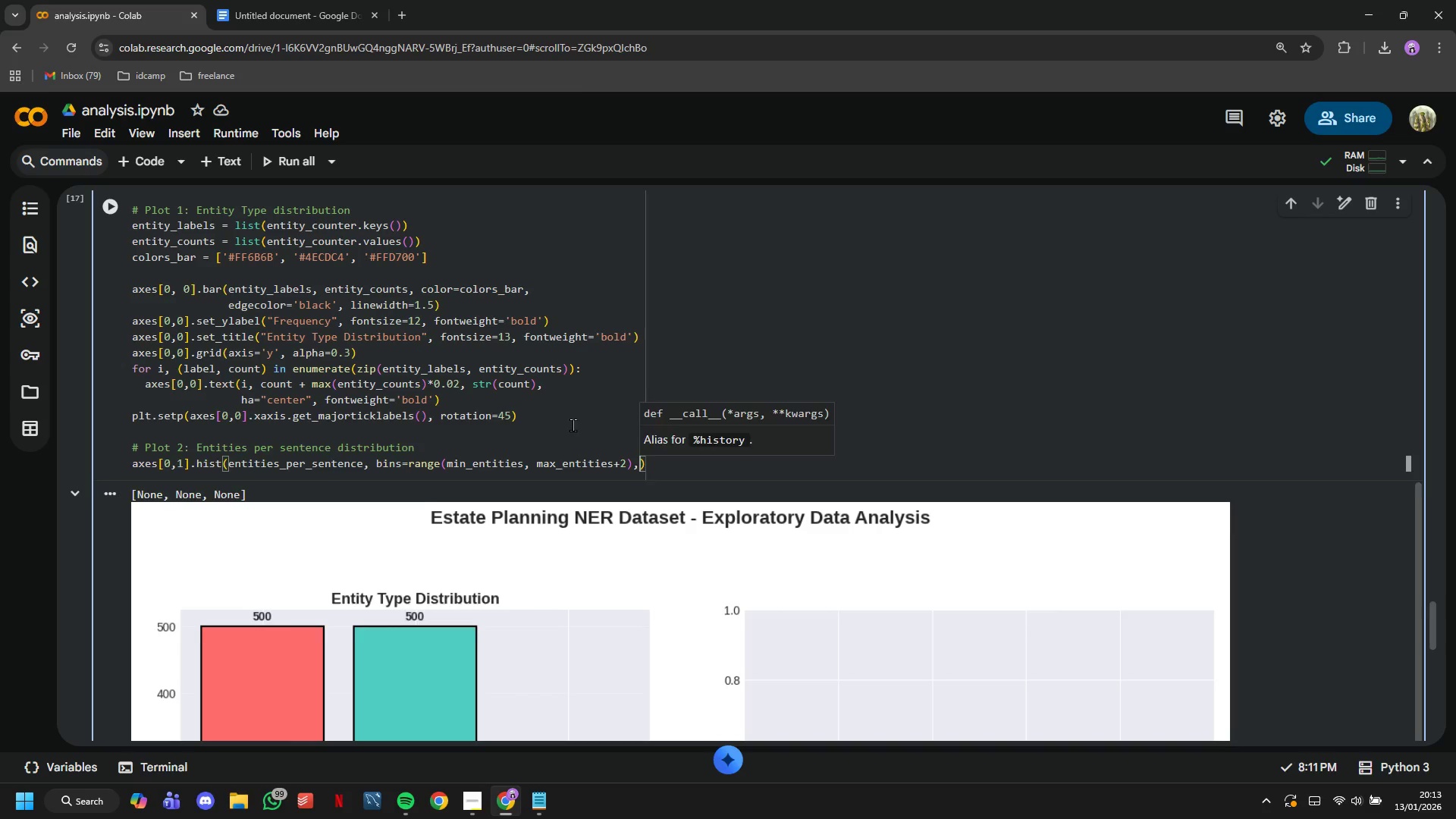 
key(Enter)
 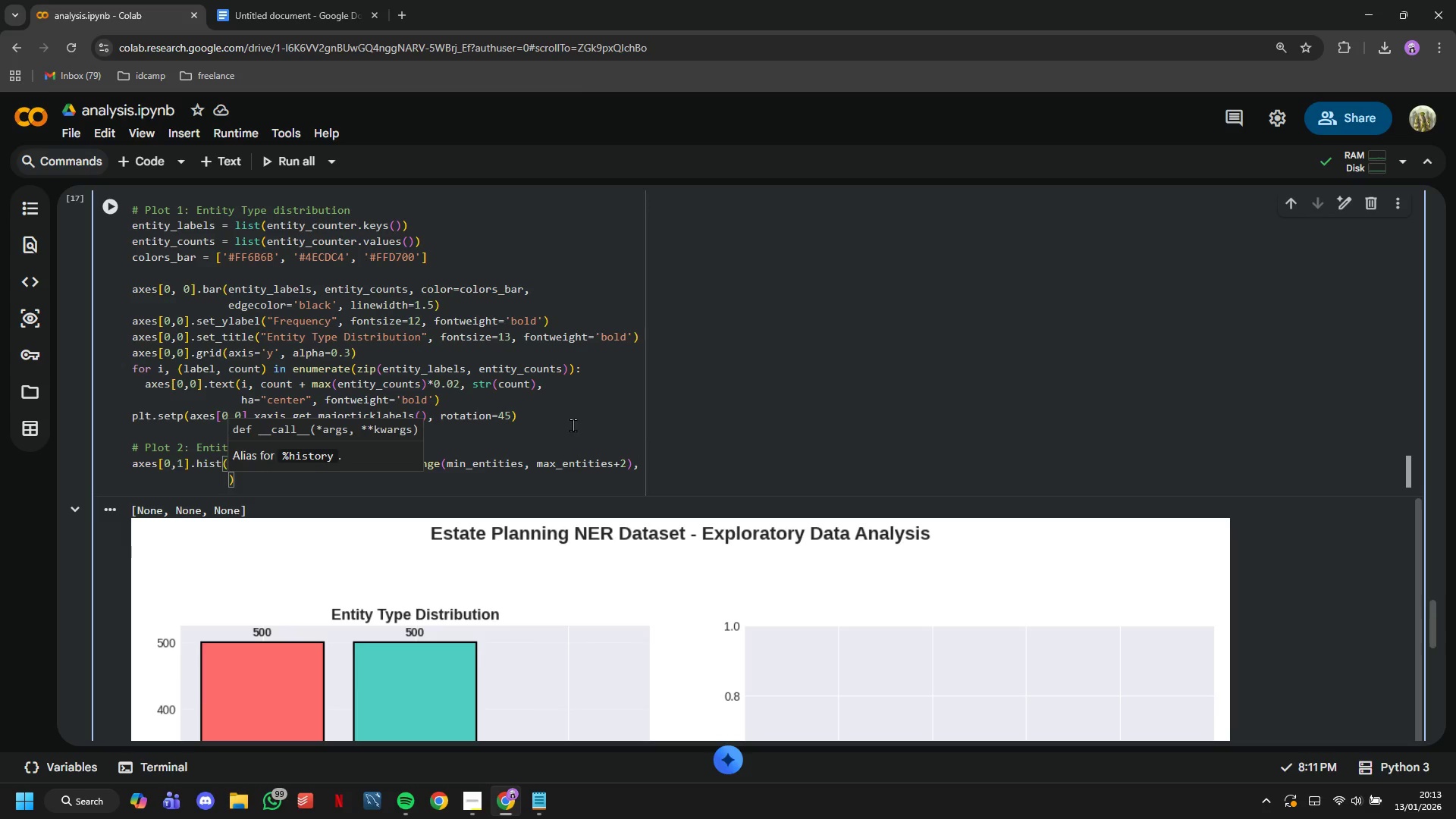 
type(edgecolor='black)
 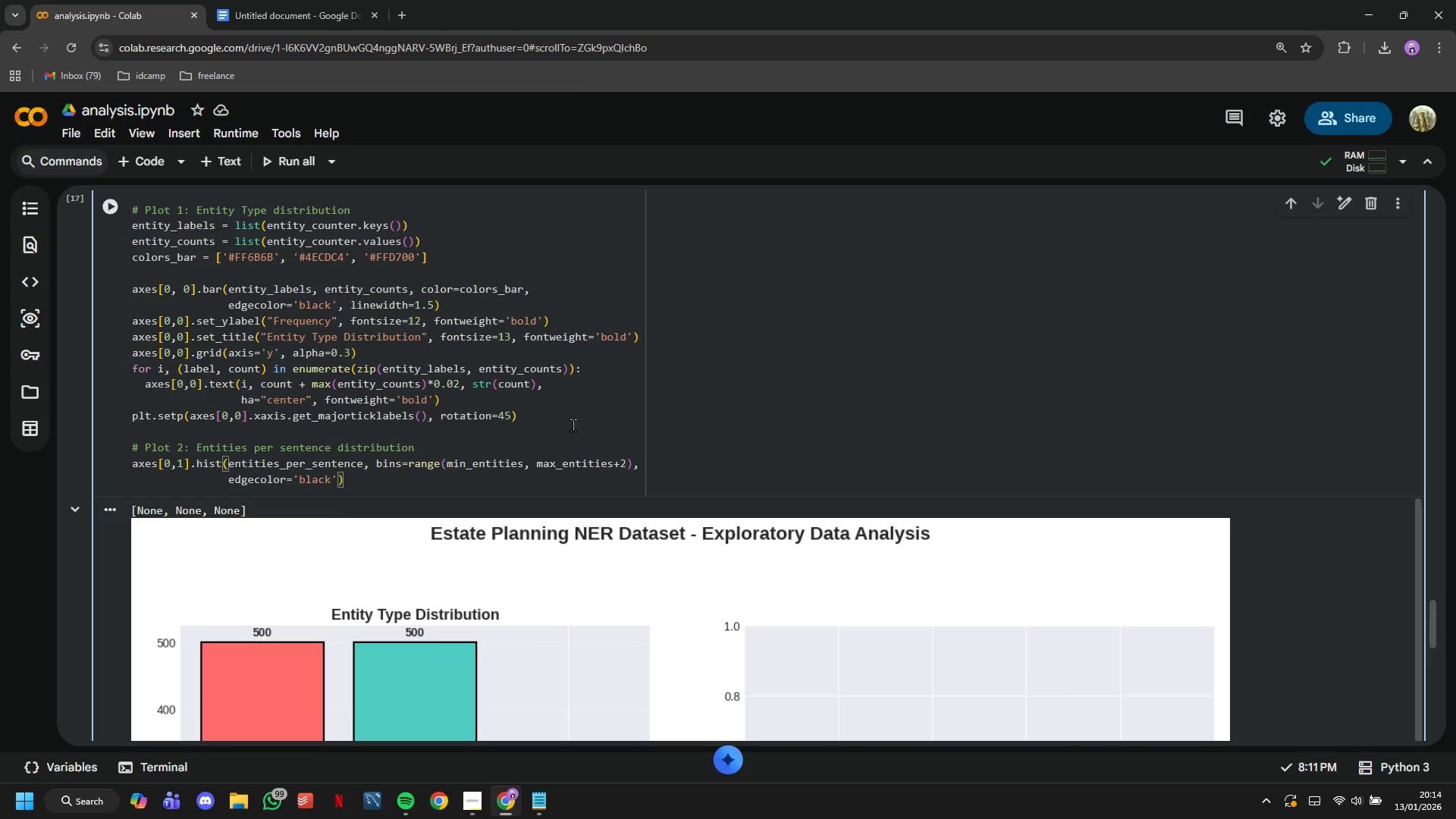 
wait(5.97)
 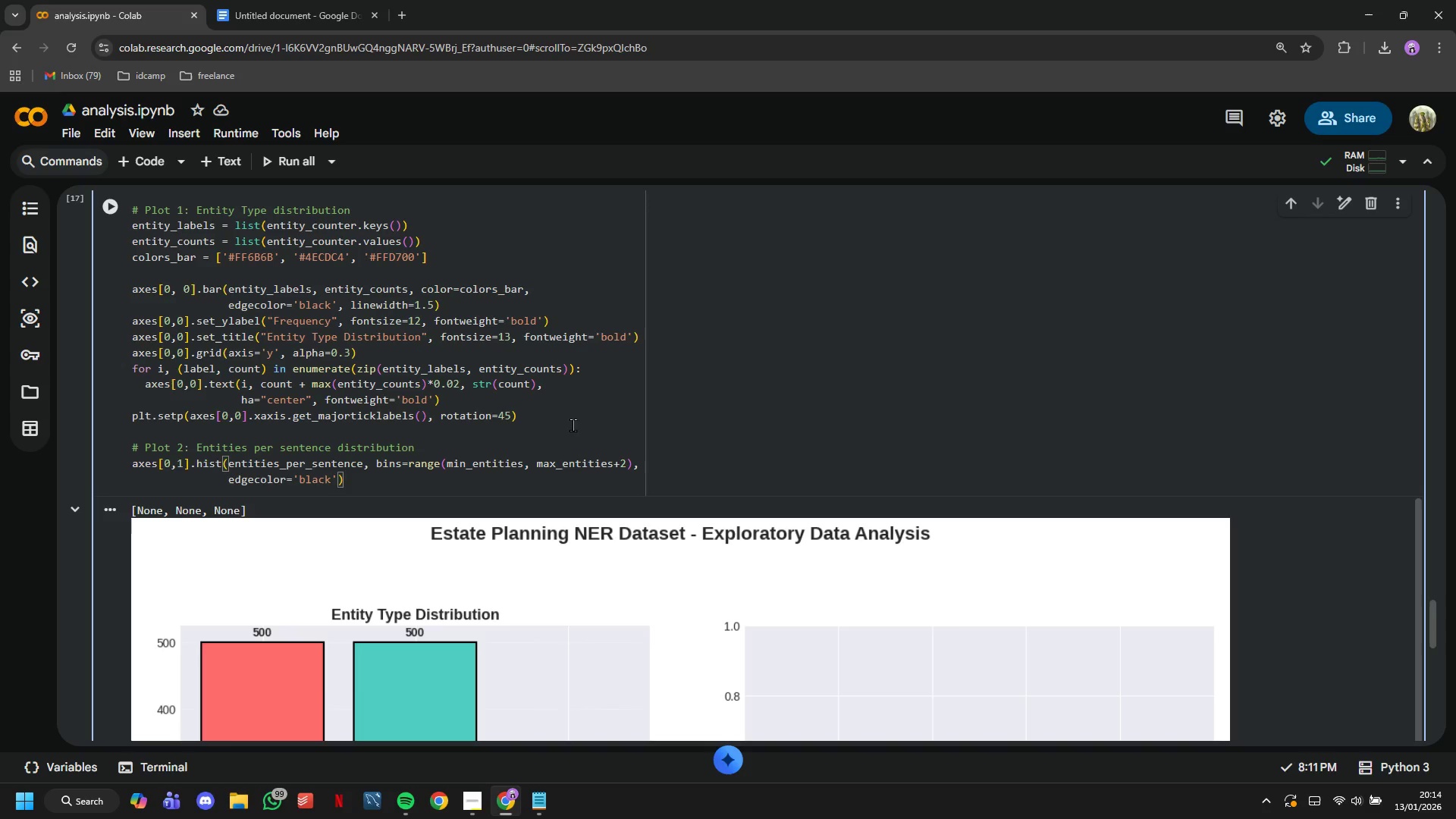 
key(ArrowRight)
 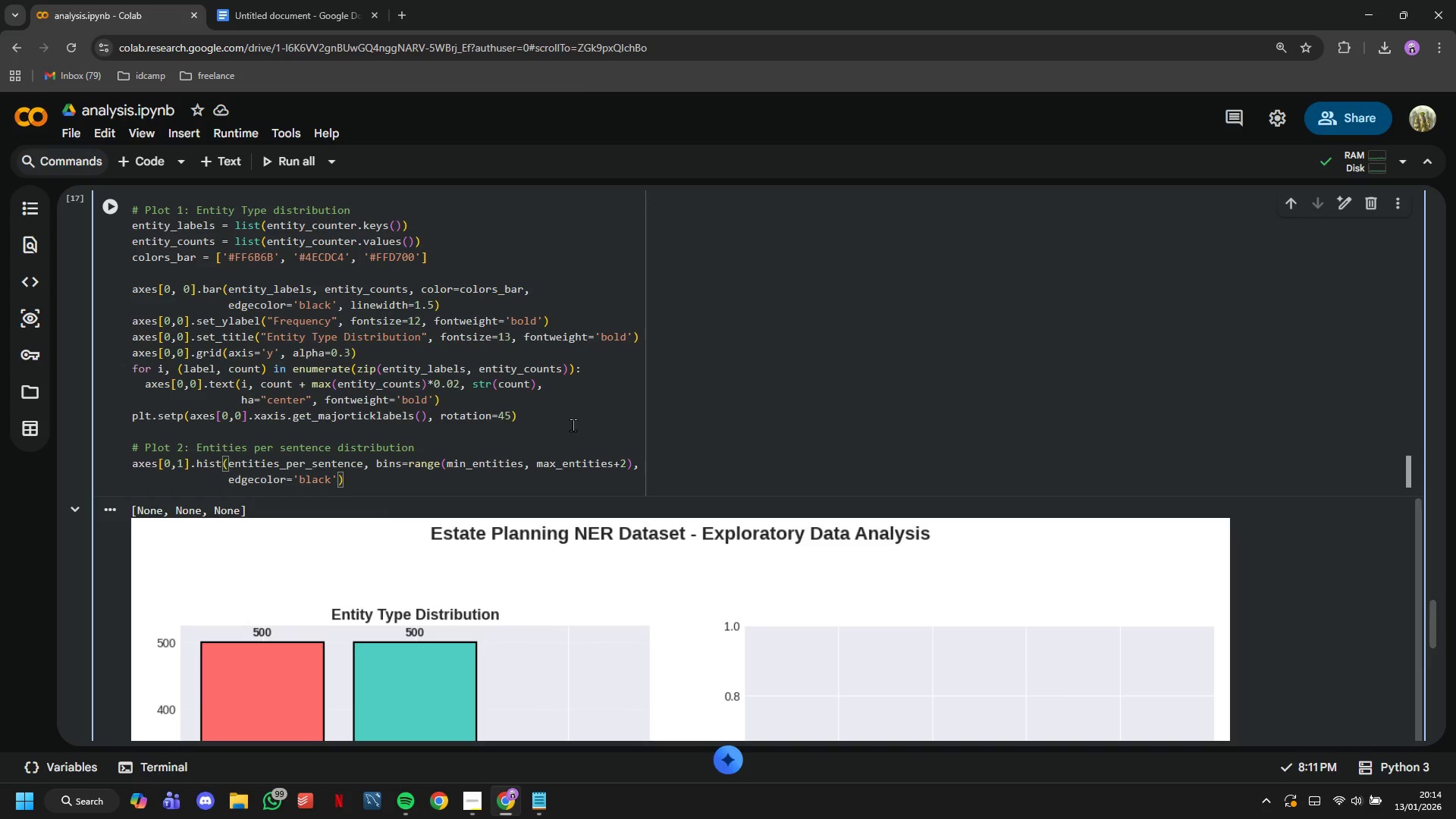 
type(,color)
 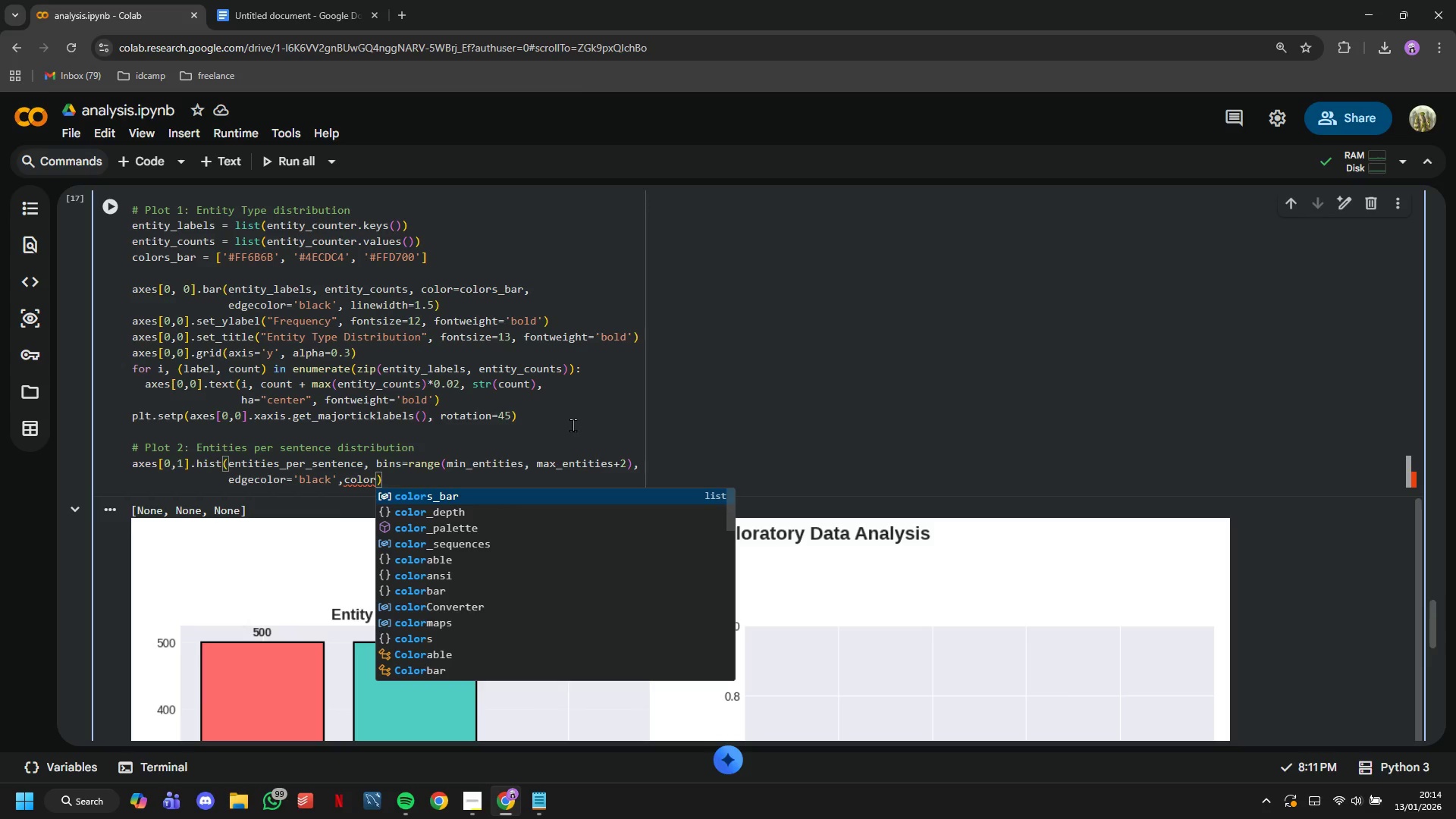 
type(="#937)
 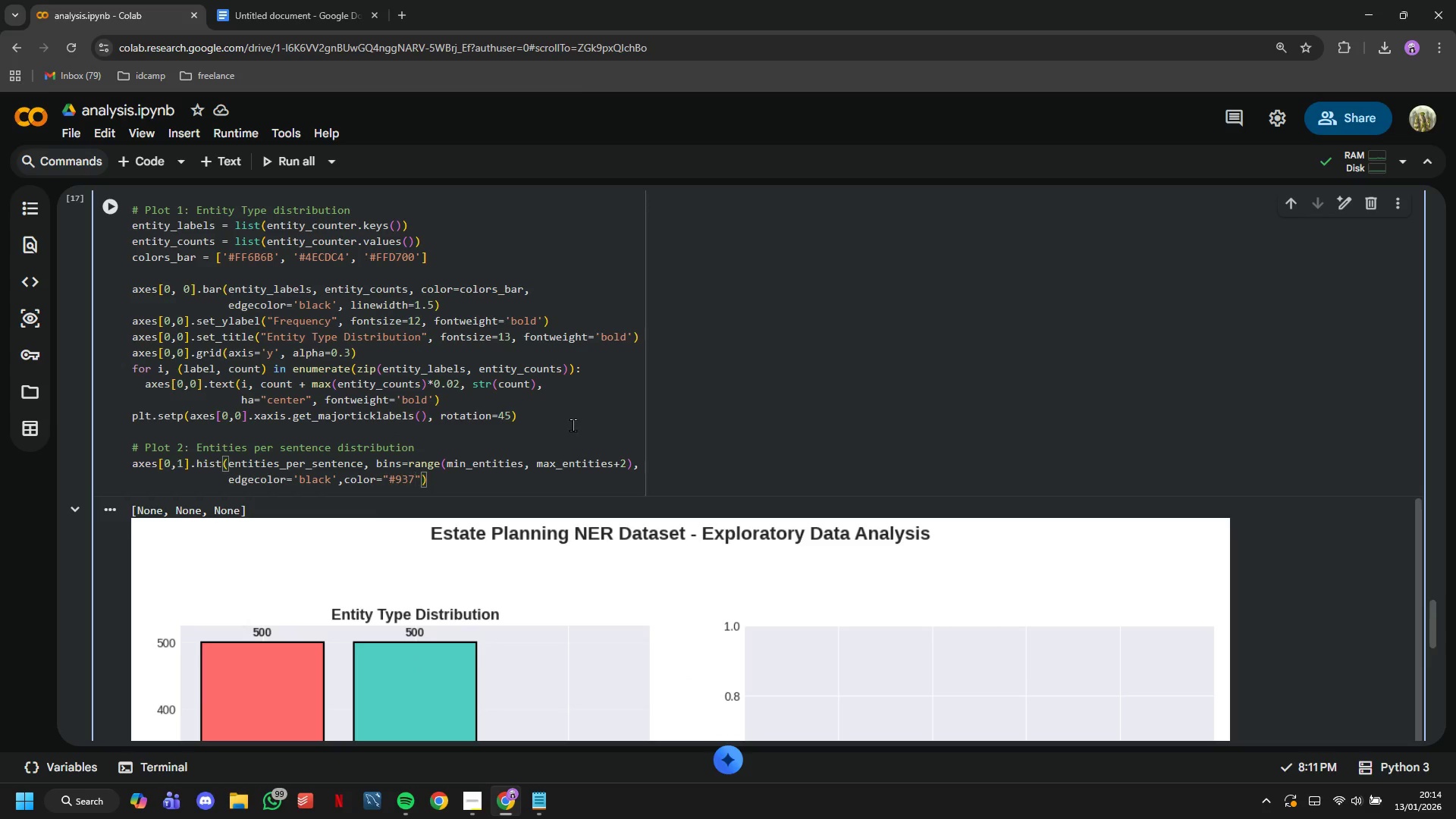 
wait(6.09)
 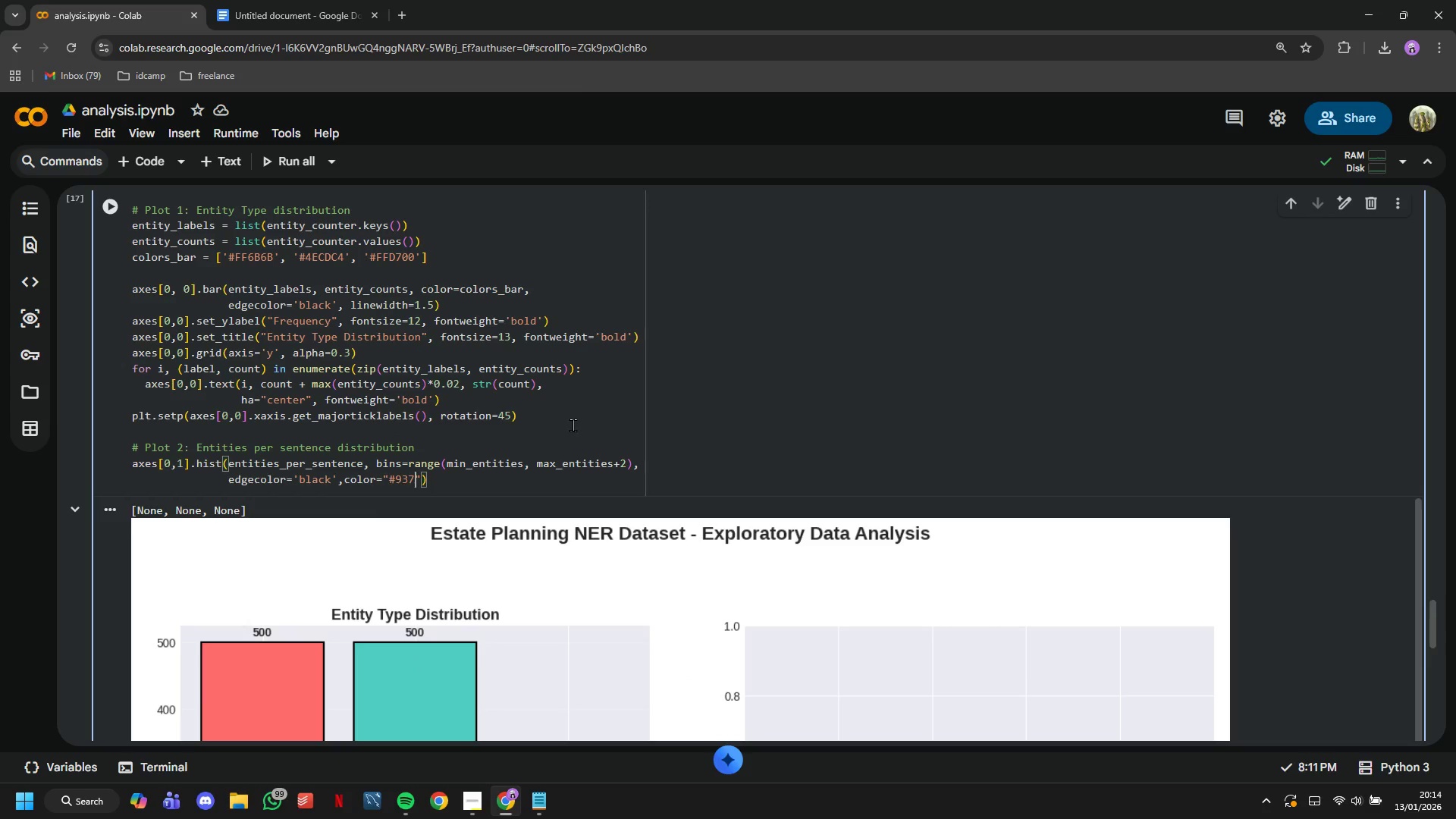 
type(0DB)
 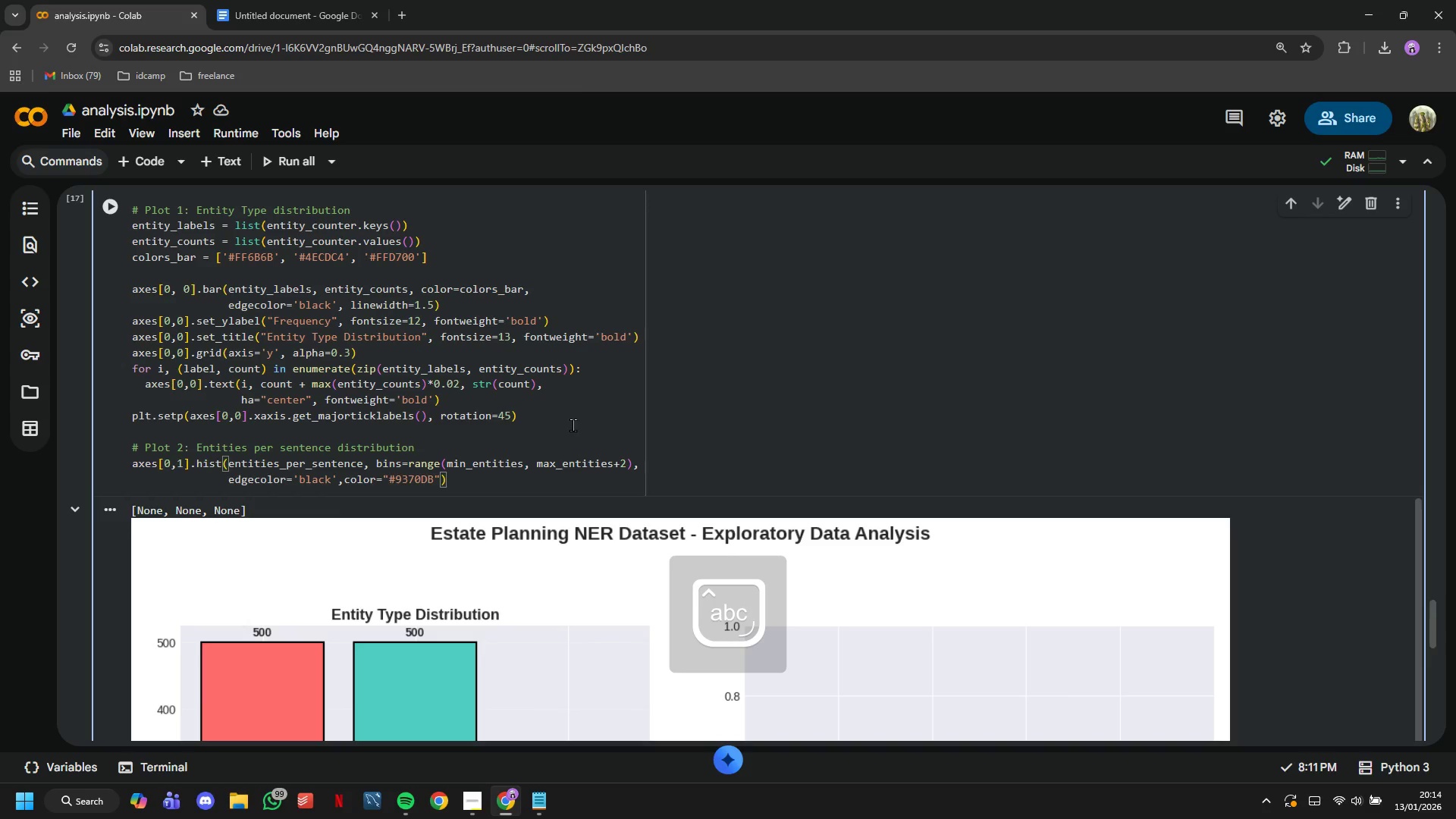 
key(ArrowRight)
 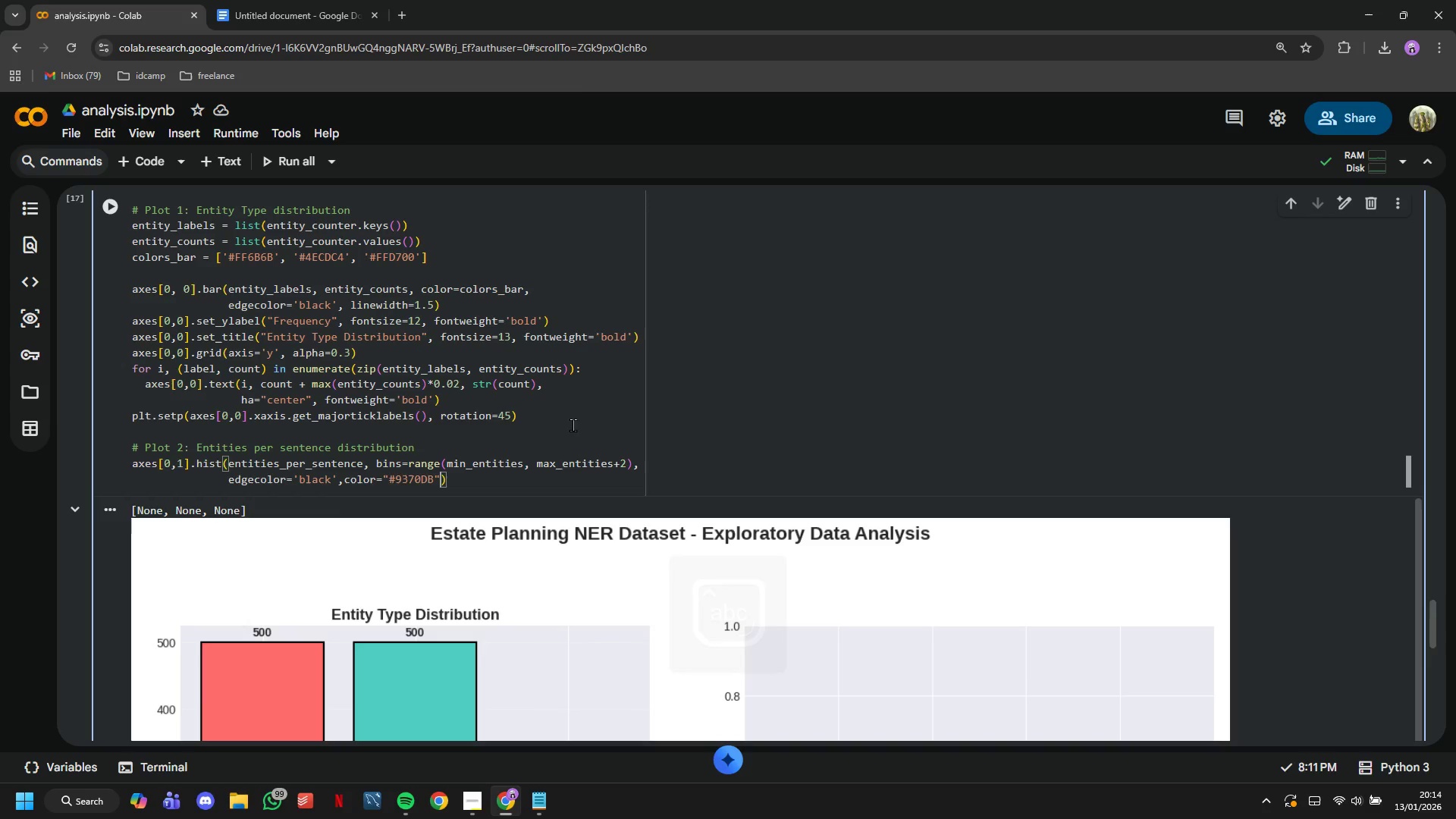 
type(, alpha = 0.7)
 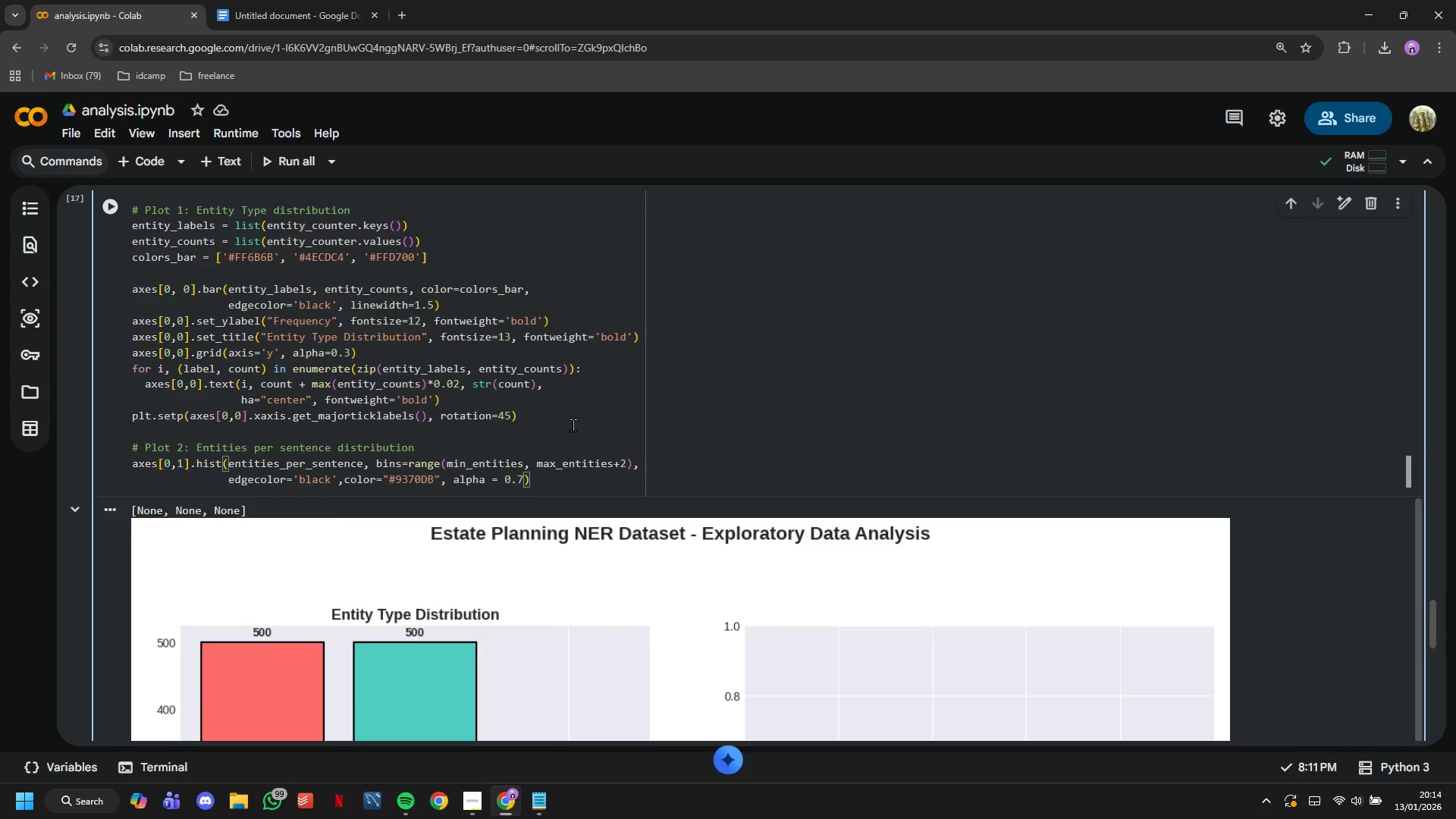 
key(ArrowRight)
 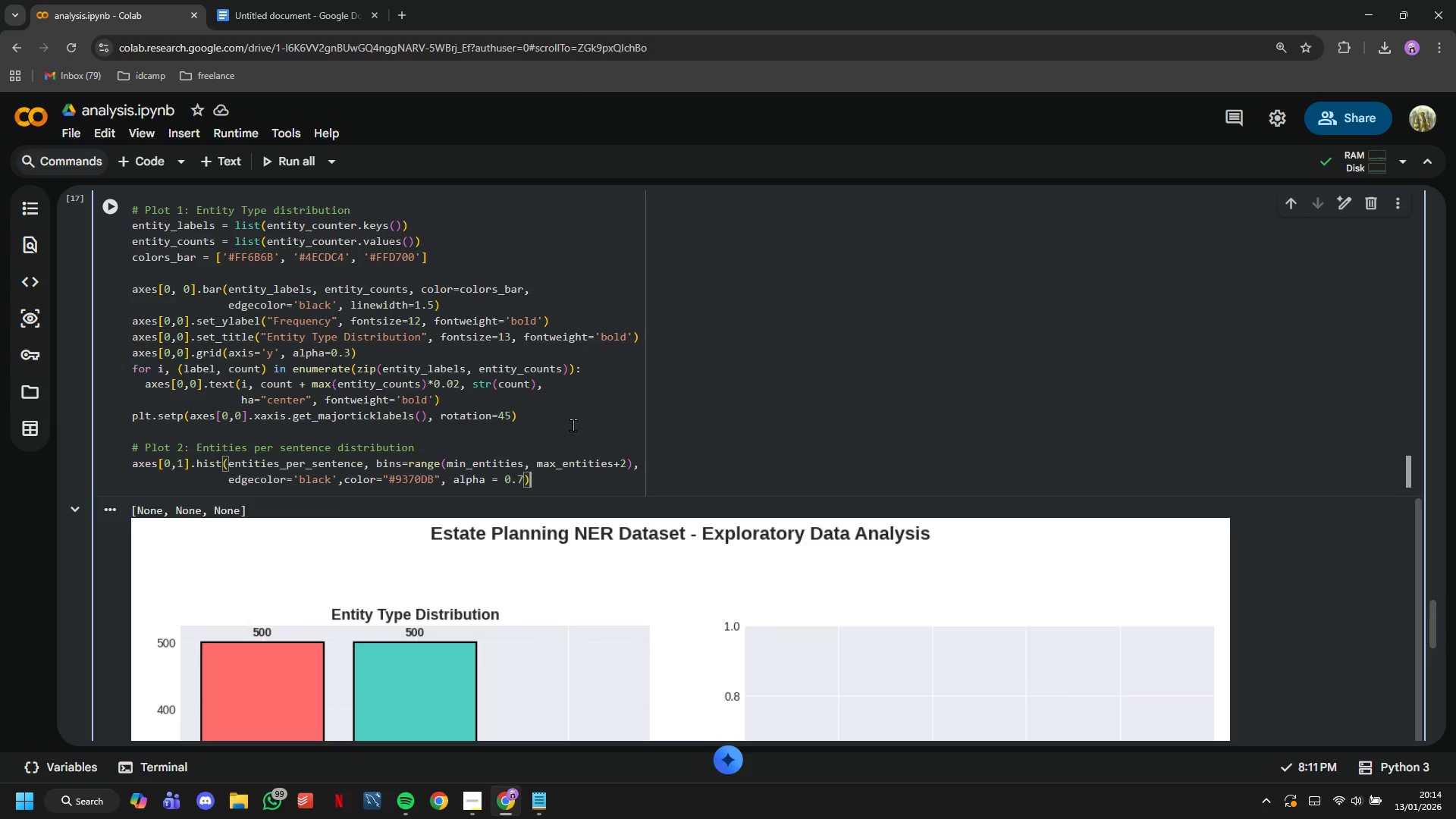 
key(Enter)
 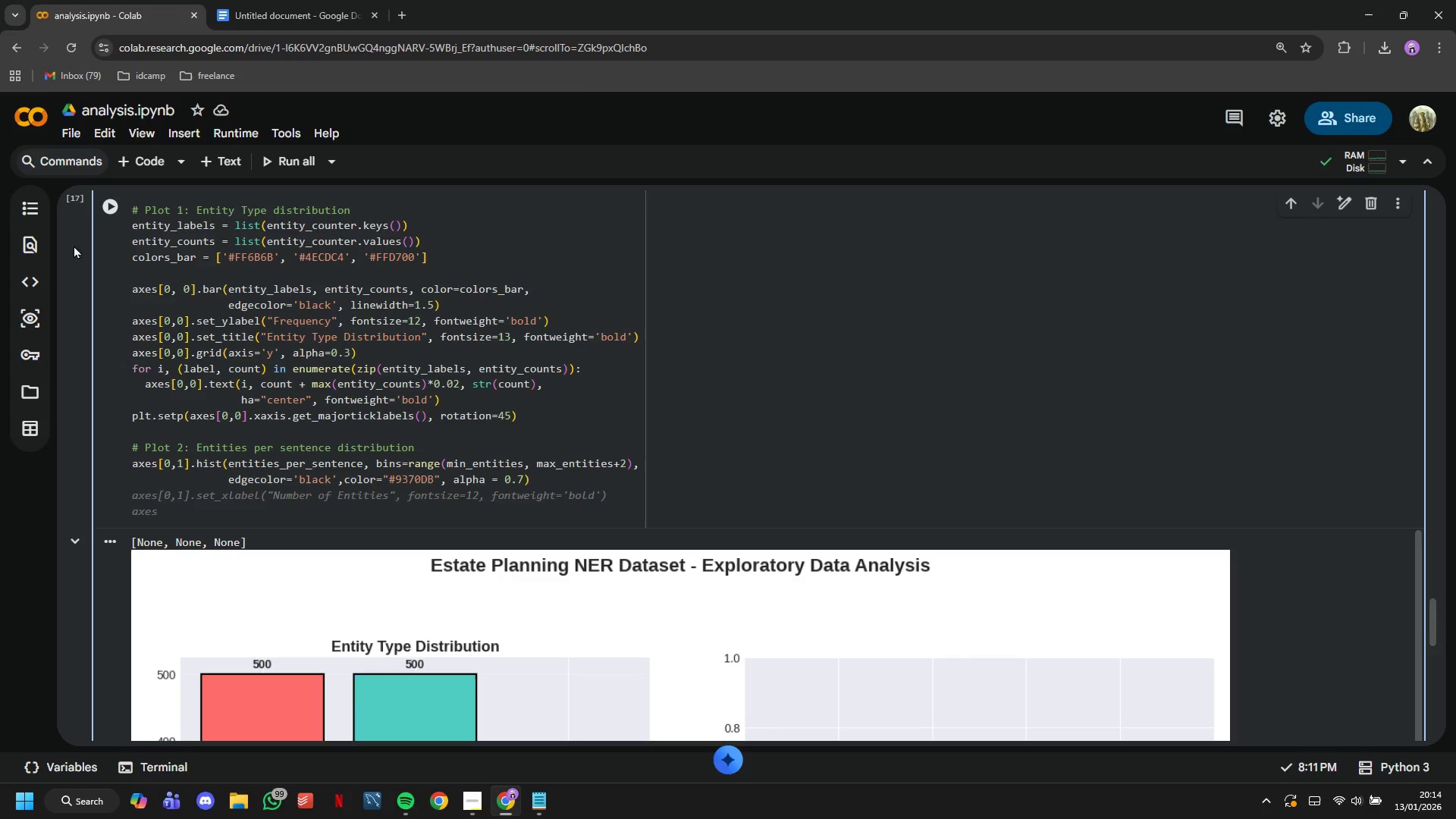 
left_click([105, 205])
 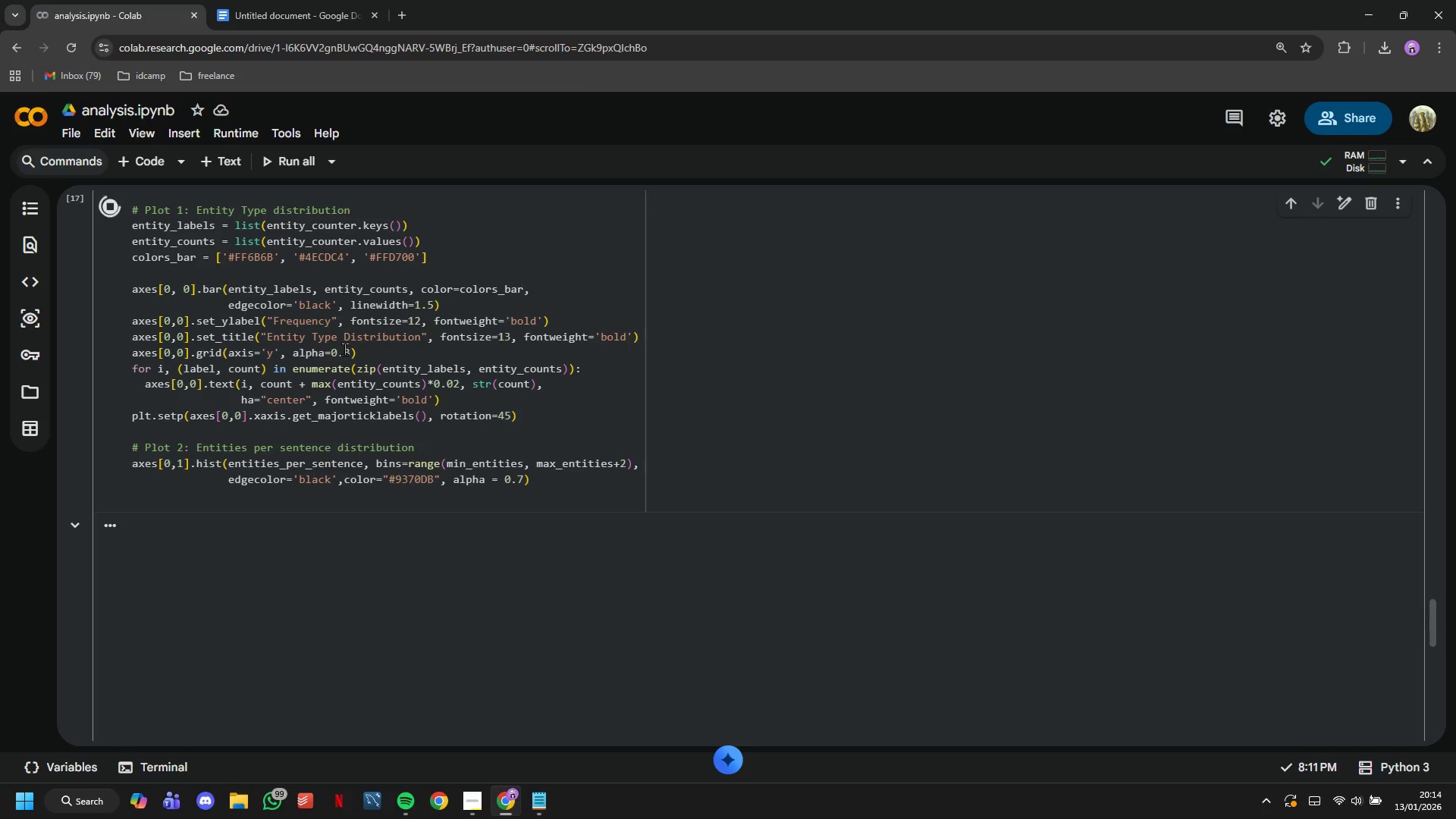 
scroll: coordinate [352, 350], scroll_direction: down, amount: 3.0
 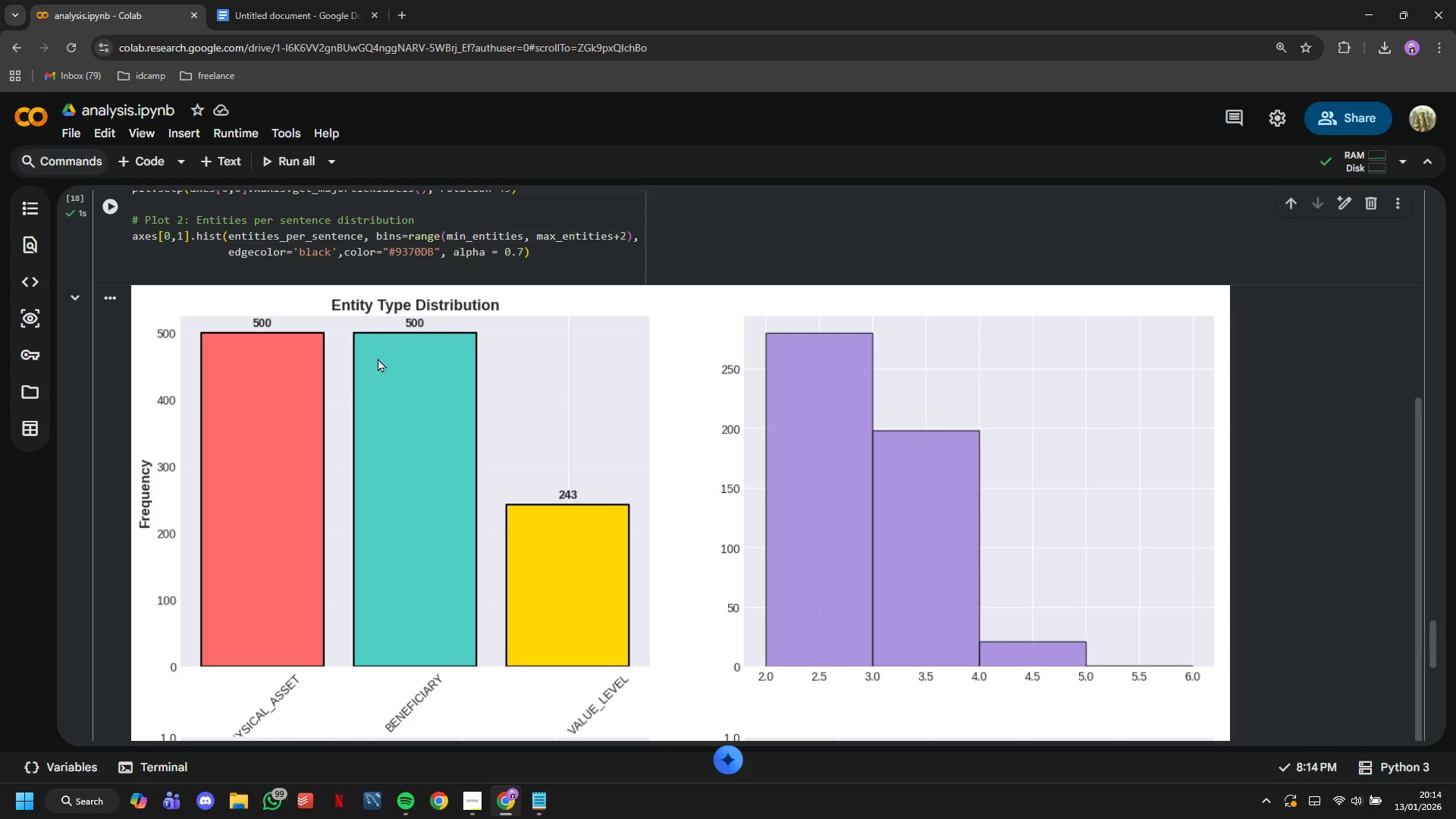 
scroll: coordinate [400, 356], scroll_direction: up, amount: 5.0
 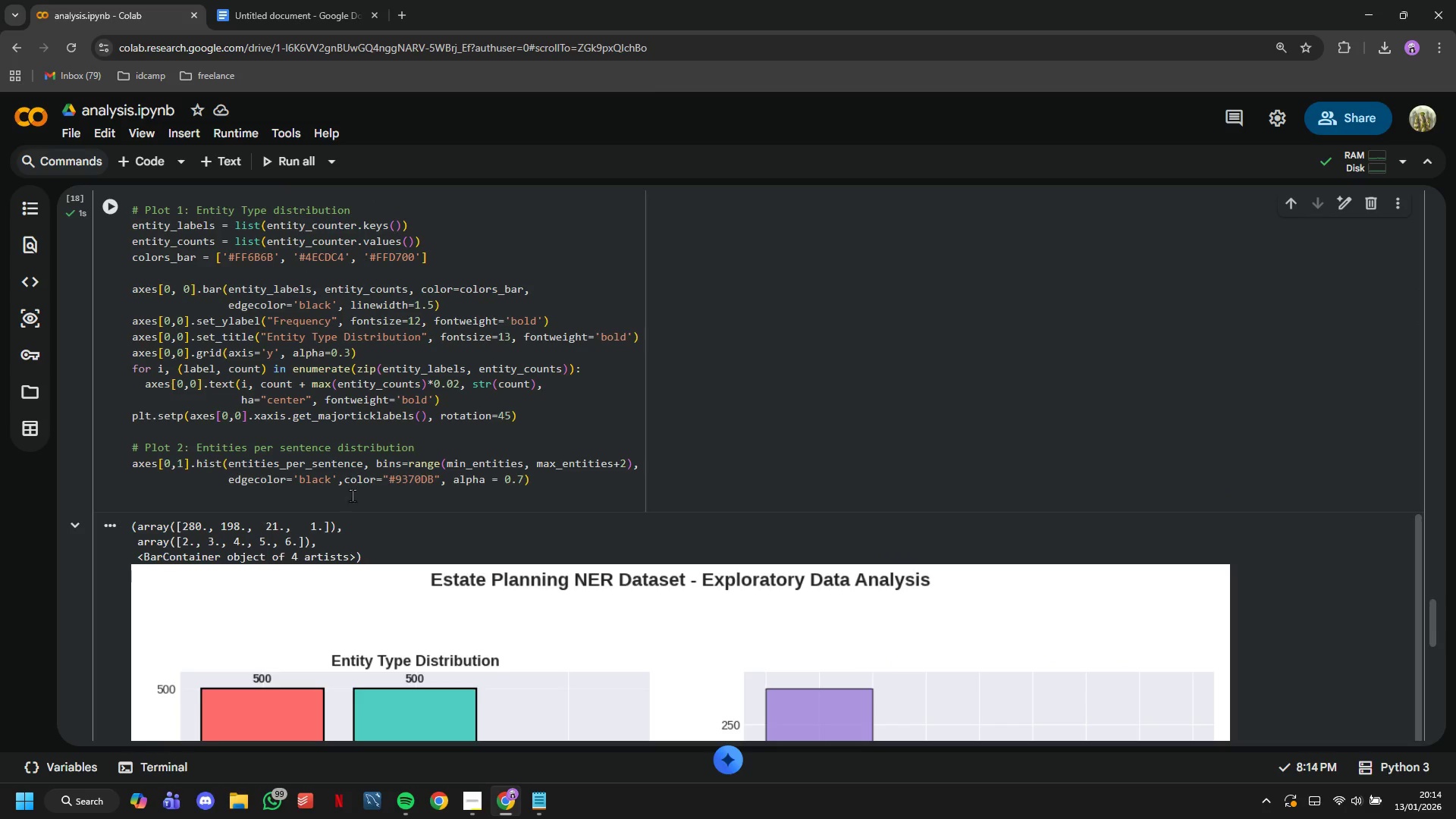 
left_click([358, 502])
 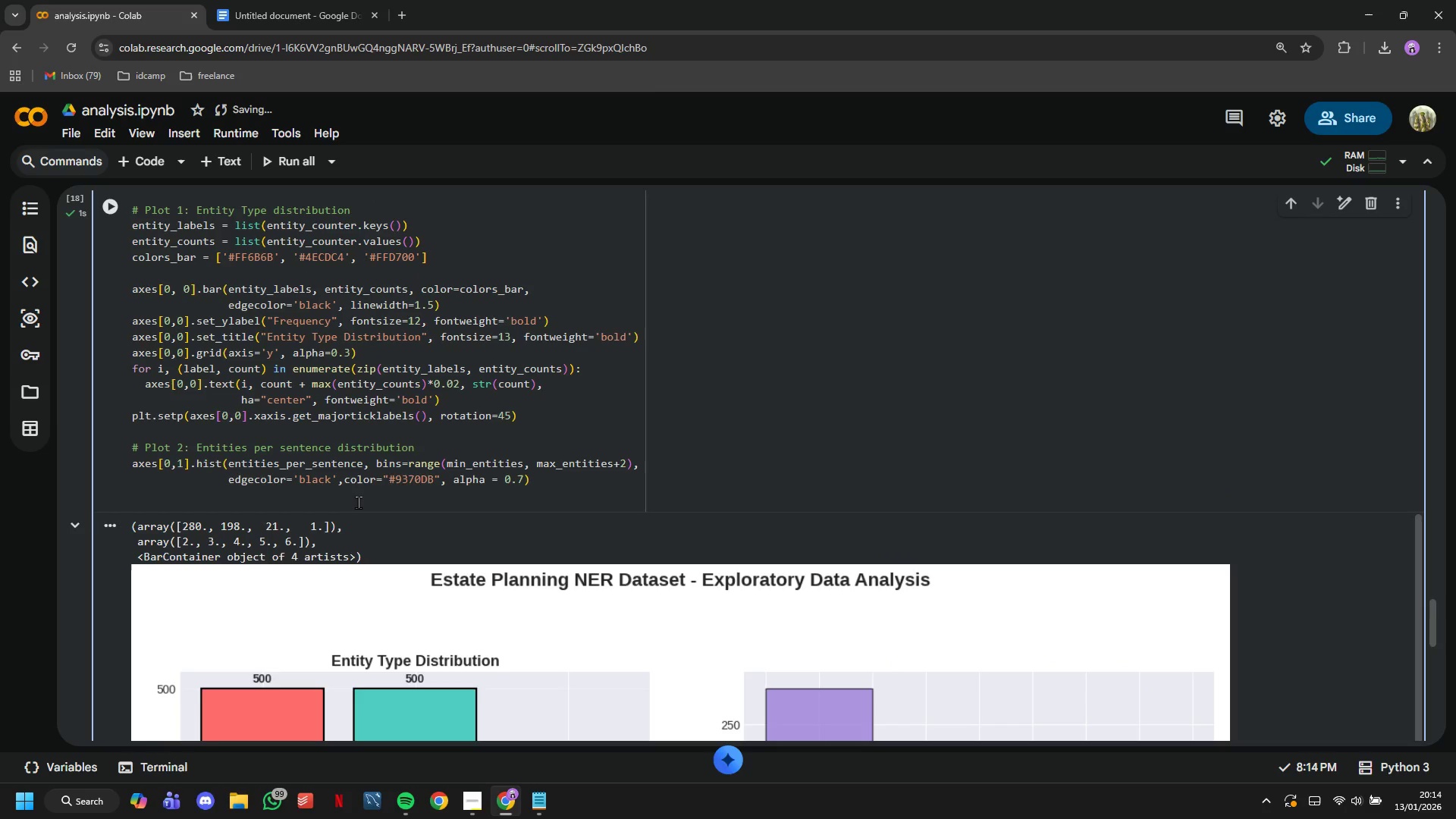 
scroll: coordinate [358, 502], scroll_direction: down, amount: 1.0
 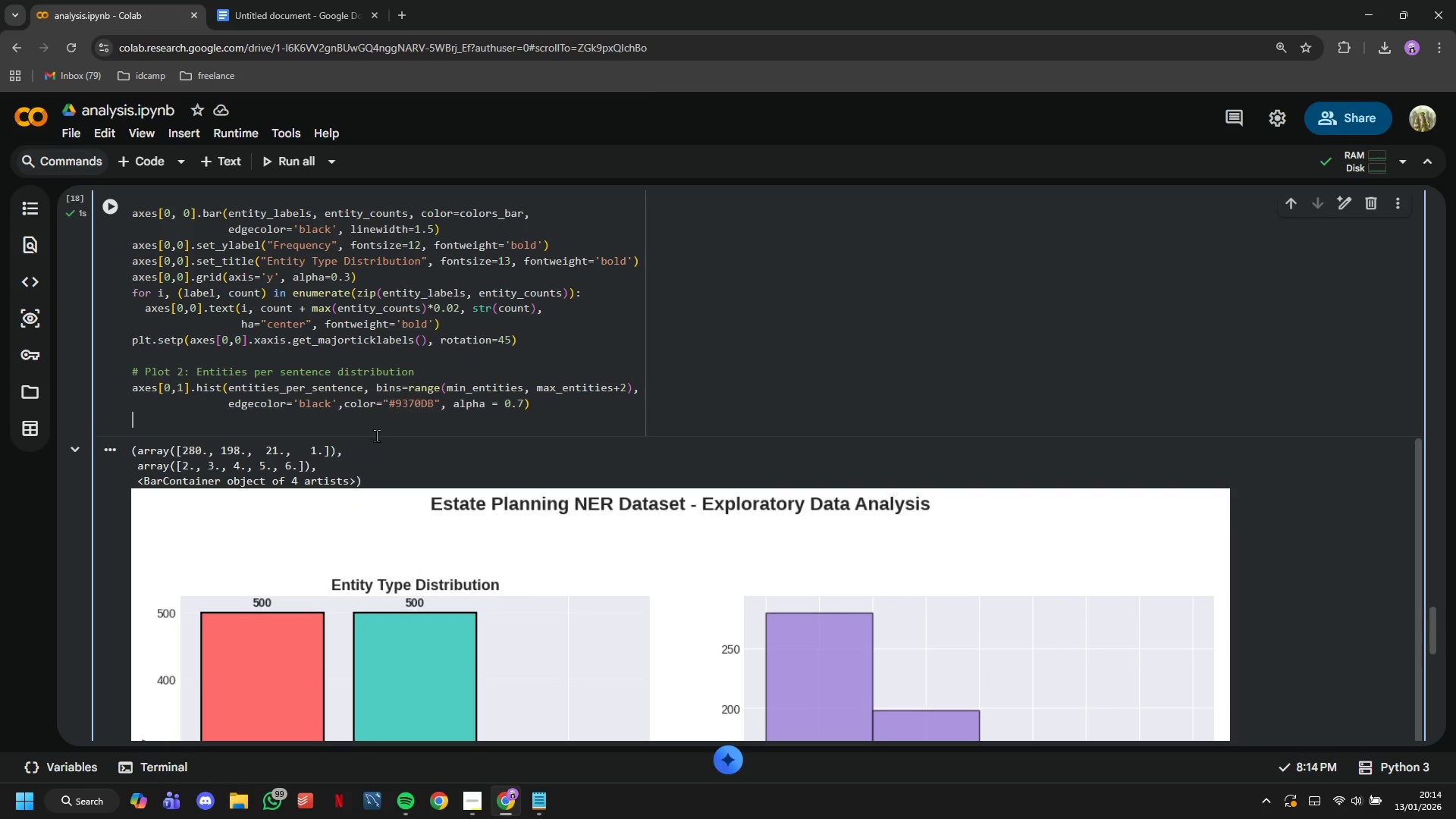 
type(axes)
 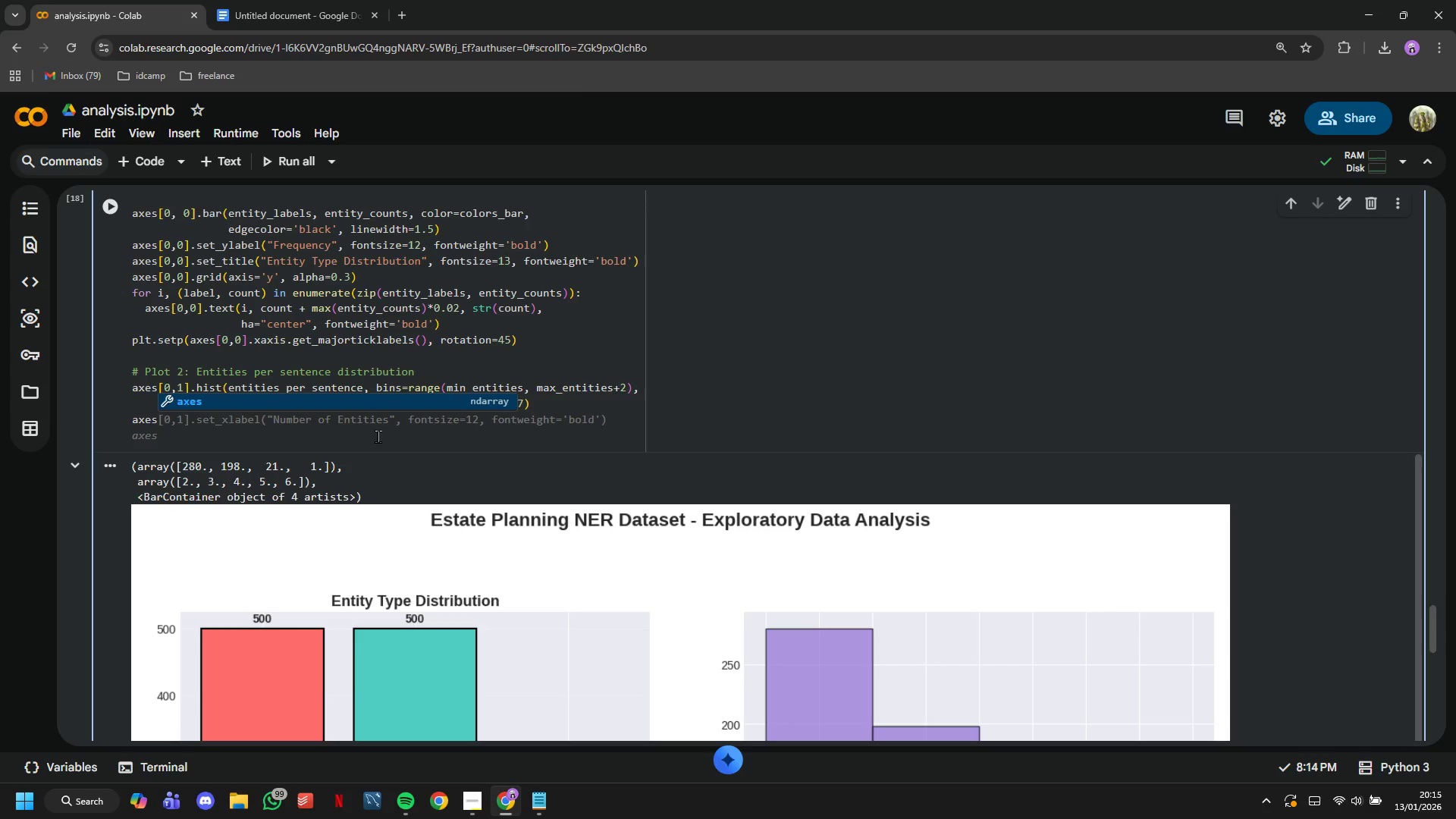 
key(BracketLeft)
 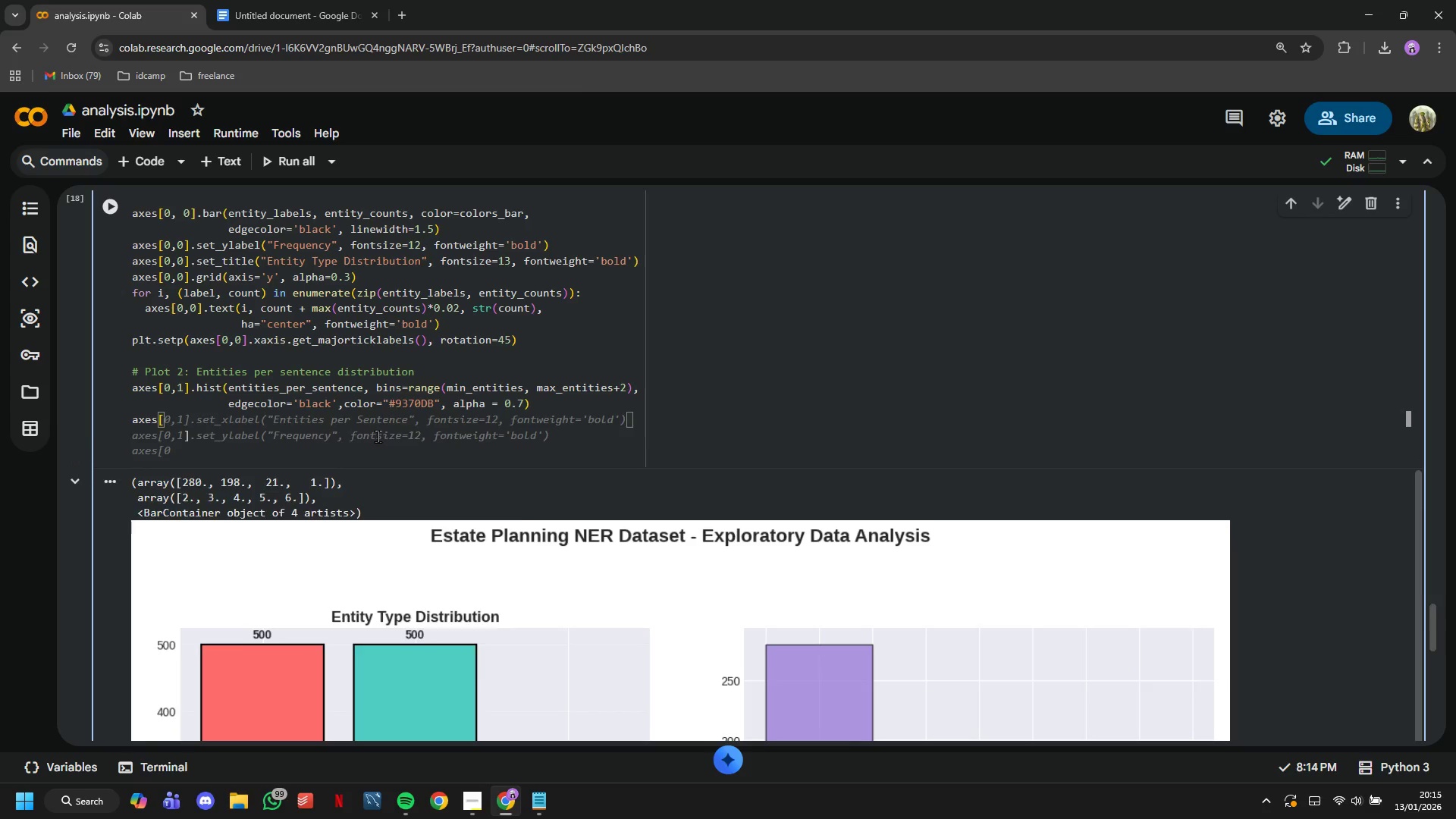 
key(0)
 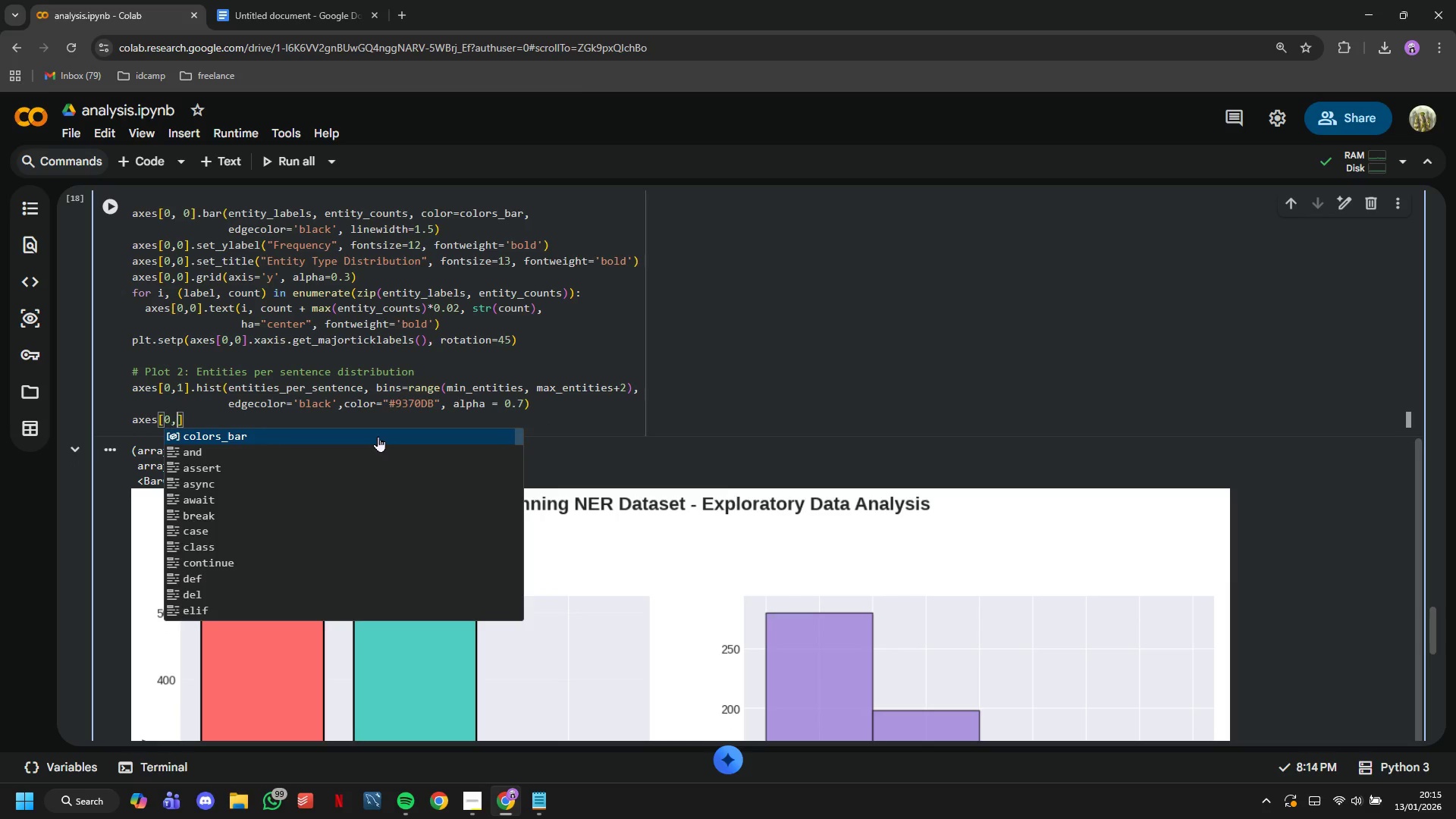 
key(Comma)
 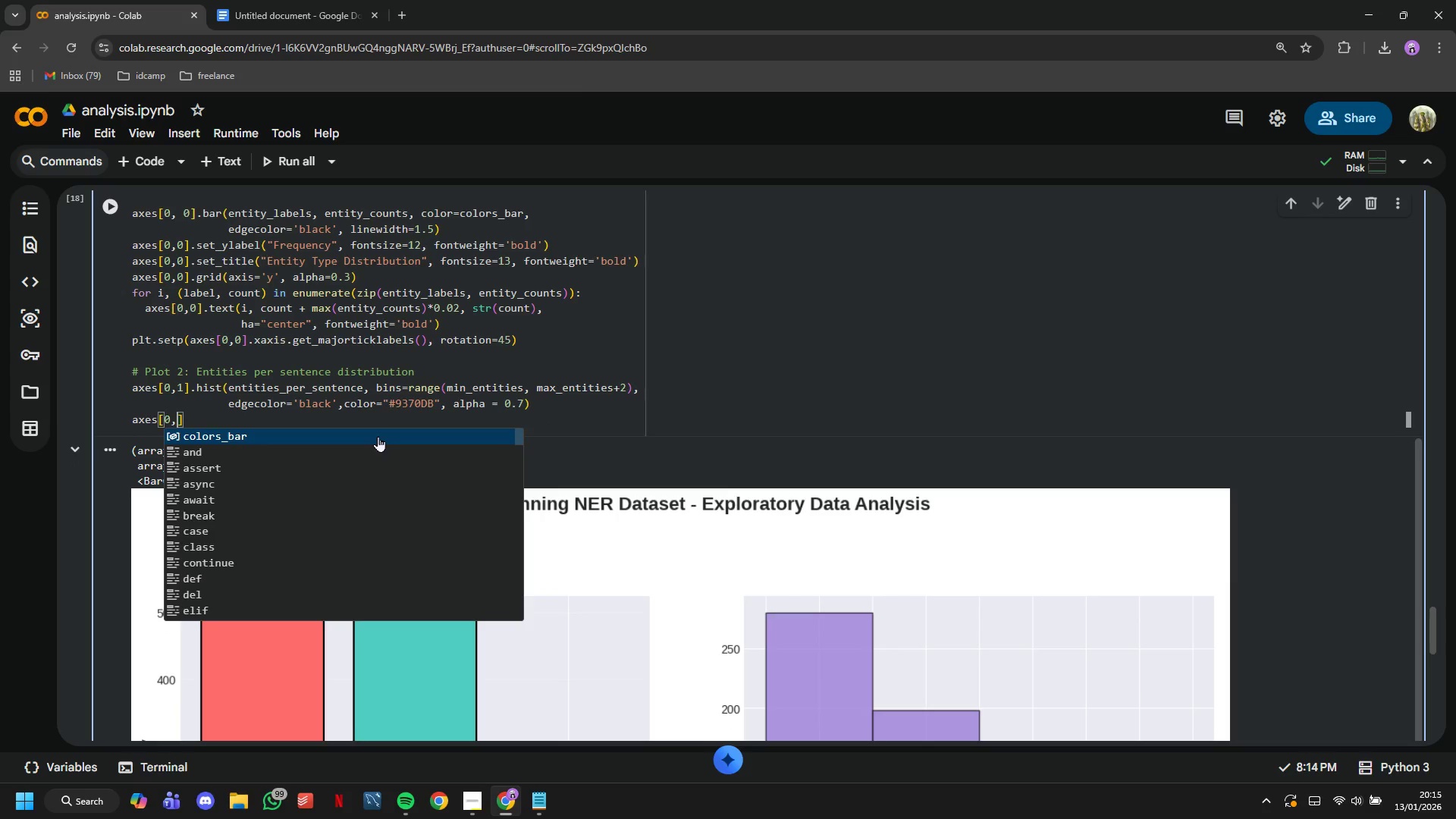 
key(1)
 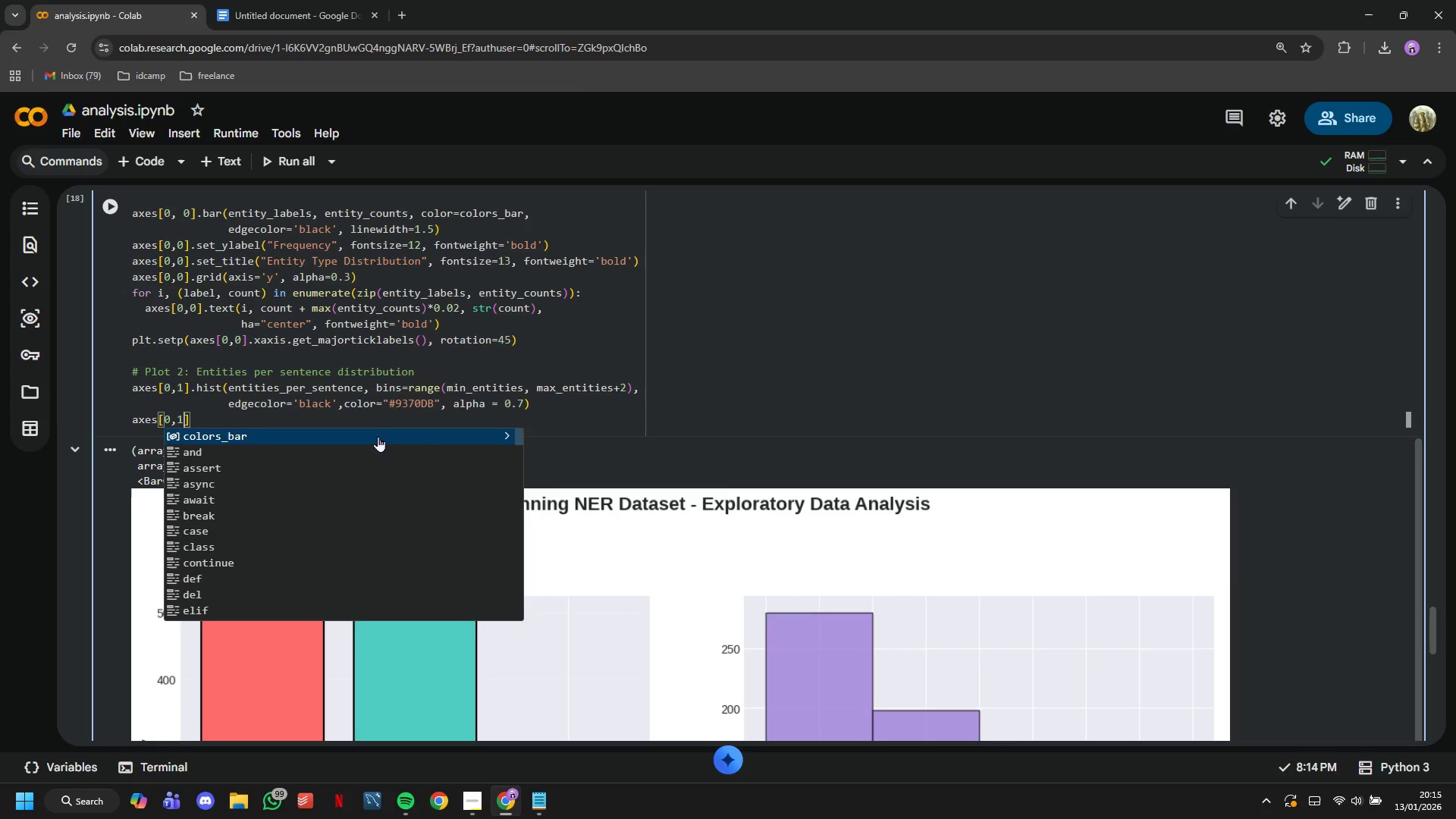 
key(ArrowRight)
 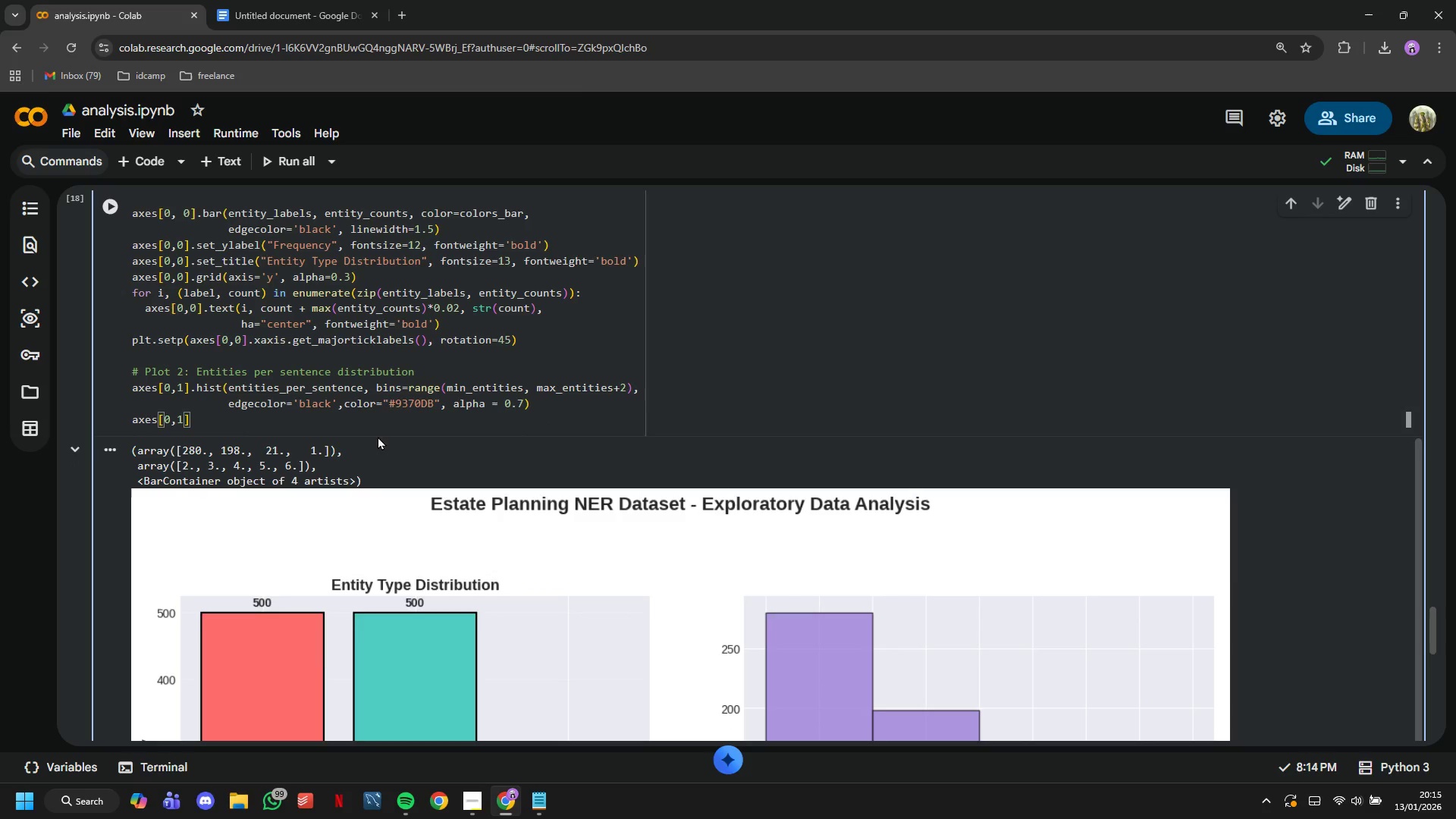 
key(Period)
 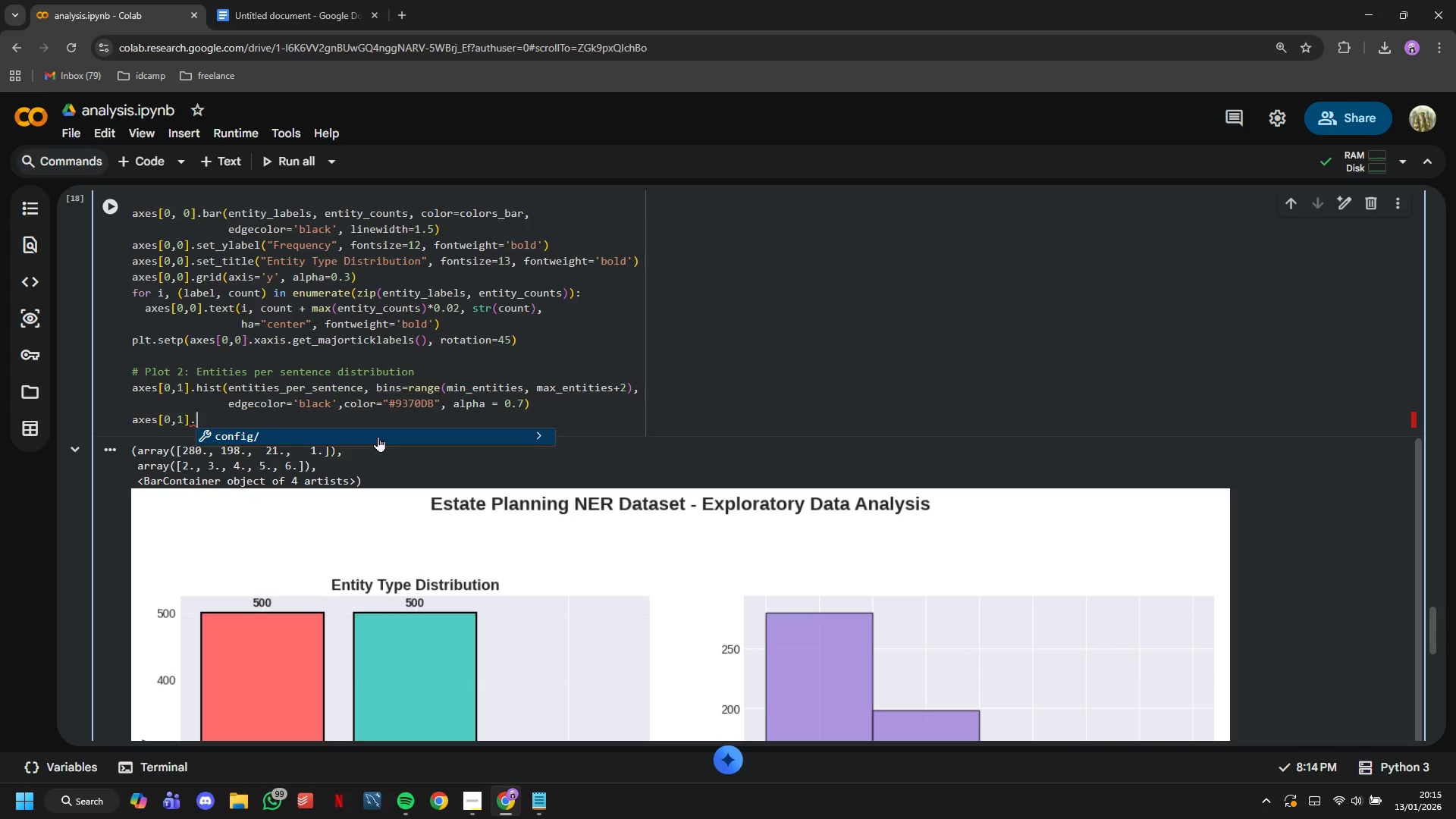 
wait(17.89)
 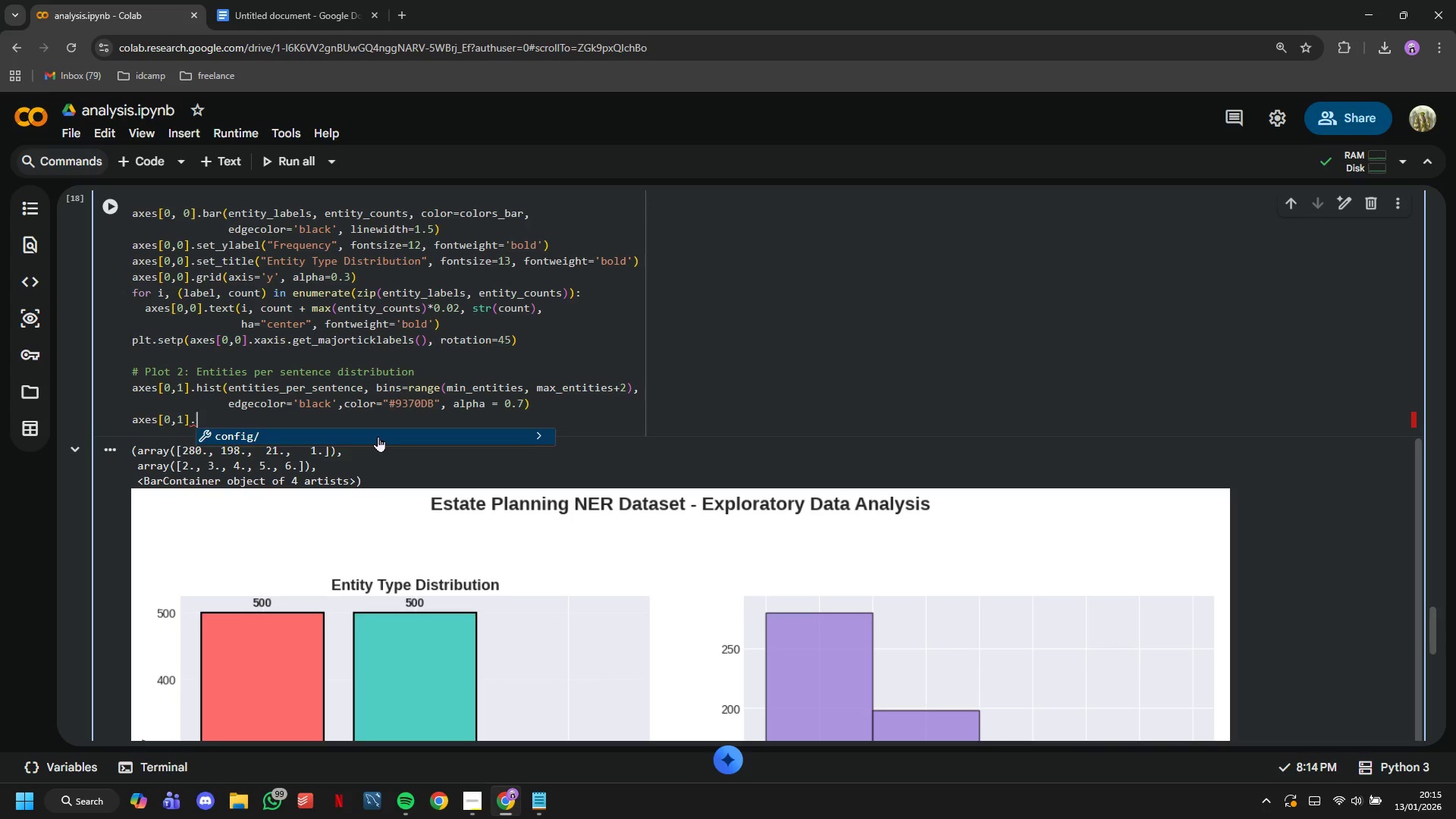 
type(axvline)
 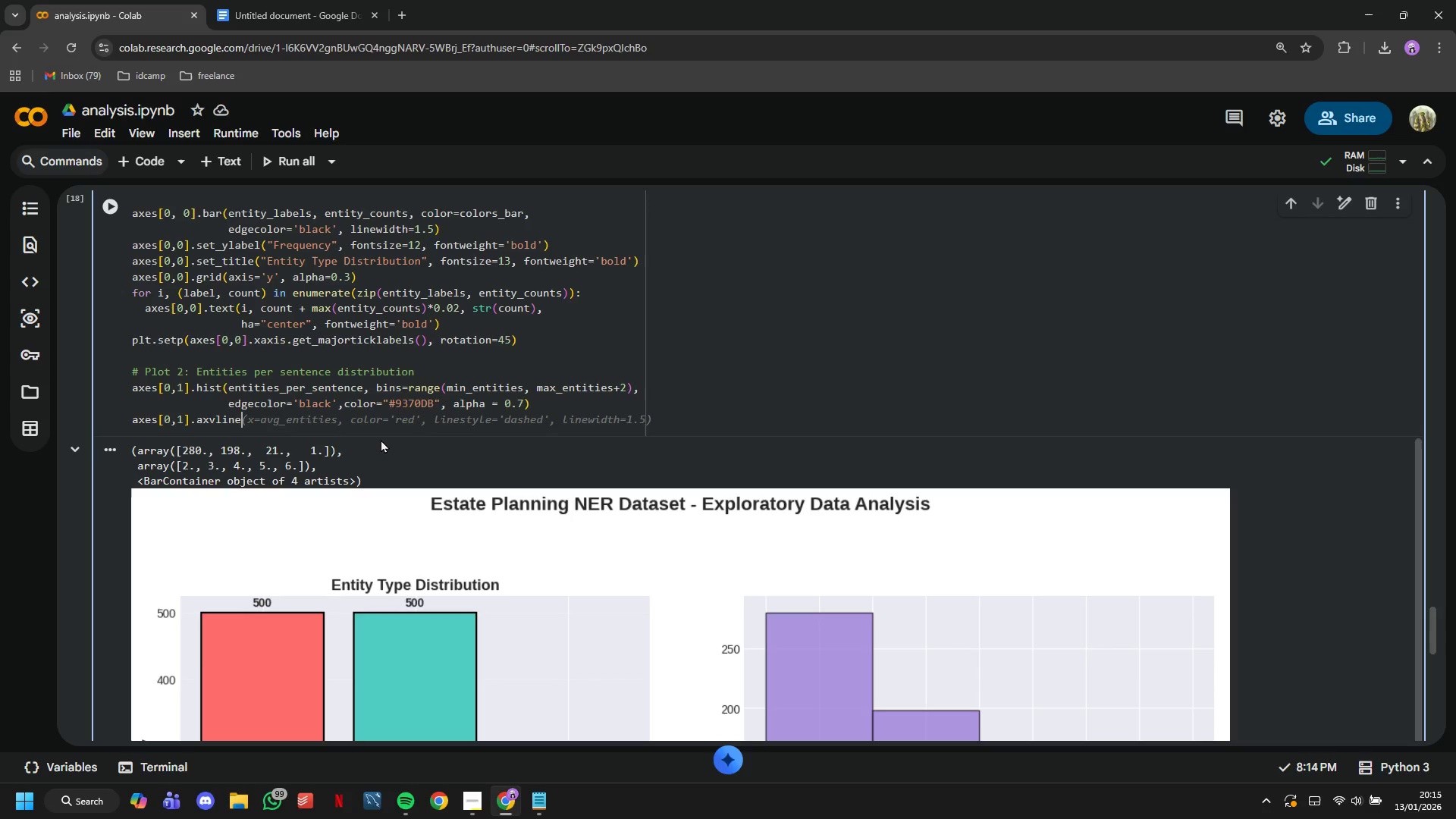 
wait(20.06)
 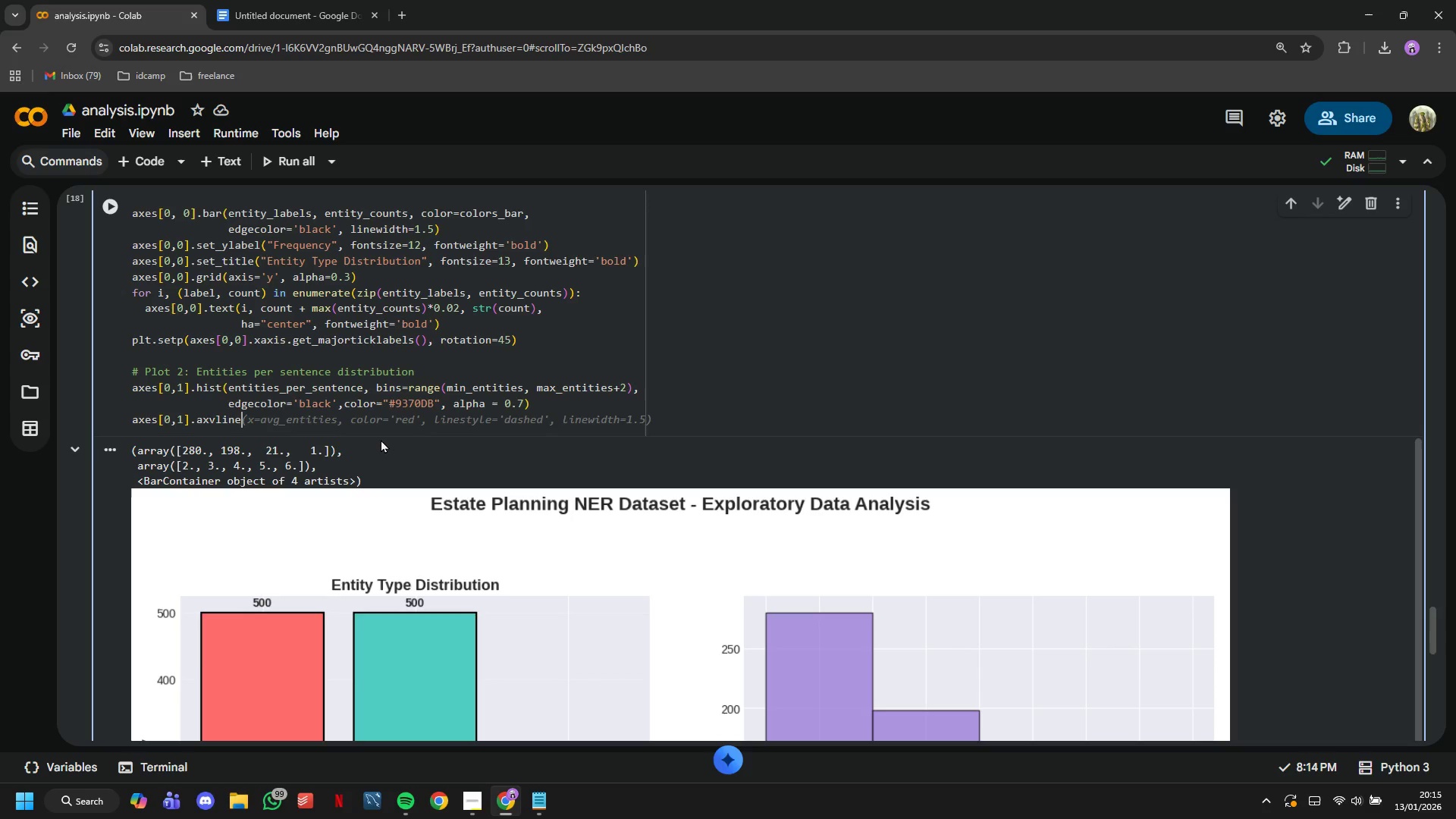 
type(avg_)
key(Backspace)
key(Backspace)
key(Backspace)
key(Backspace)
type((avg_entit)
 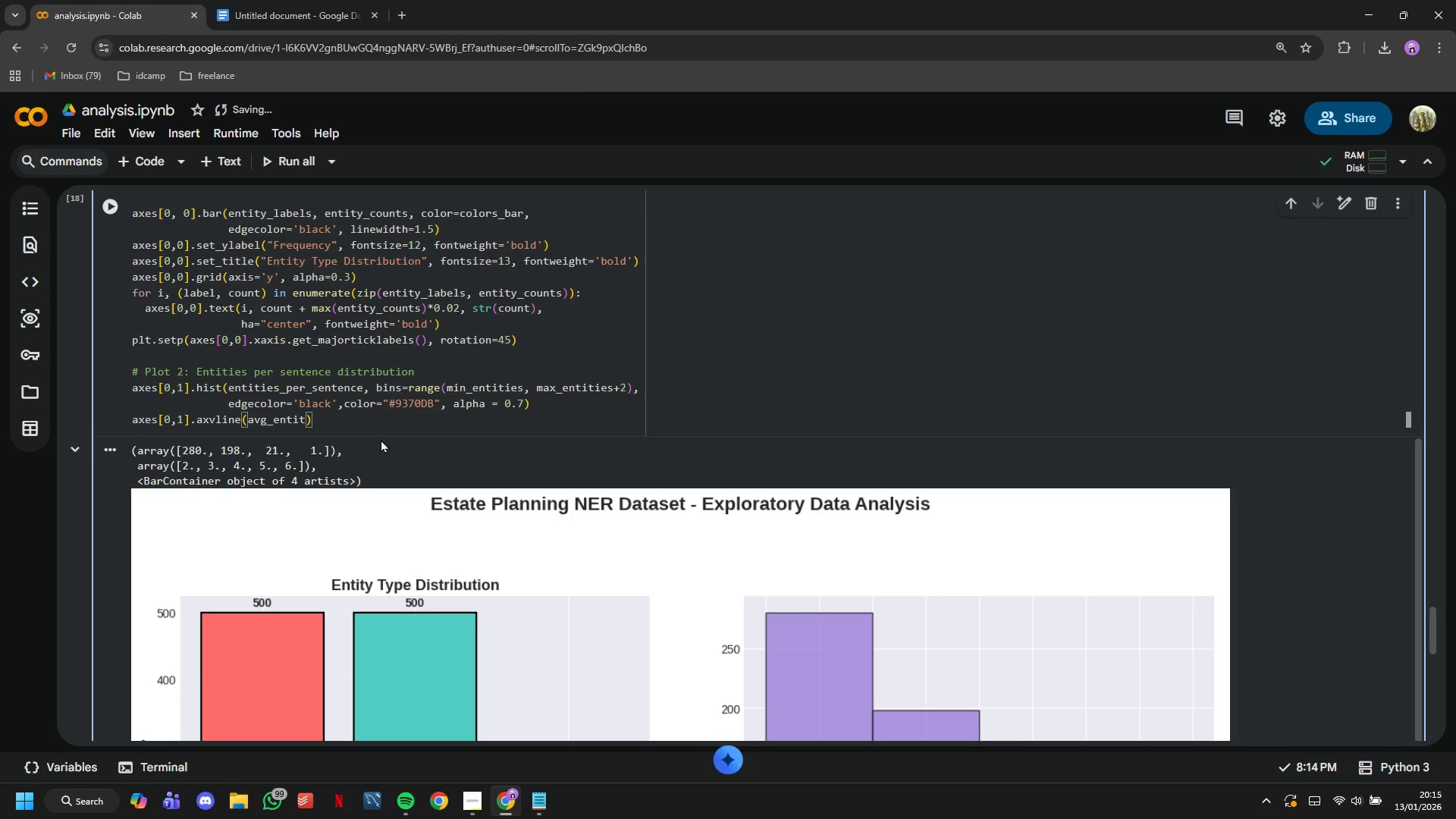 
wait(10.02)
 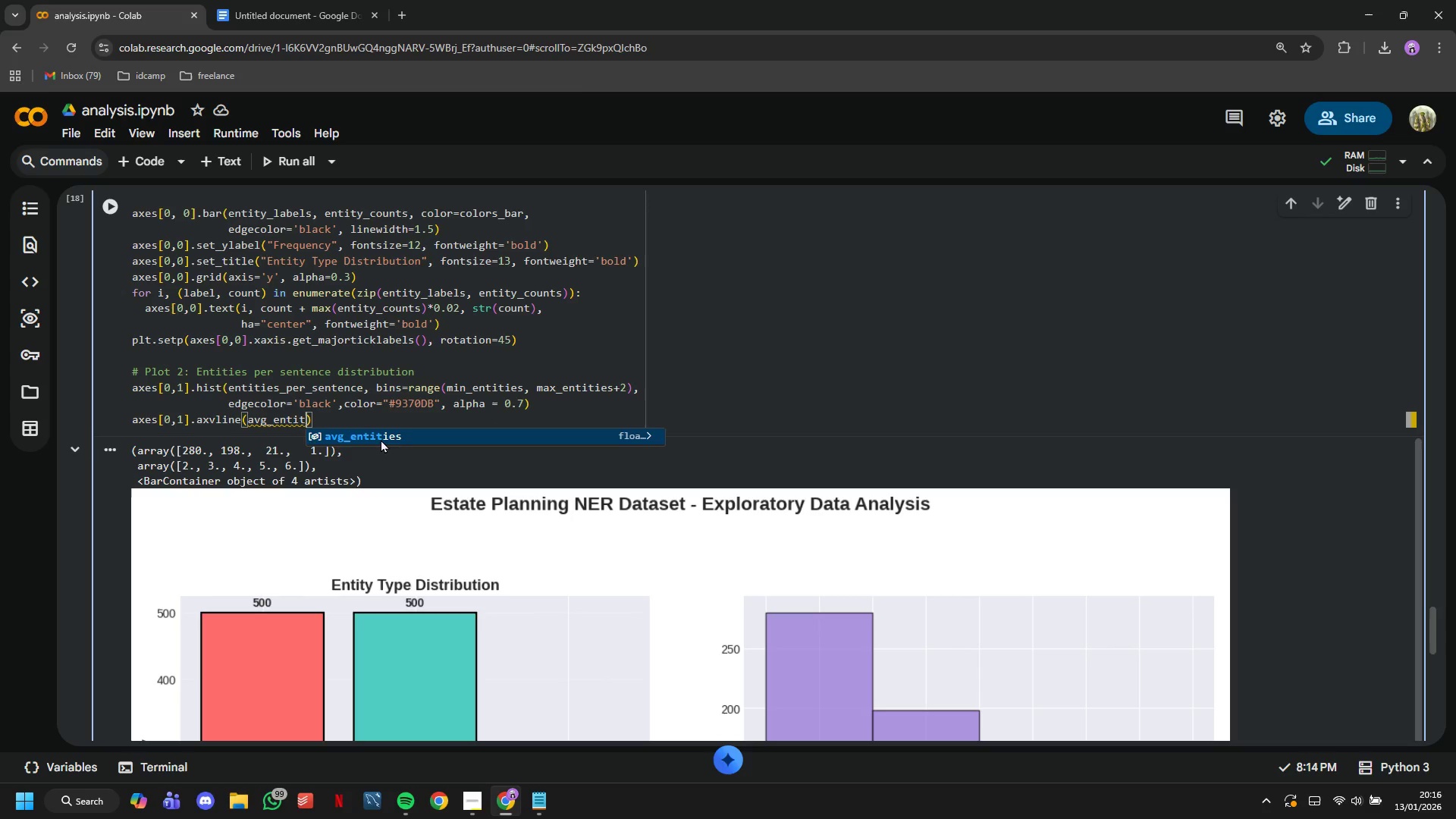 
type(ies, color='red)
 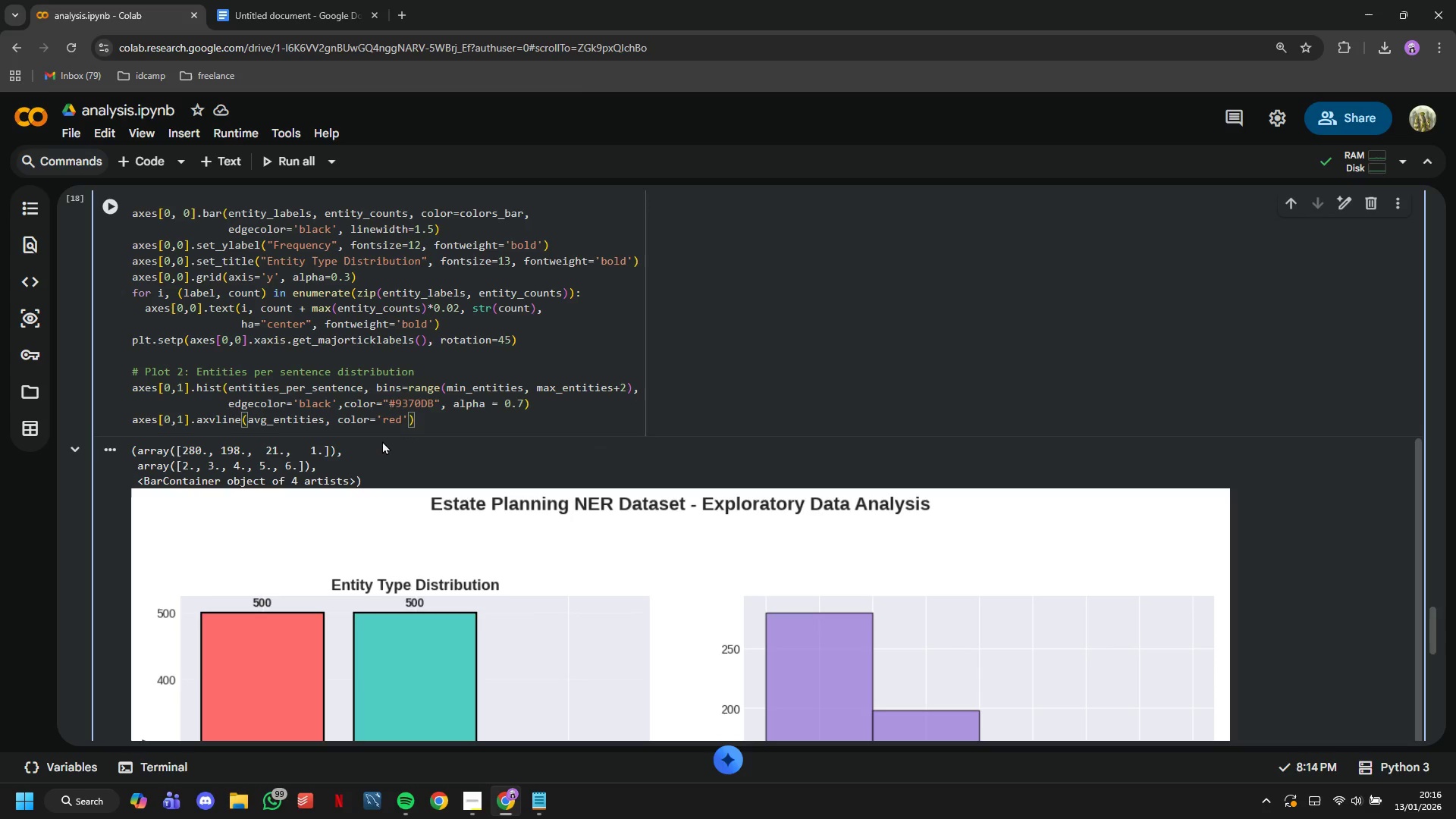 
key(ArrowRight)
 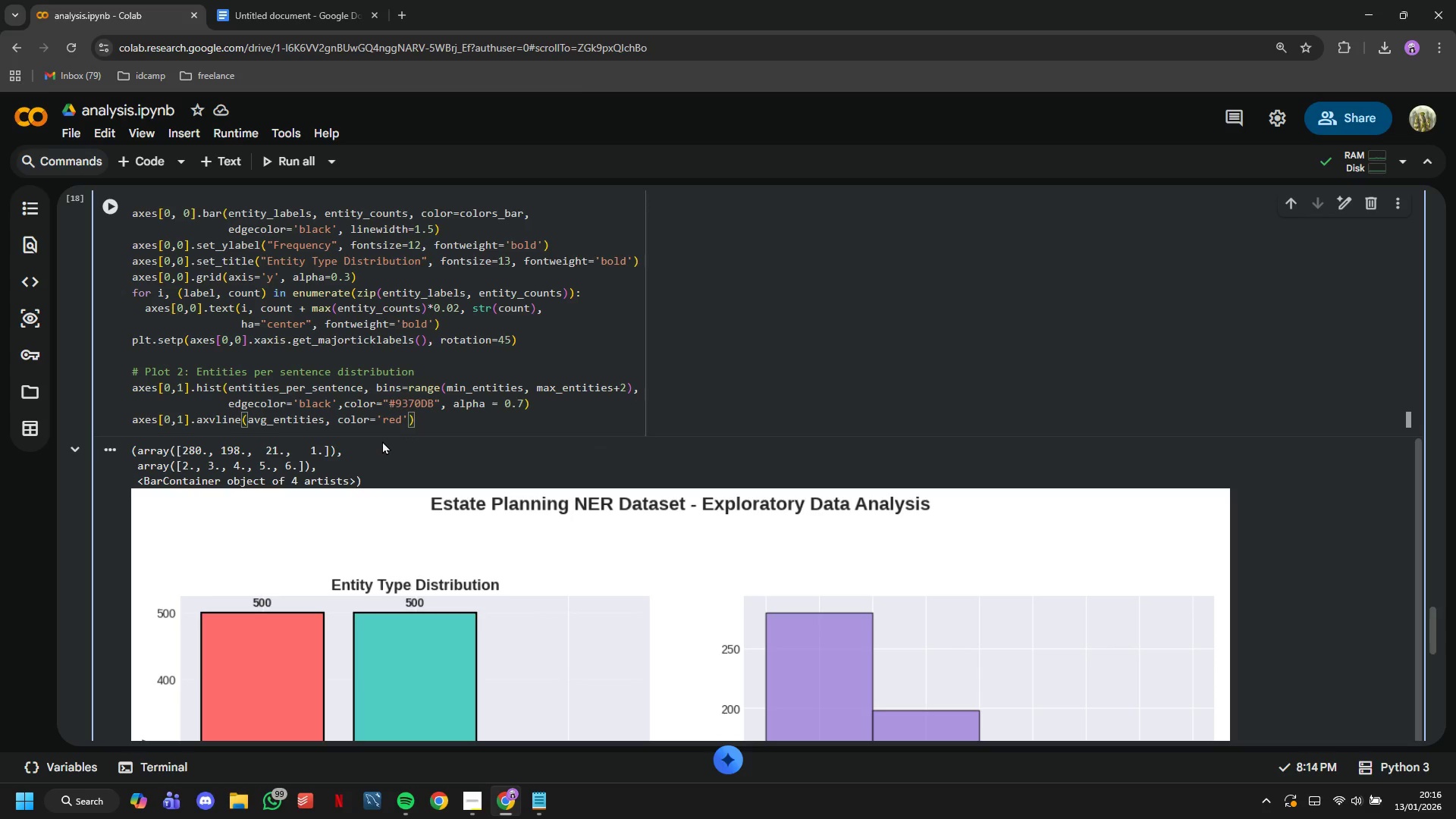 
type(, linestyle='--)
 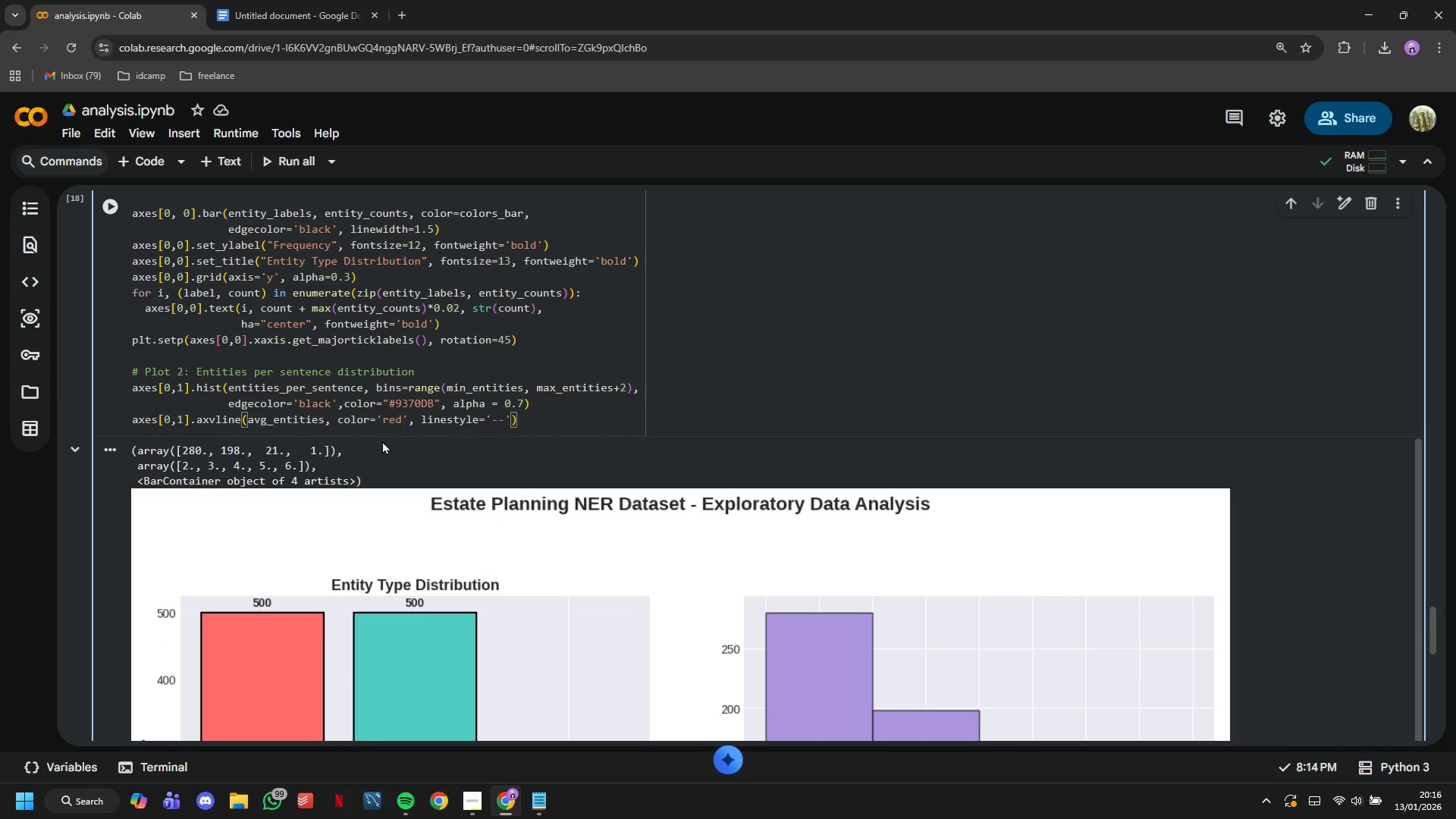 
key(ArrowRight)
 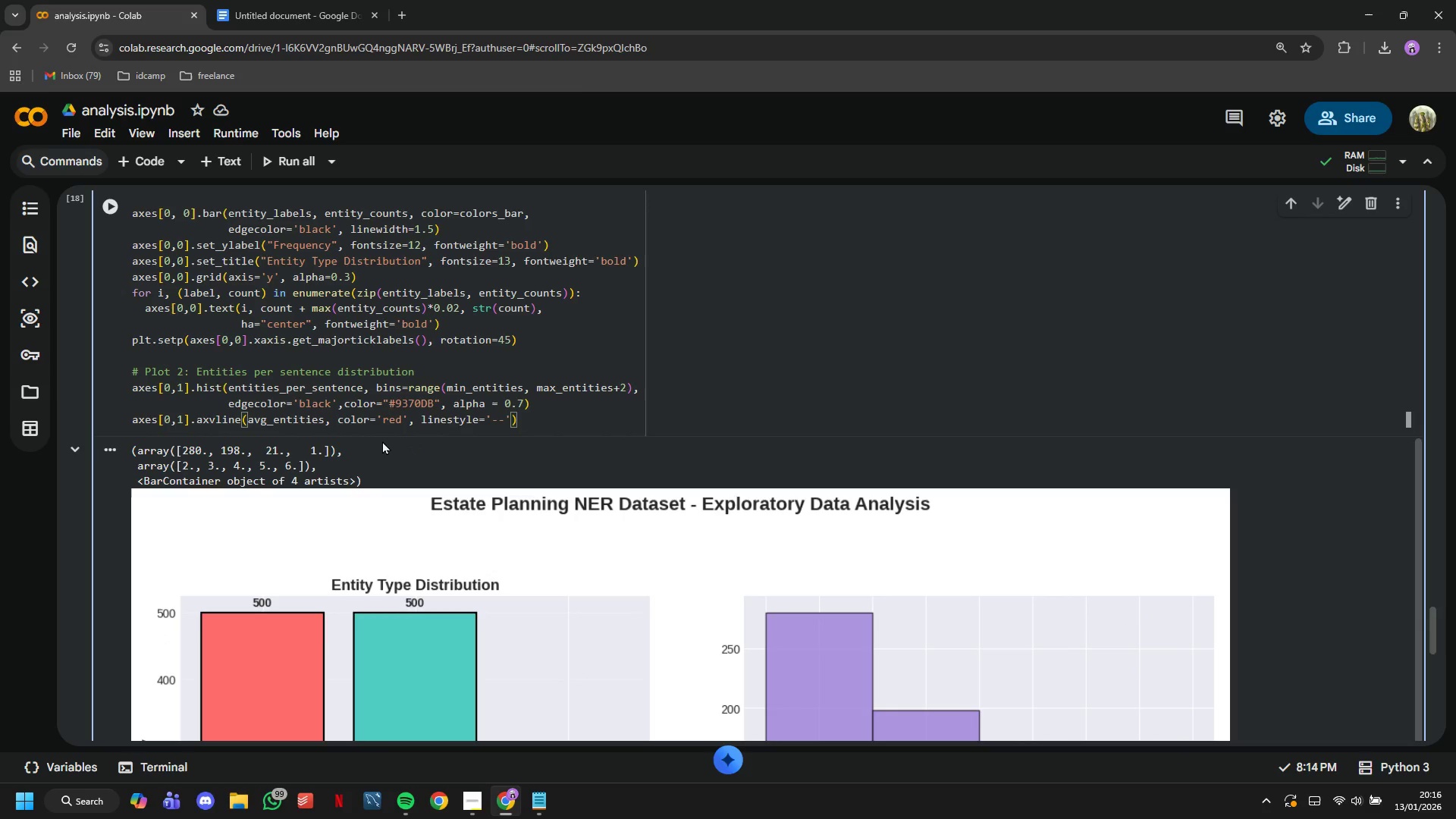 
type(, linewidth=2,)
 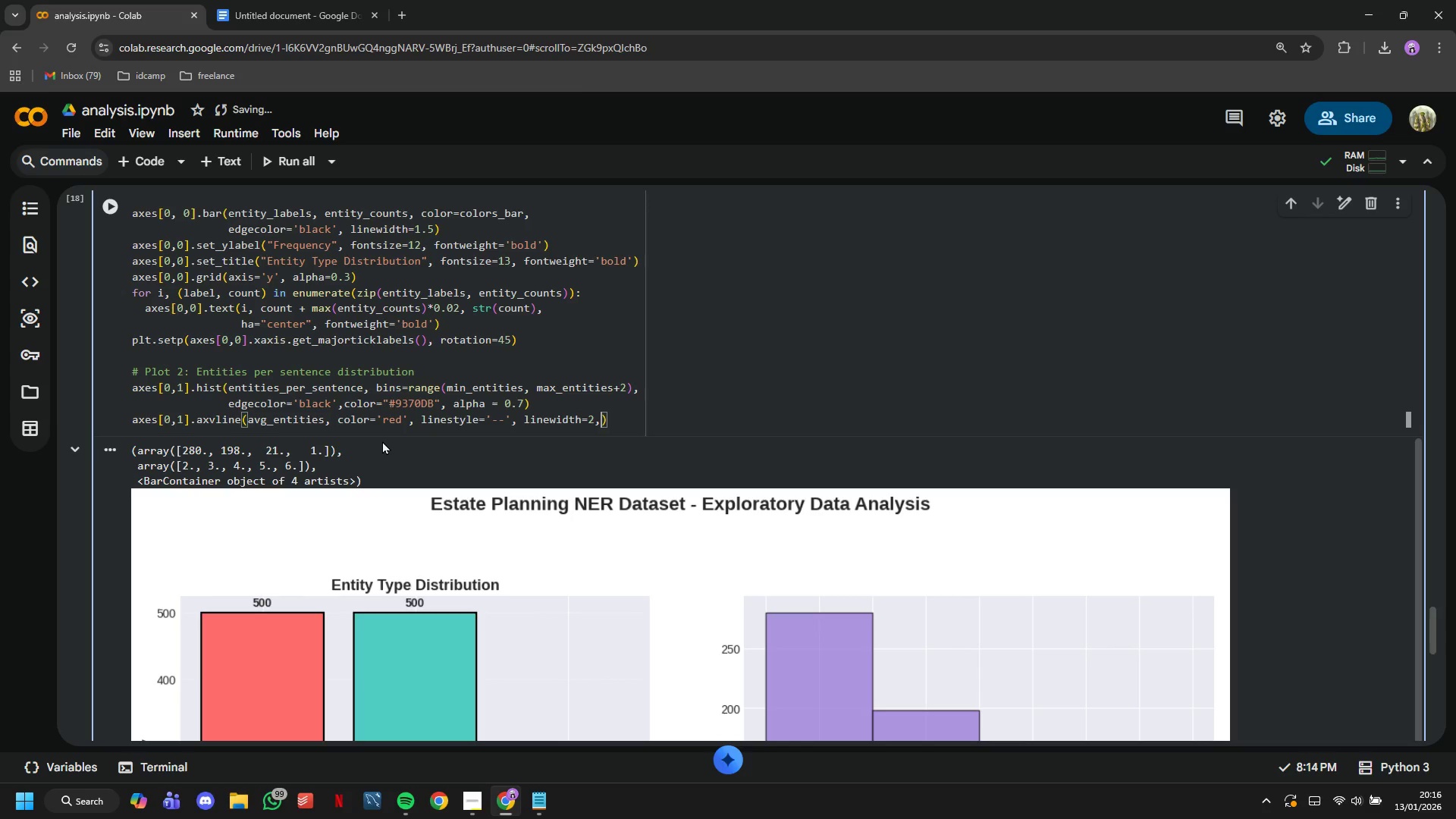 
key(Enter)
 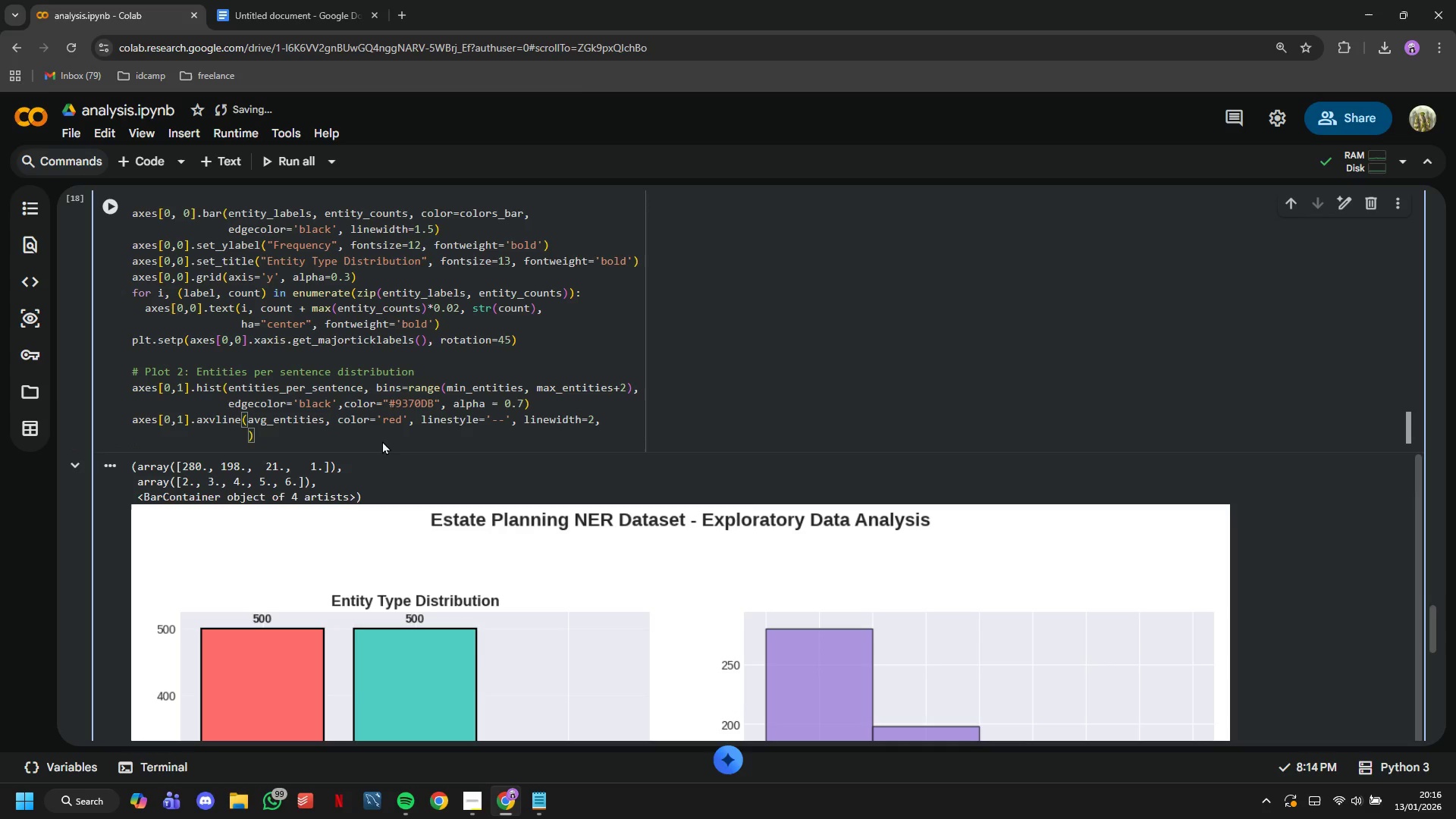 
type(label=f'Mean: {)
 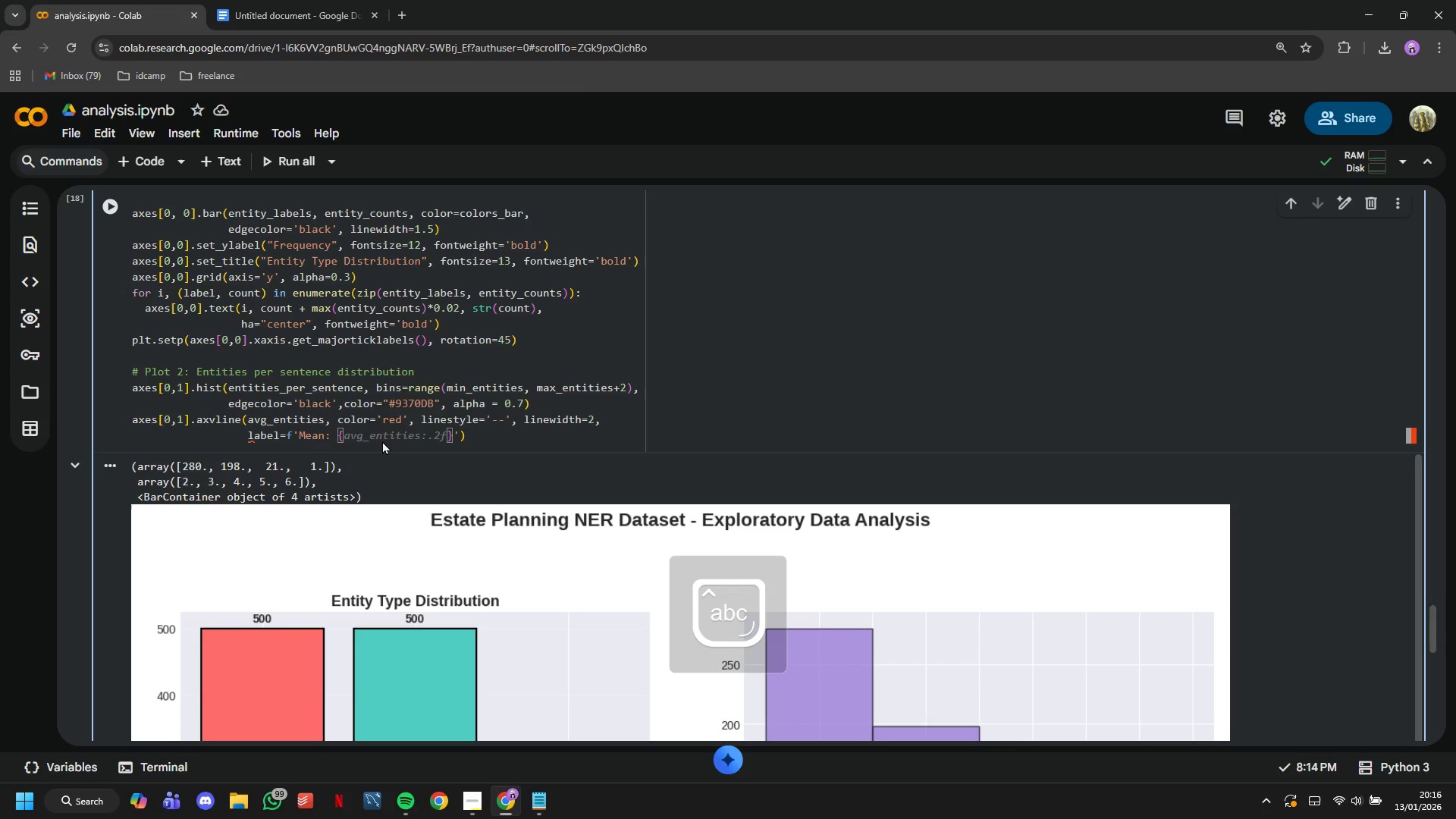 
type(avg_entities)
 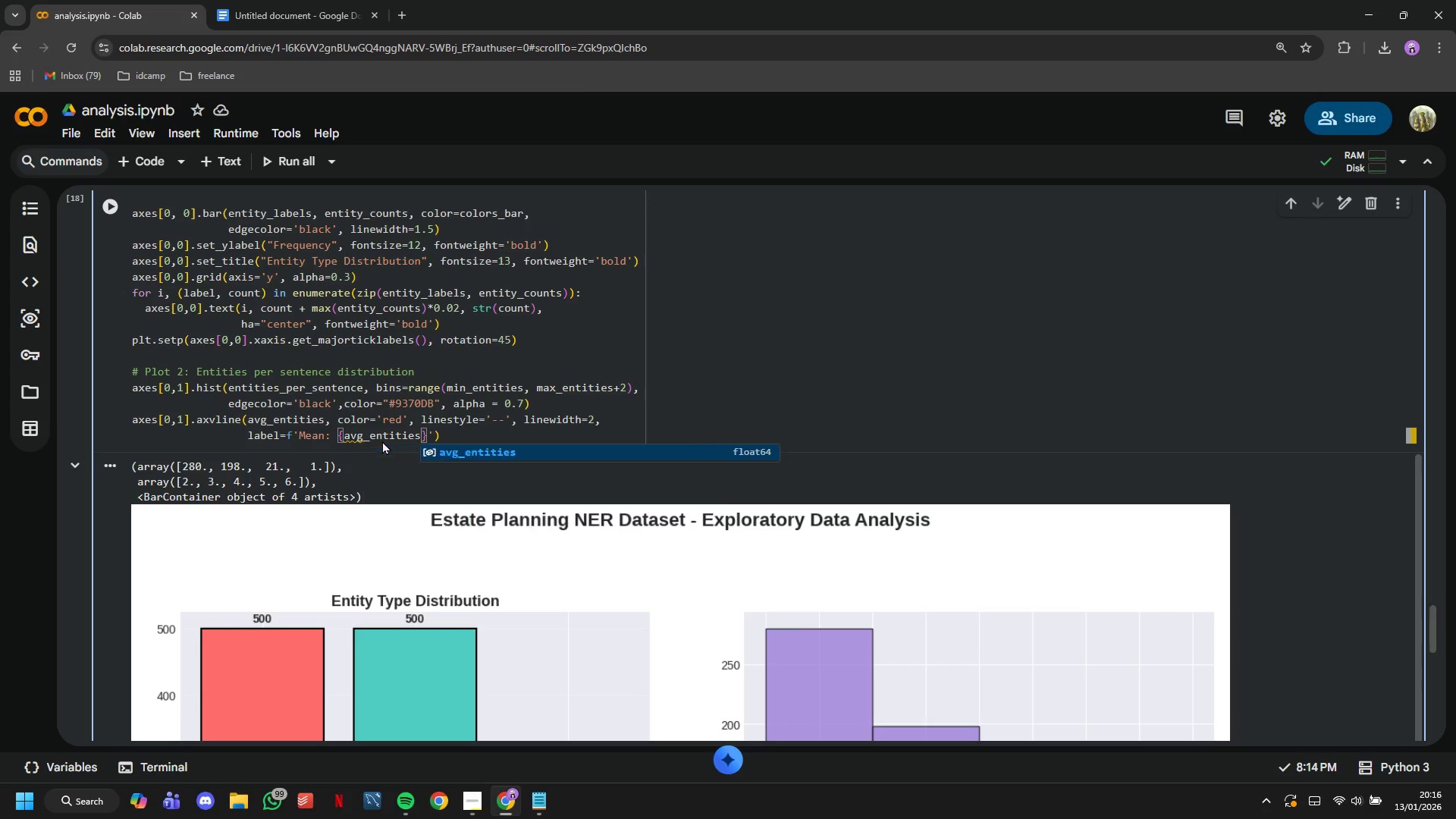 
type(:.2f)
 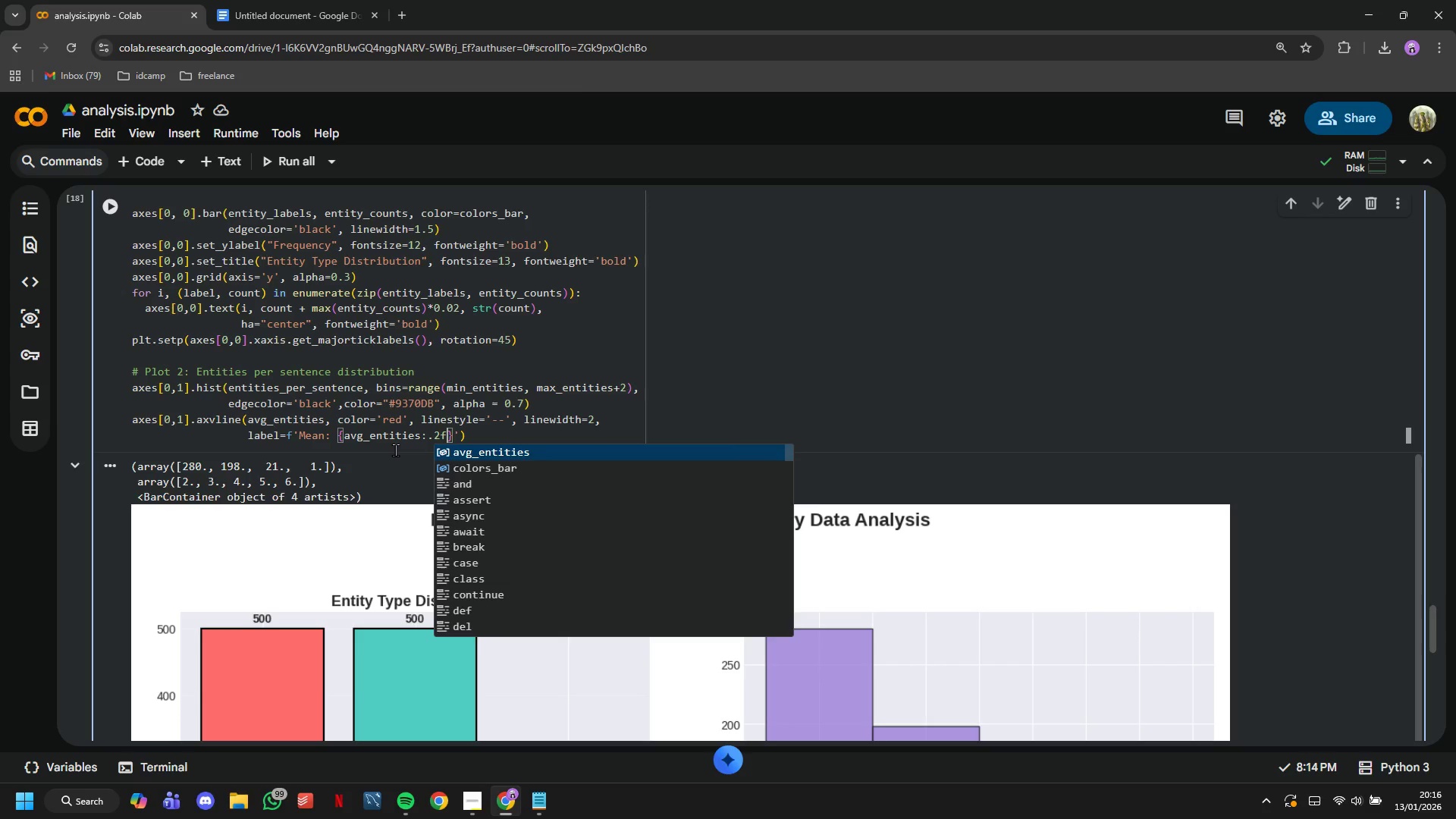 
key(ArrowRight)
 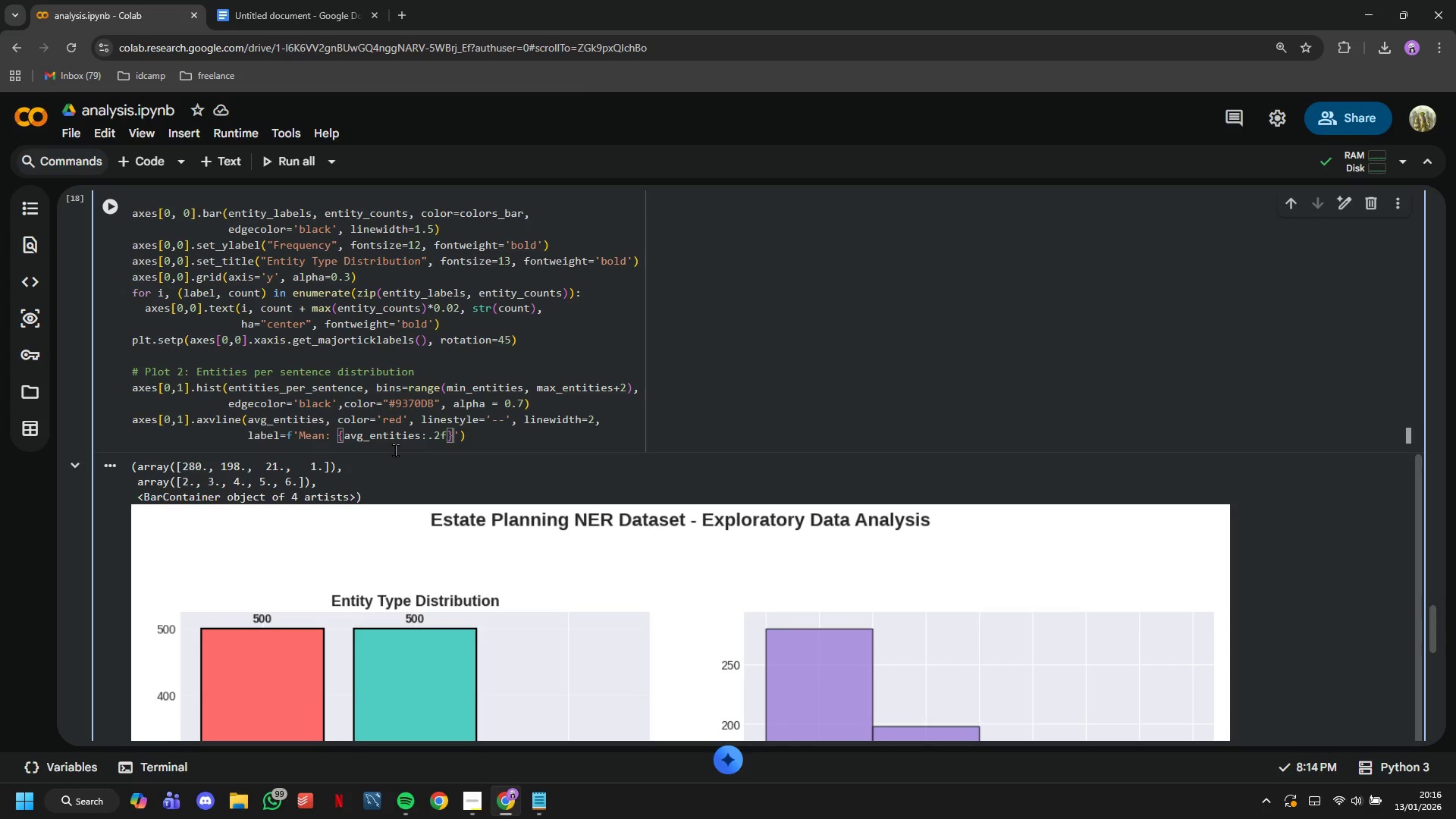 
key(ArrowRight)
 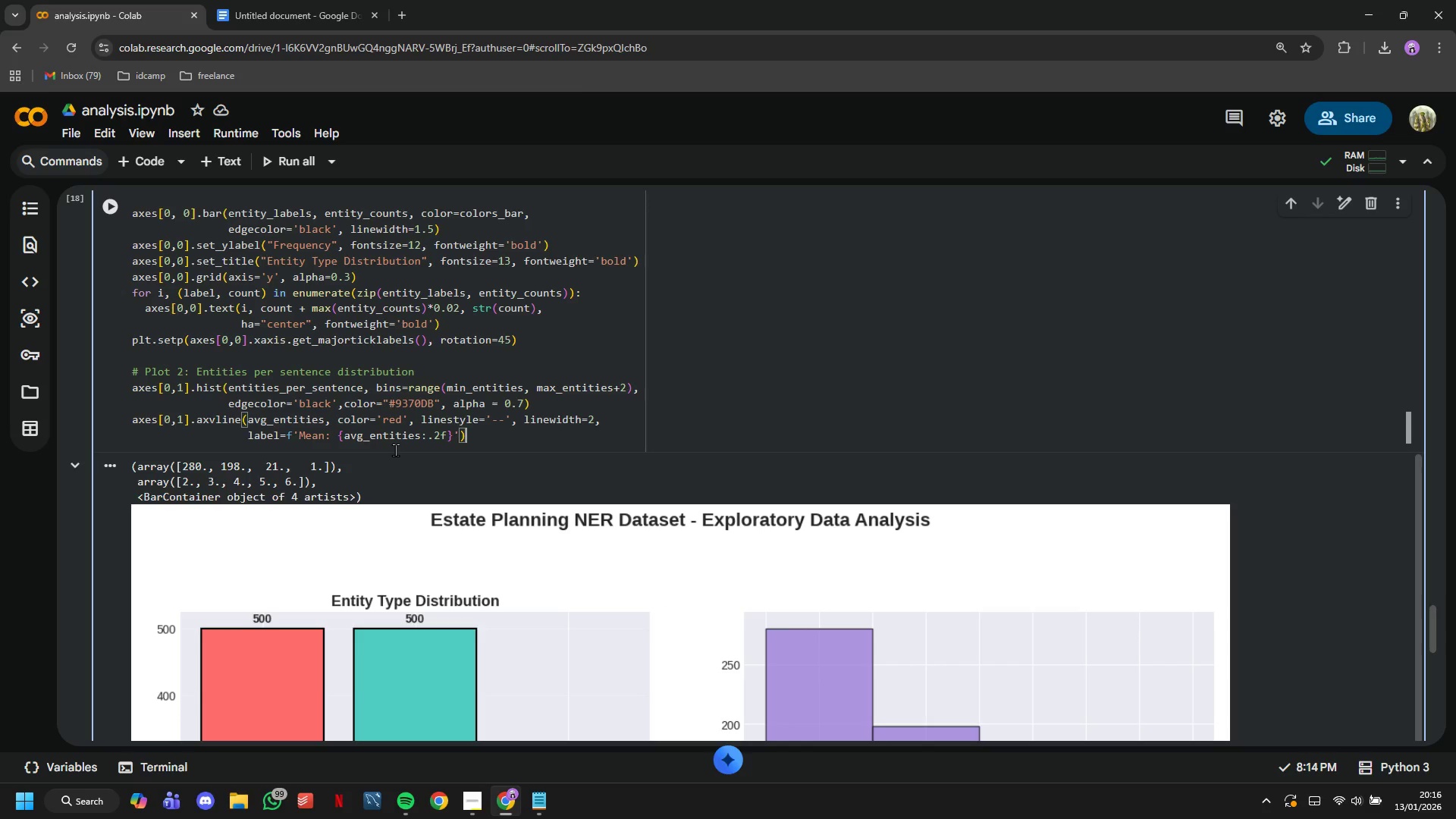 
key(ArrowRight)
 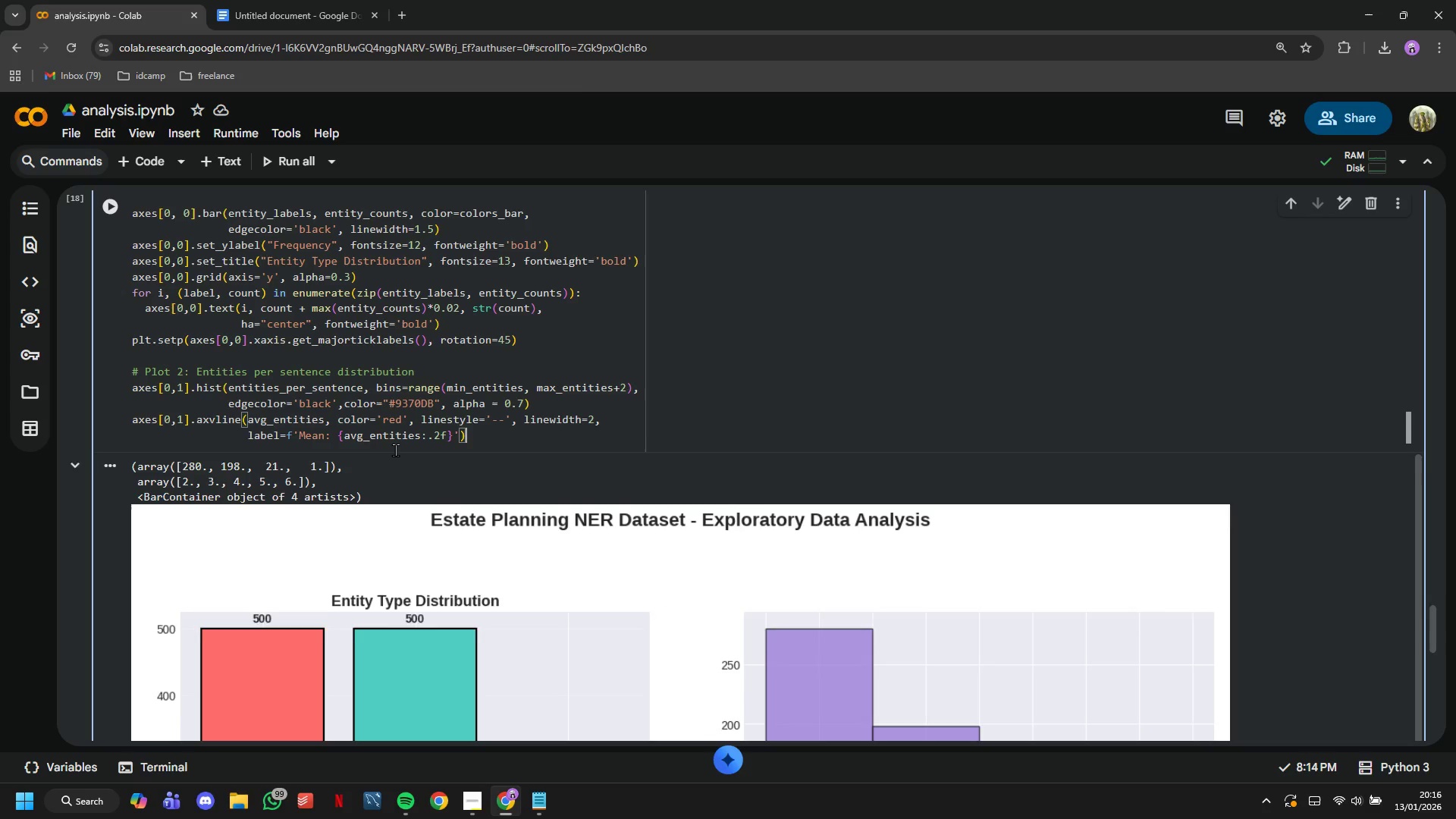 
key(Enter)
 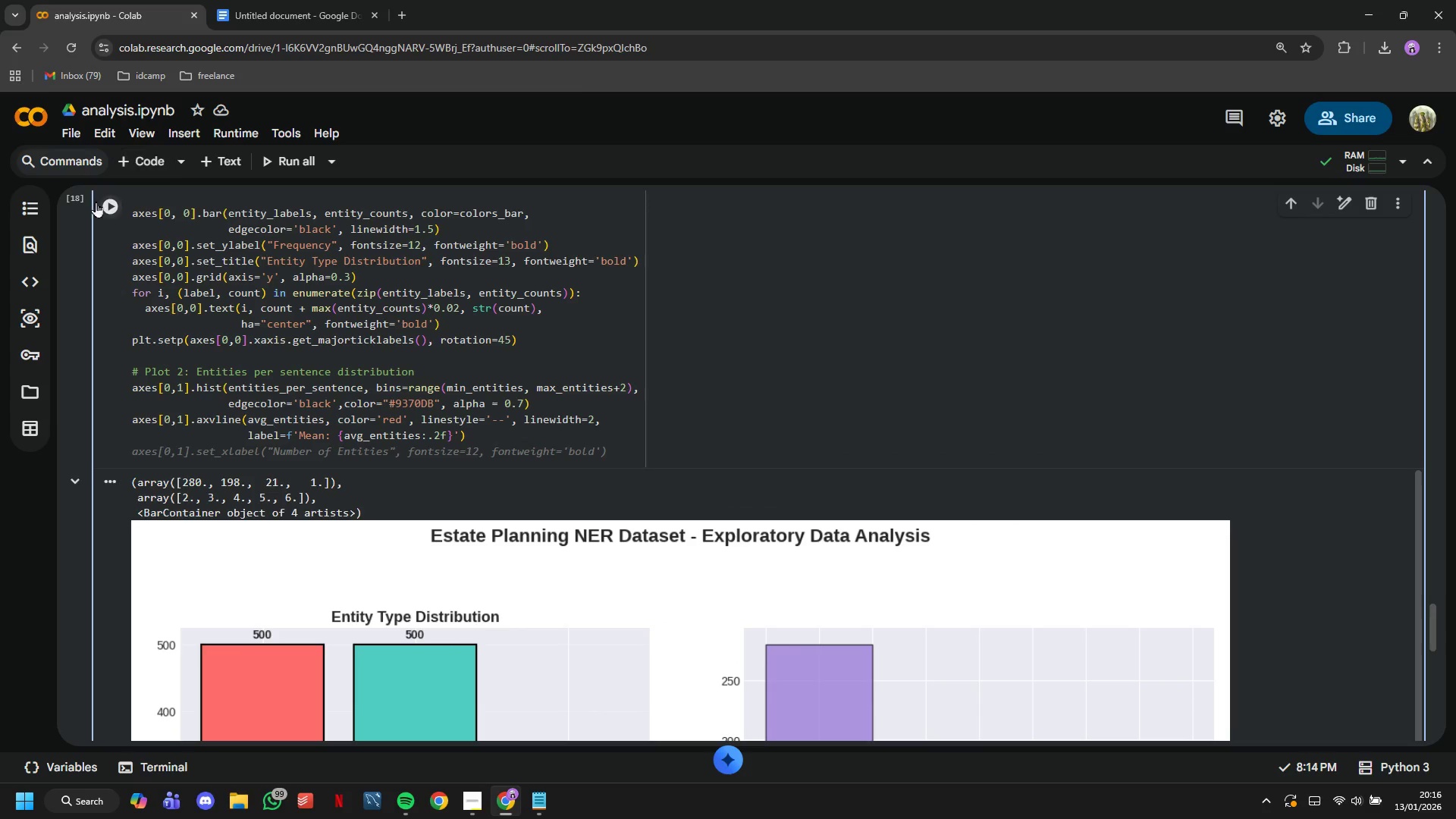 
left_click([99, 208])
 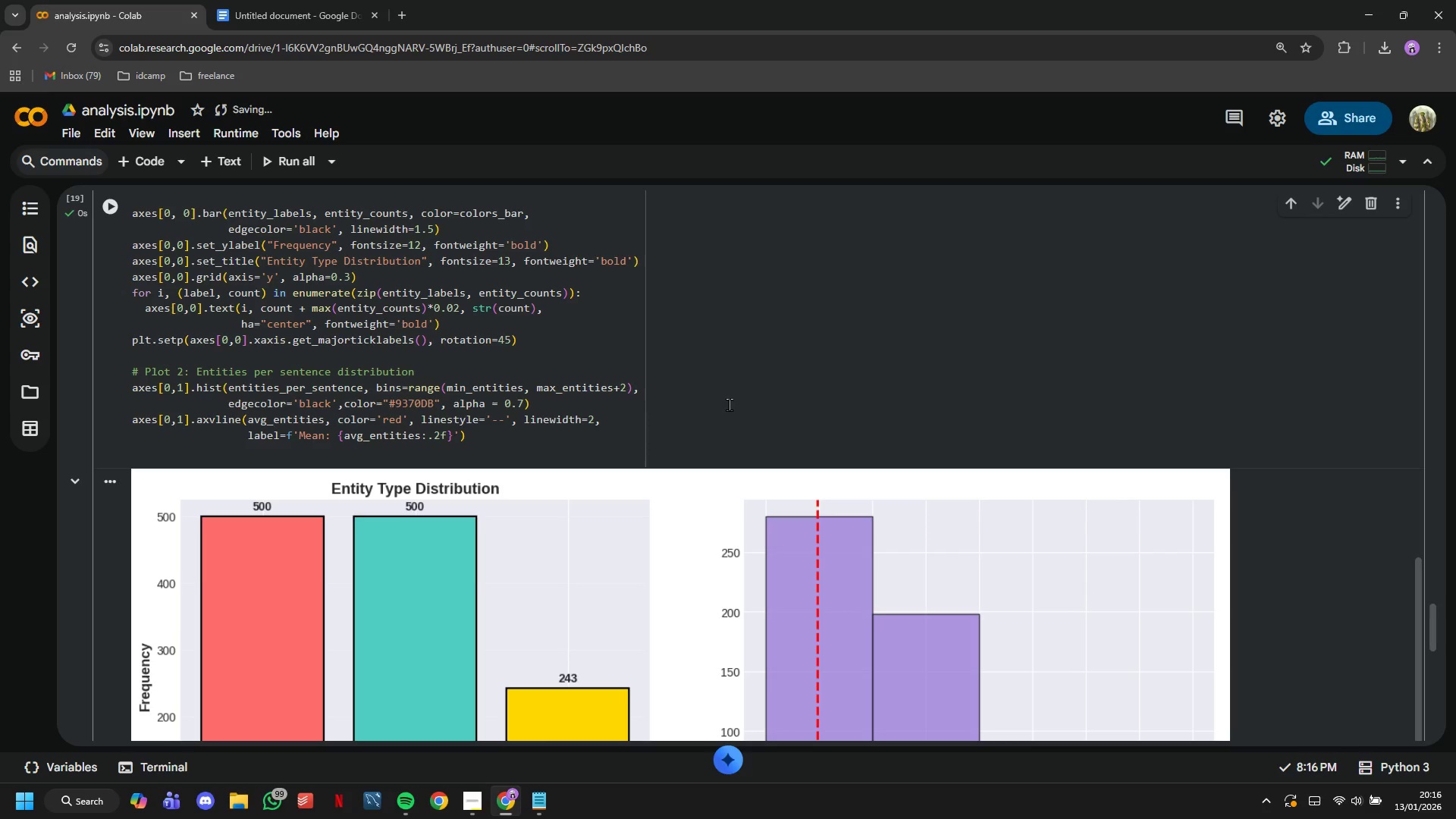 
scroll: coordinate [728, 398], scroll_direction: down, amount: 3.0
 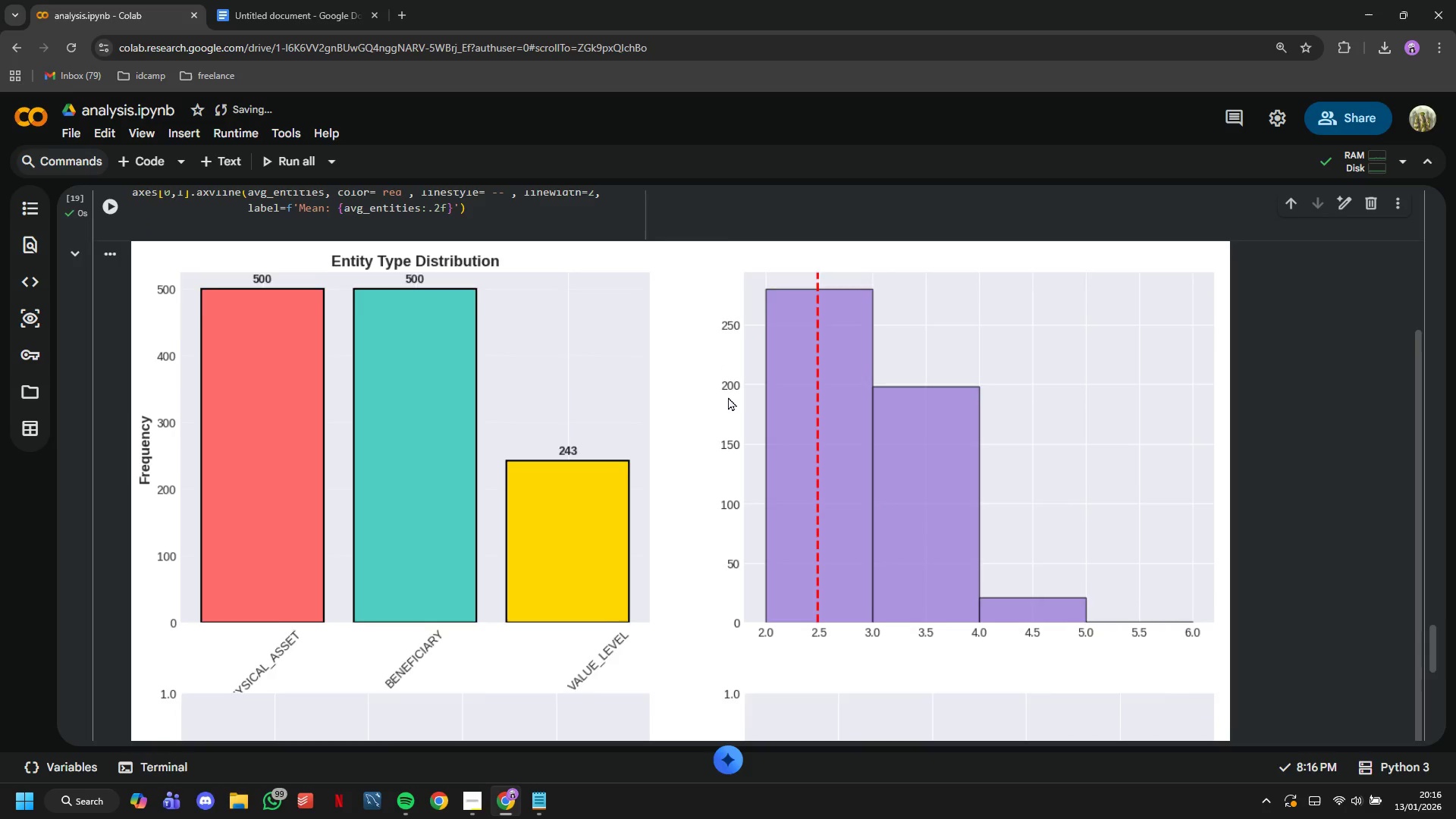 
scroll: coordinate [450, 348], scroll_direction: up, amount: 5.0
 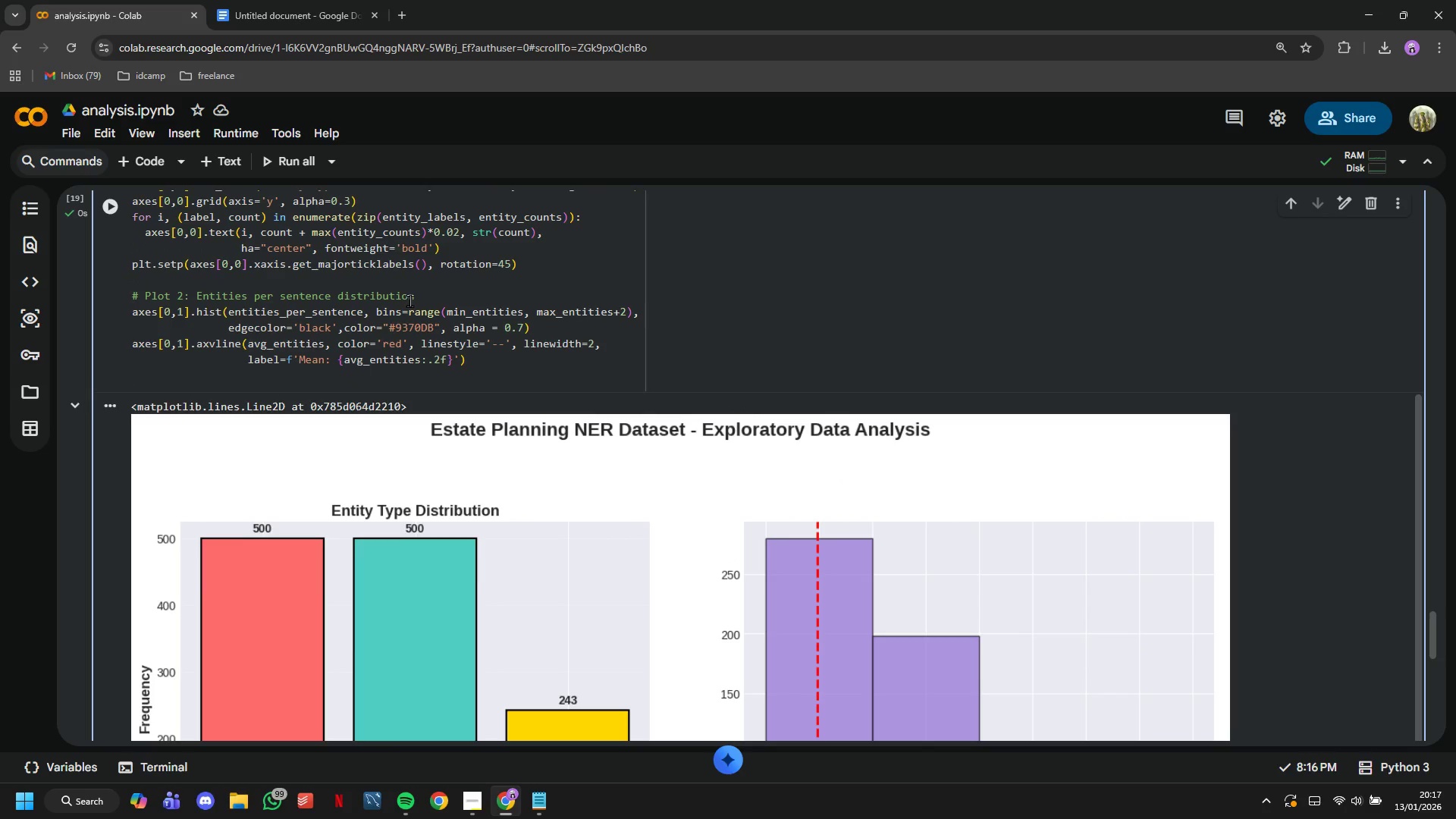 
wait(5.15)
 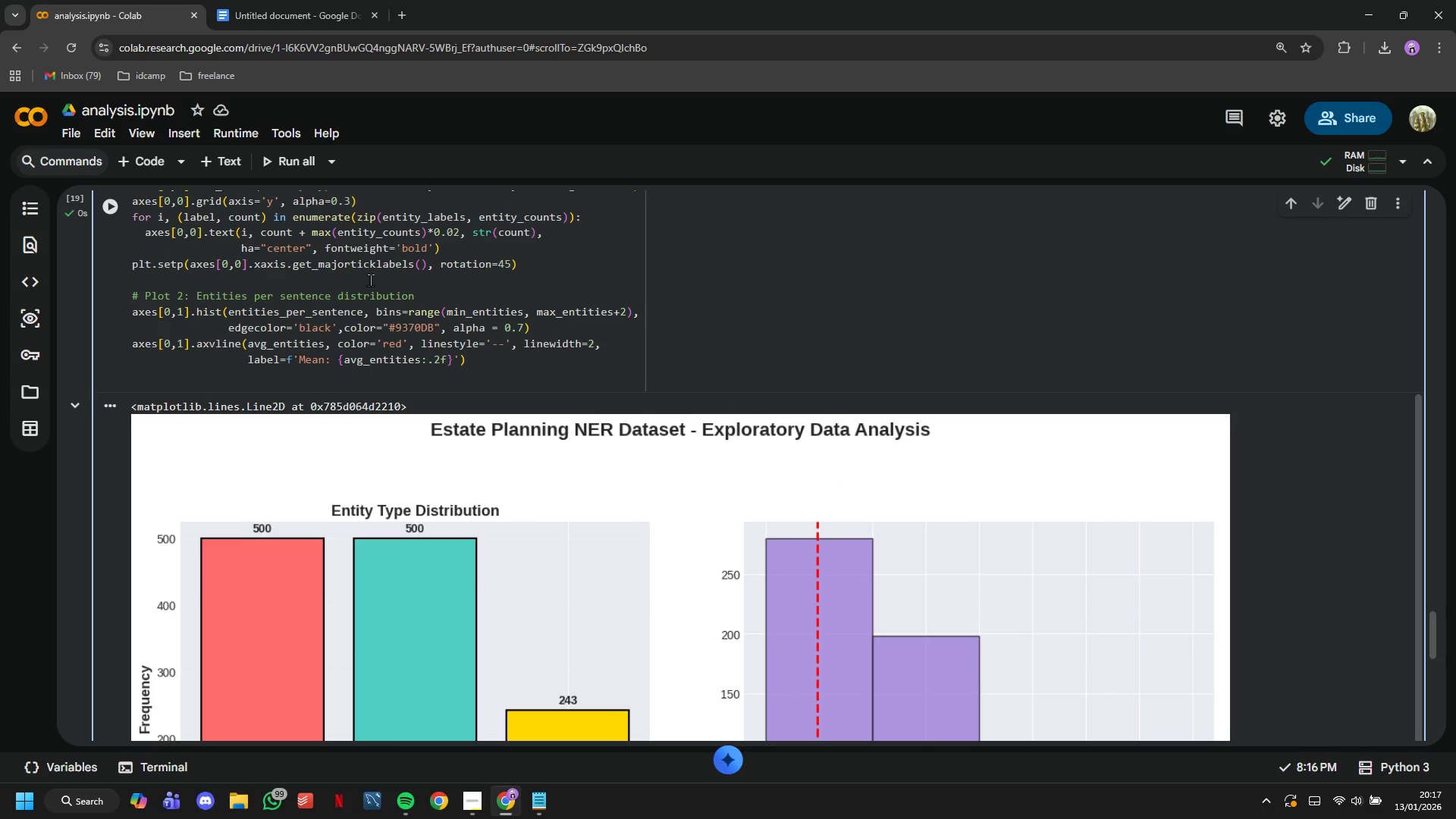 
type(axes[0,1)
 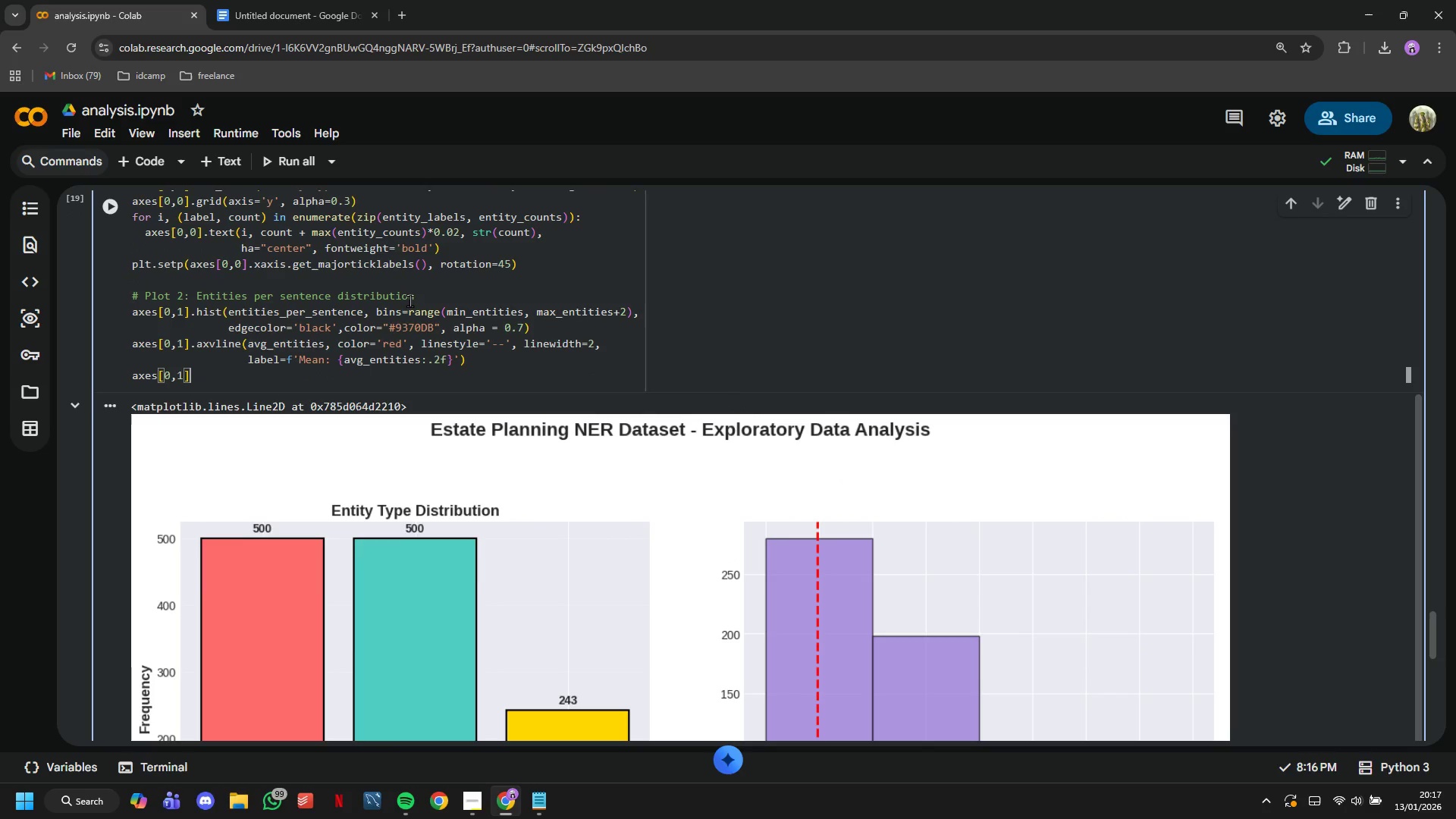 
key(ArrowRight)
 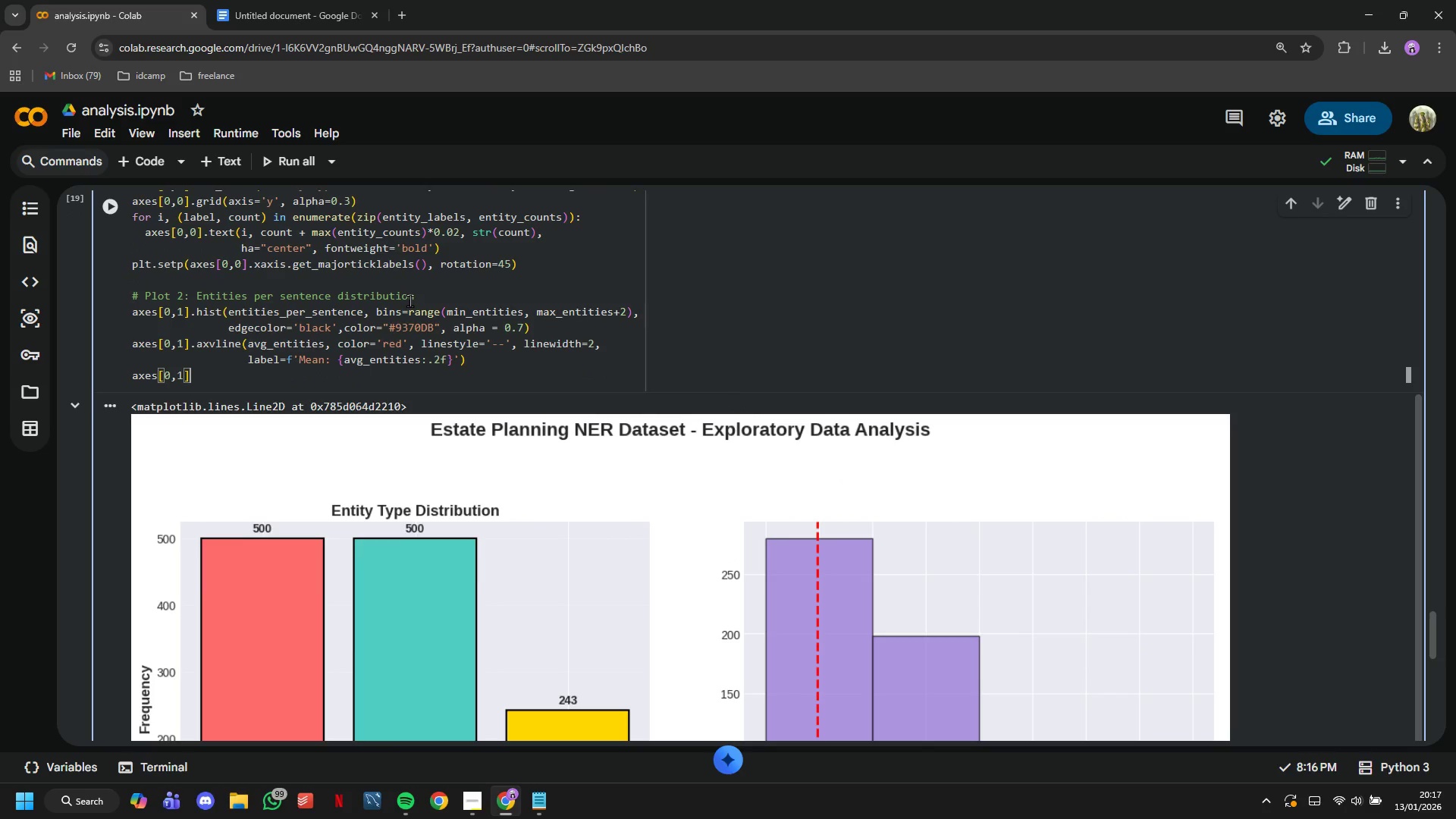 
key(ArrowRight)
 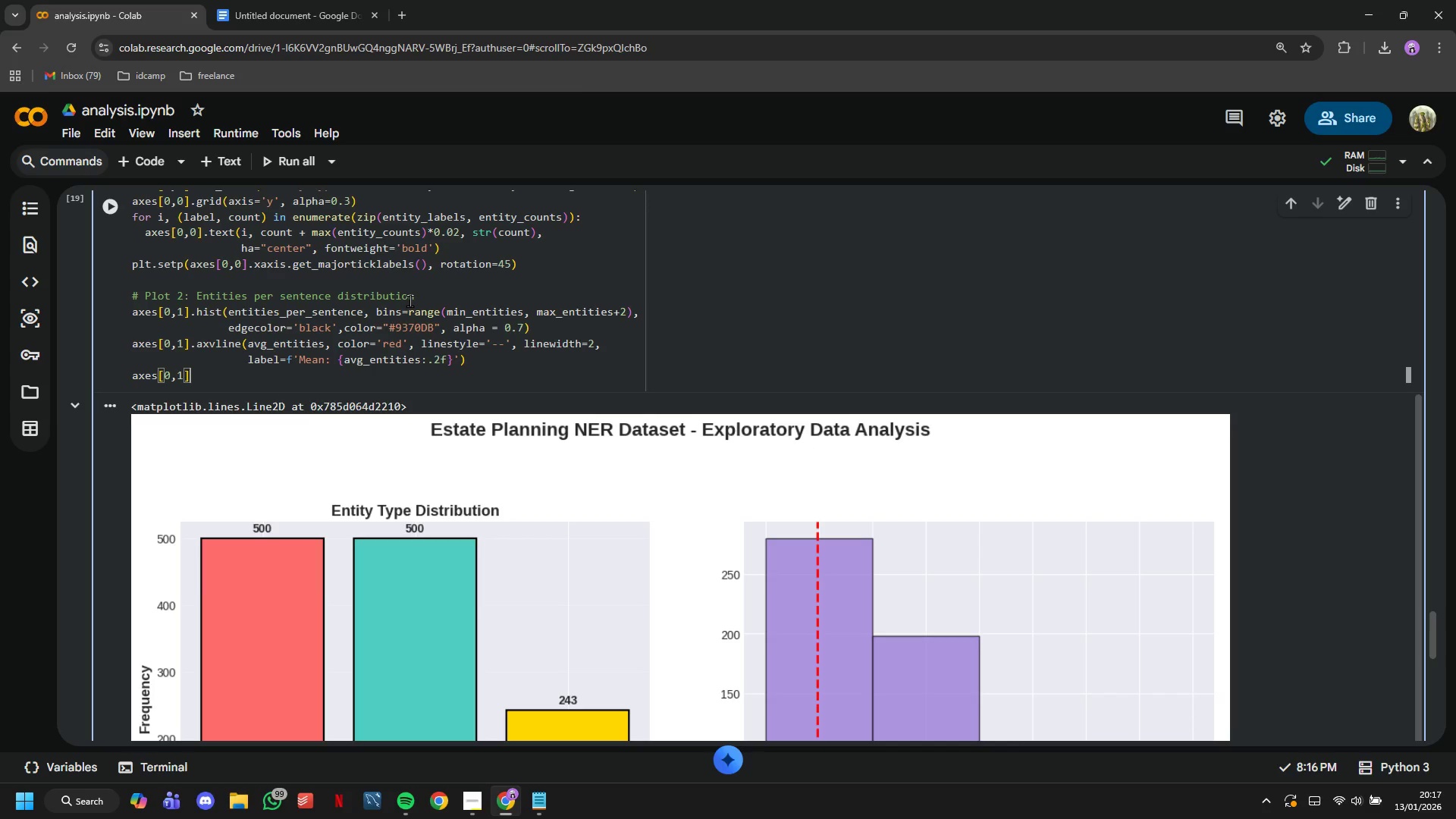 
type(.set_xlabel("Number of Entities)
 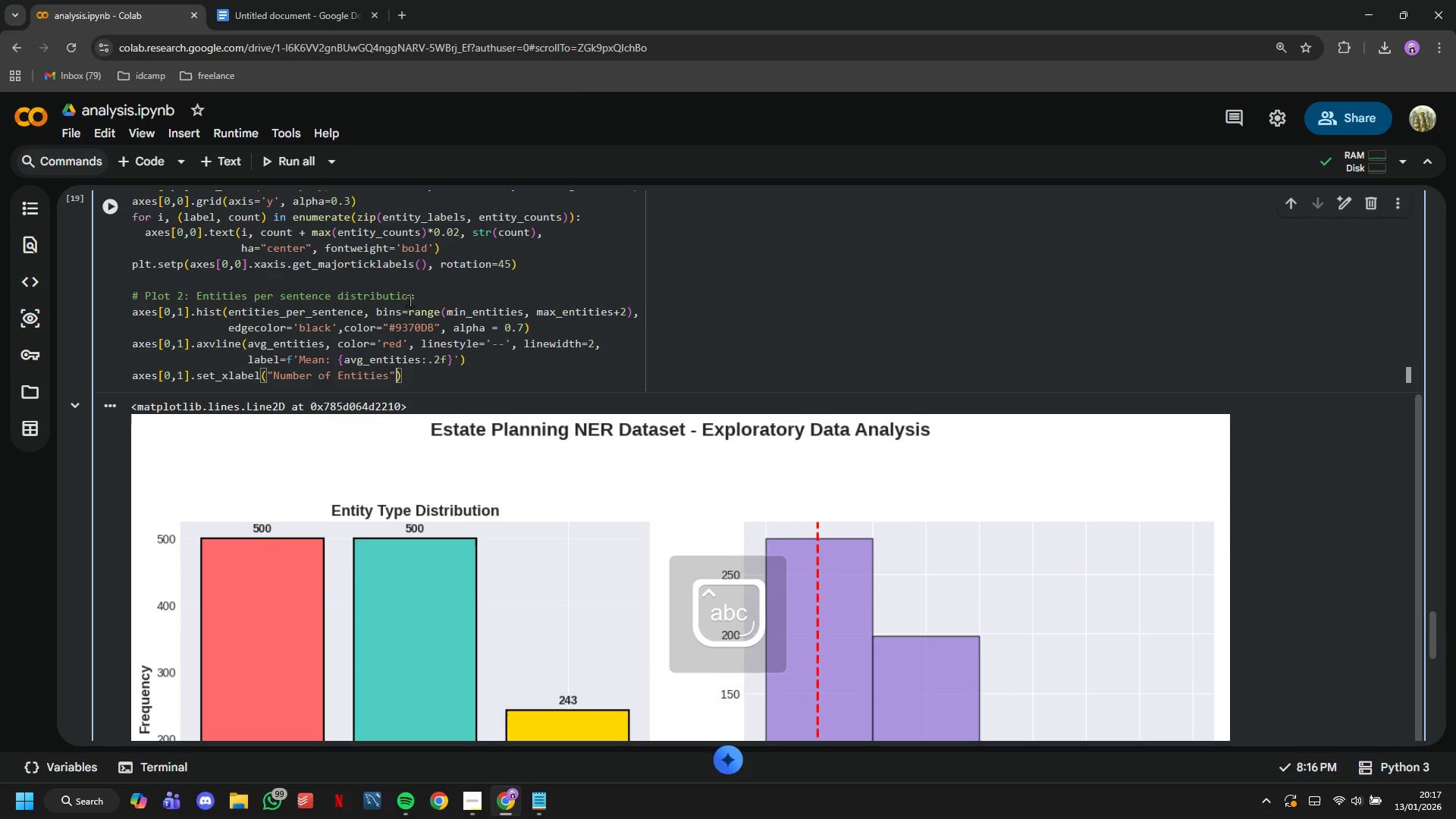 
 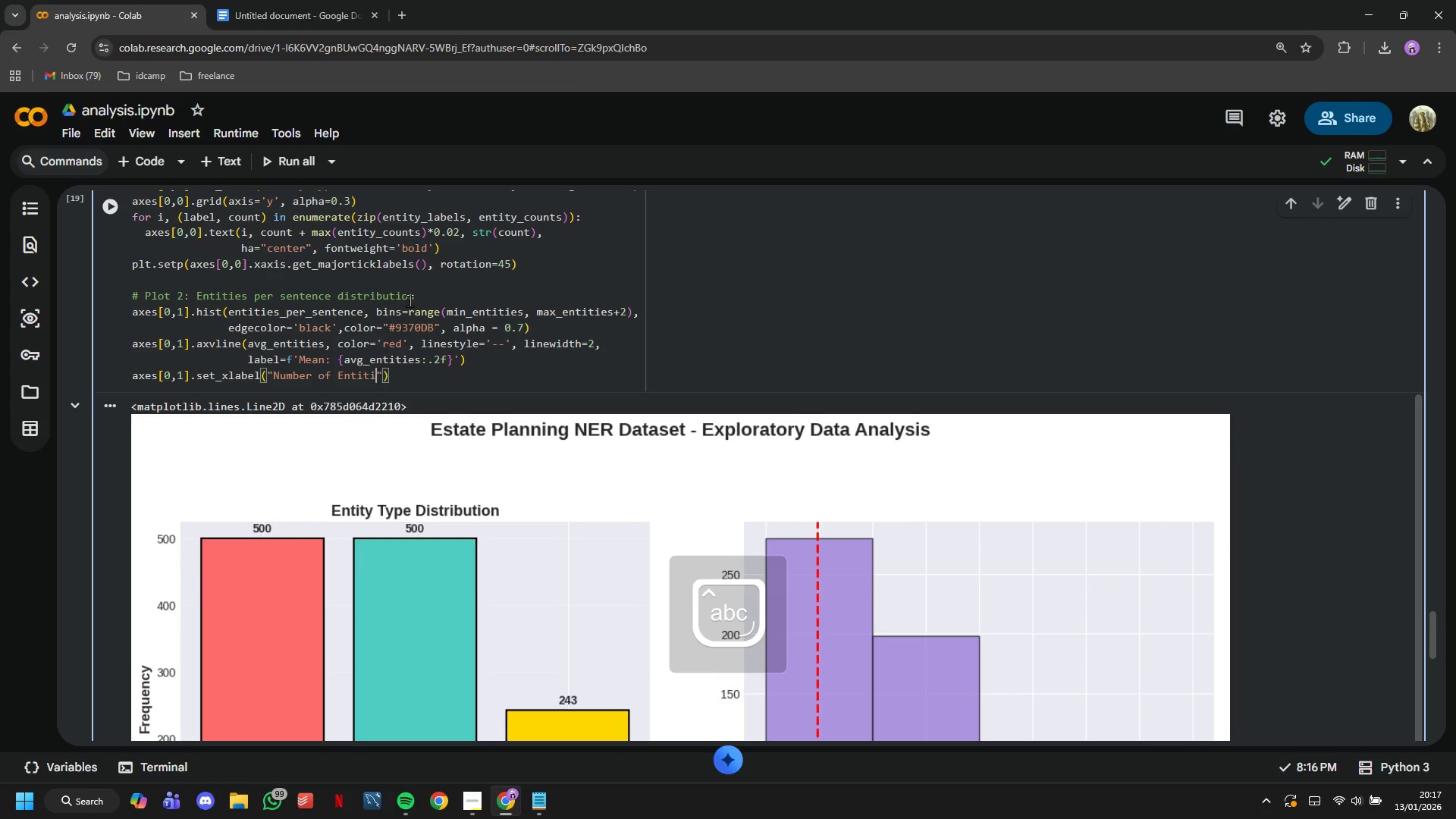 
key(ArrowRight)
 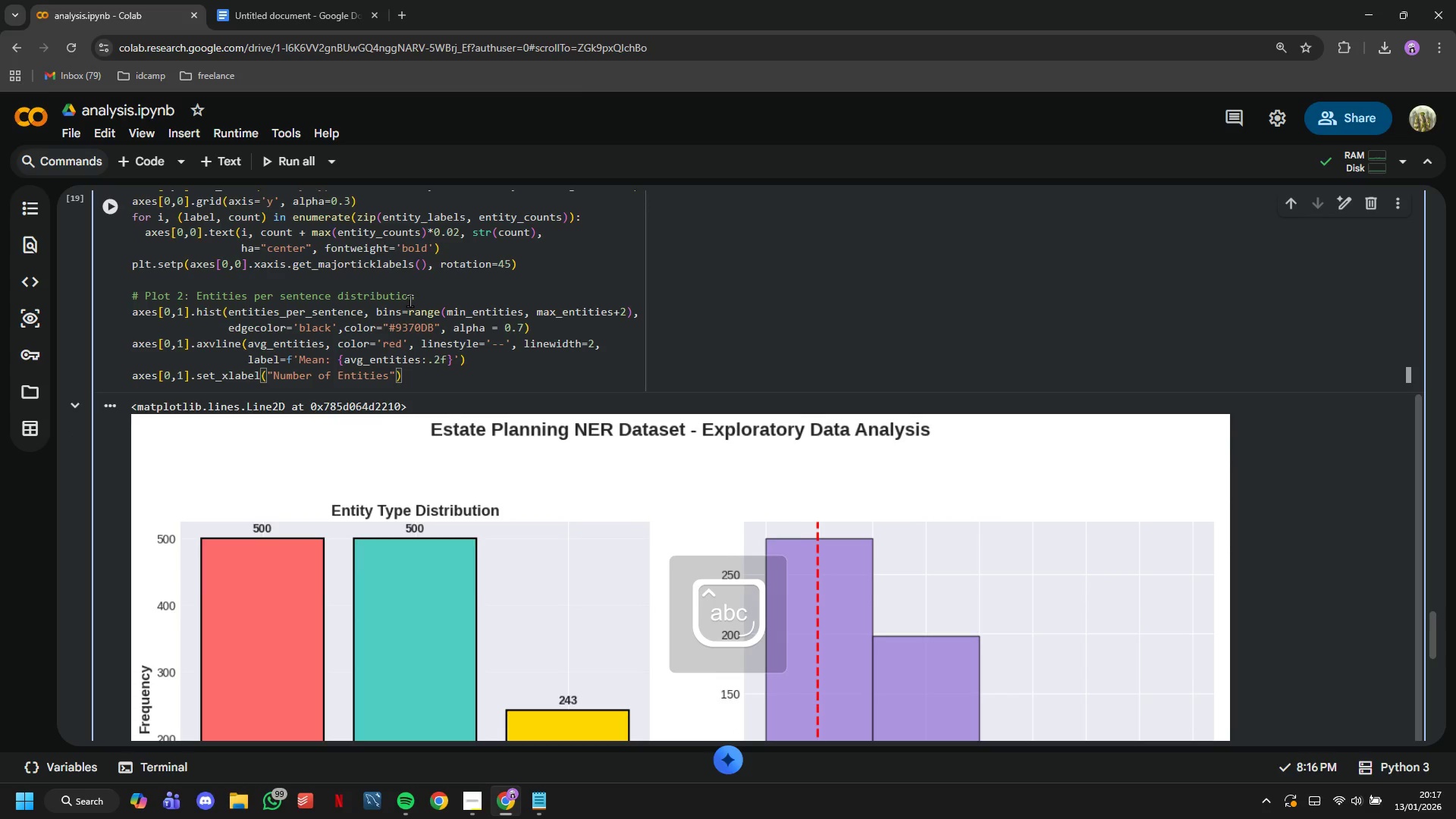 
type(, fontsize=12, fontweight='bold)
 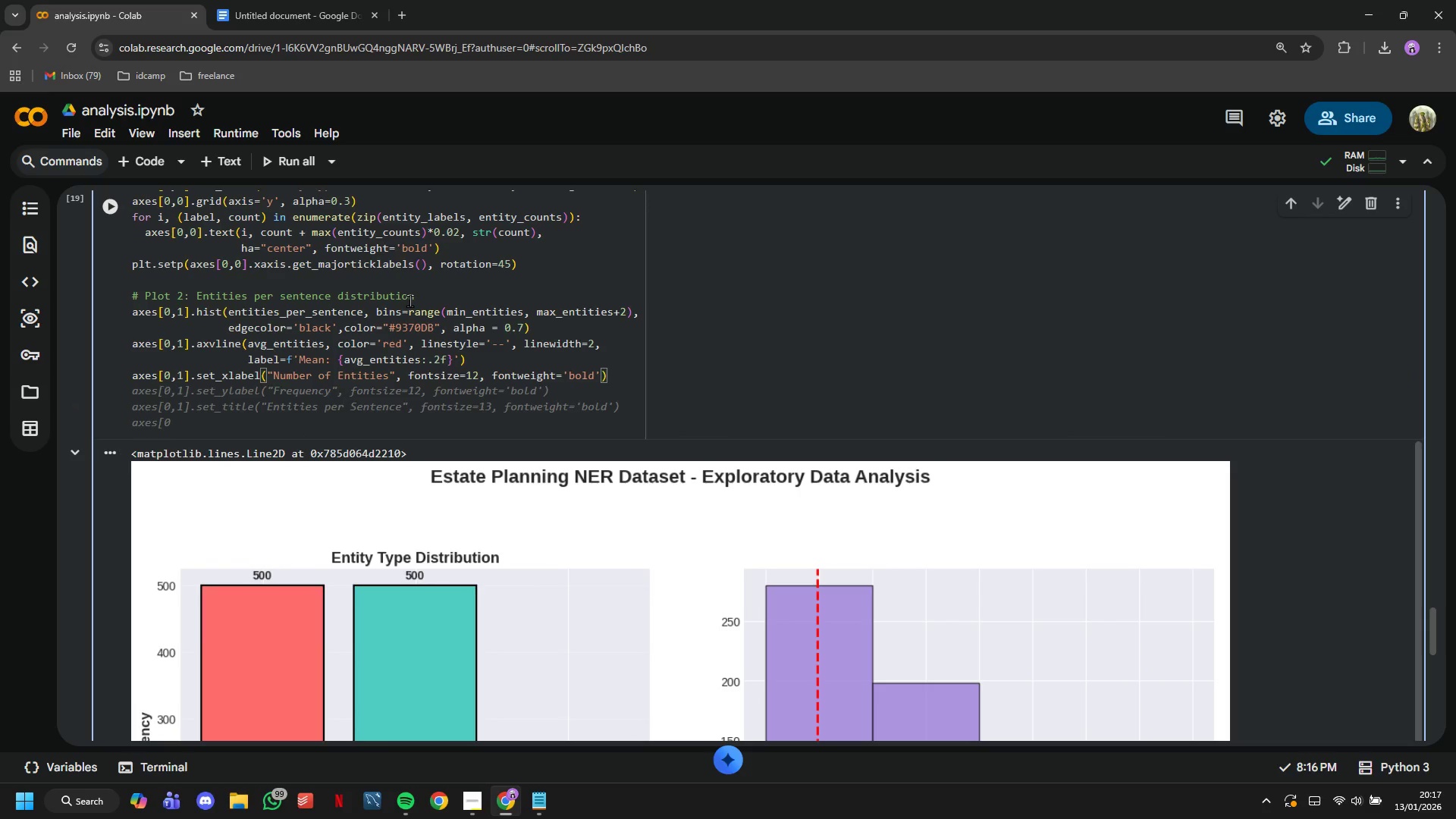 
key(ArrowRight)
 